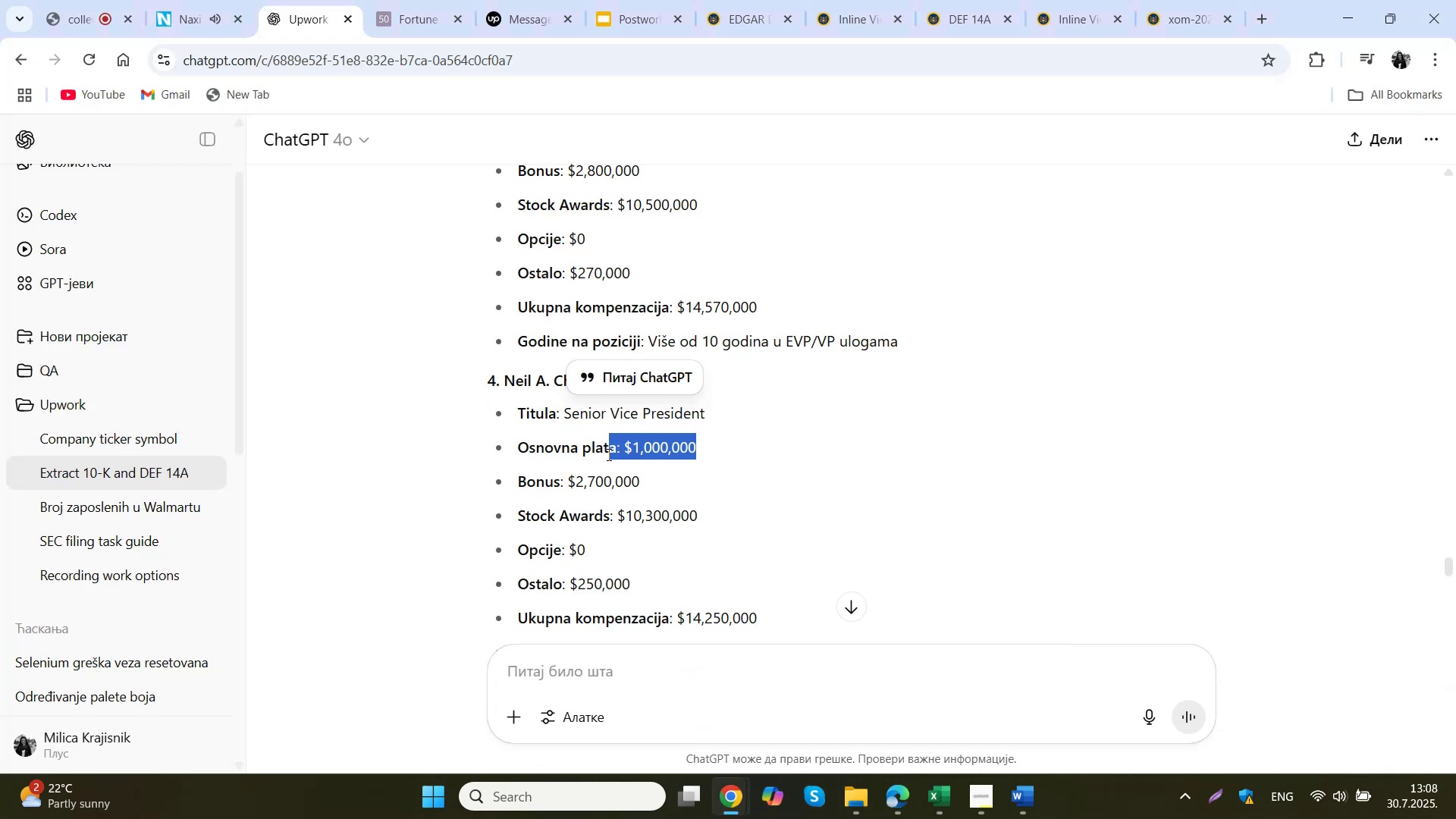 
key(Control+ControlLeft)
 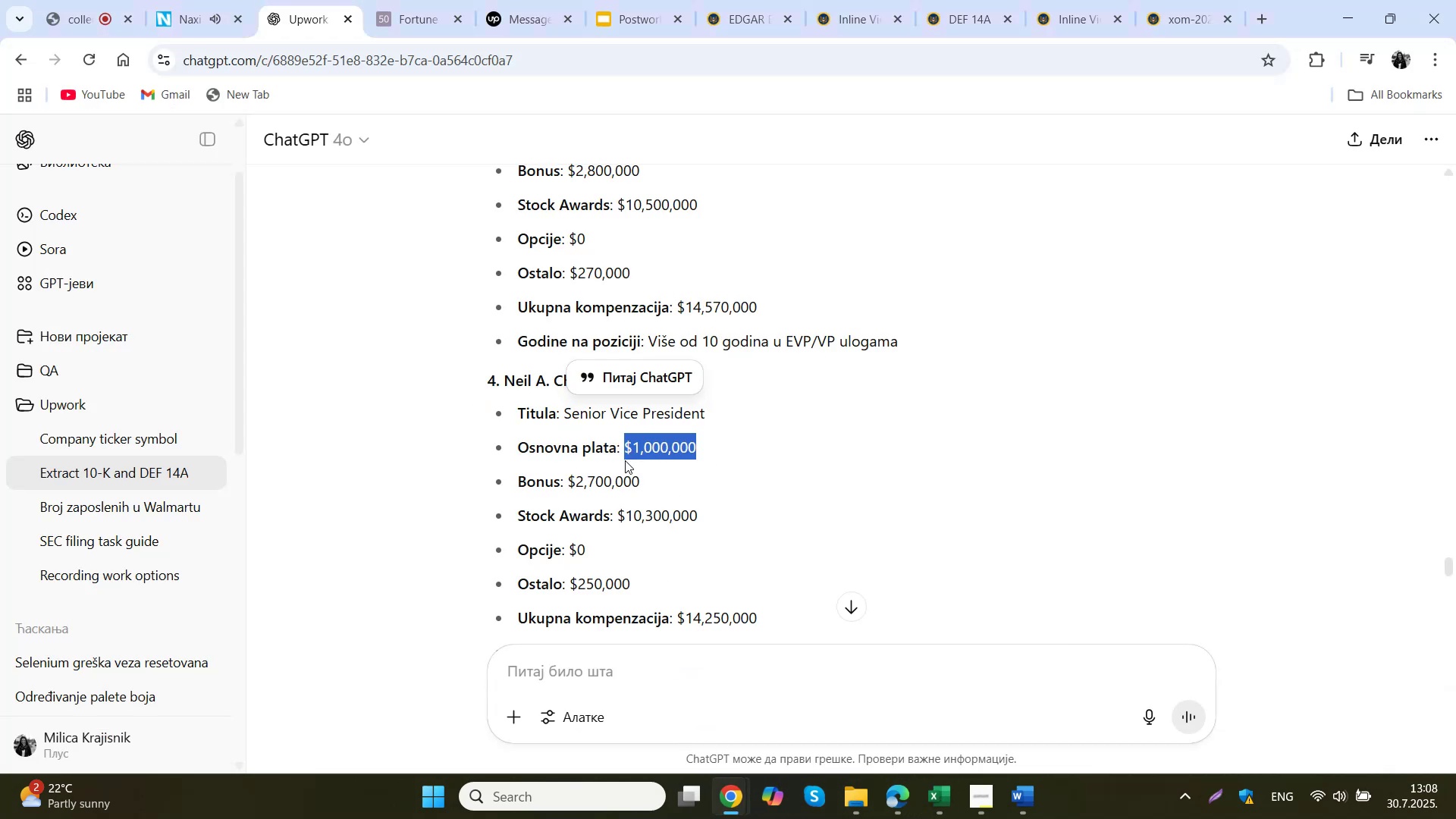 
key(Control+C)
 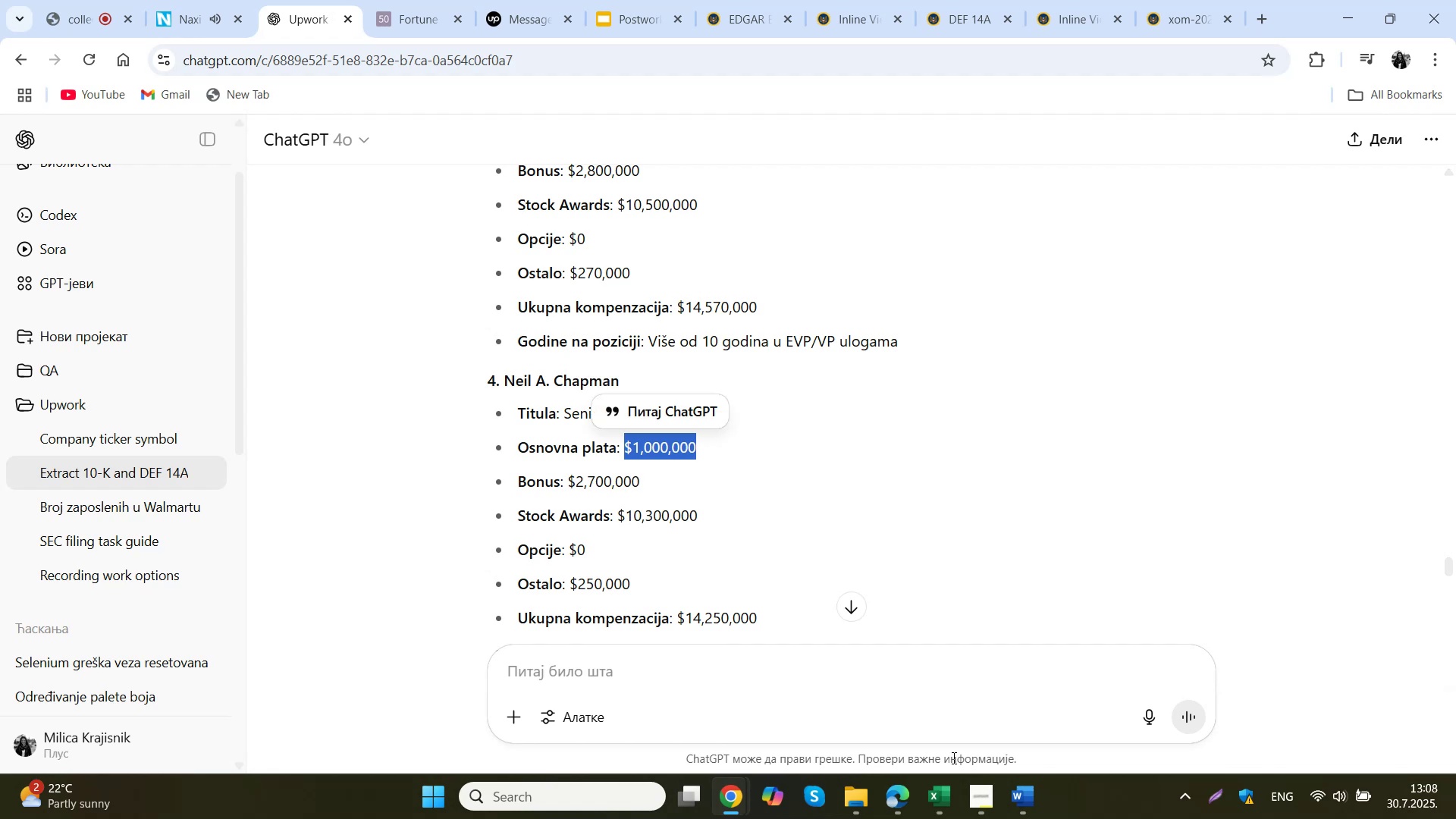 
left_click([932, 801])
 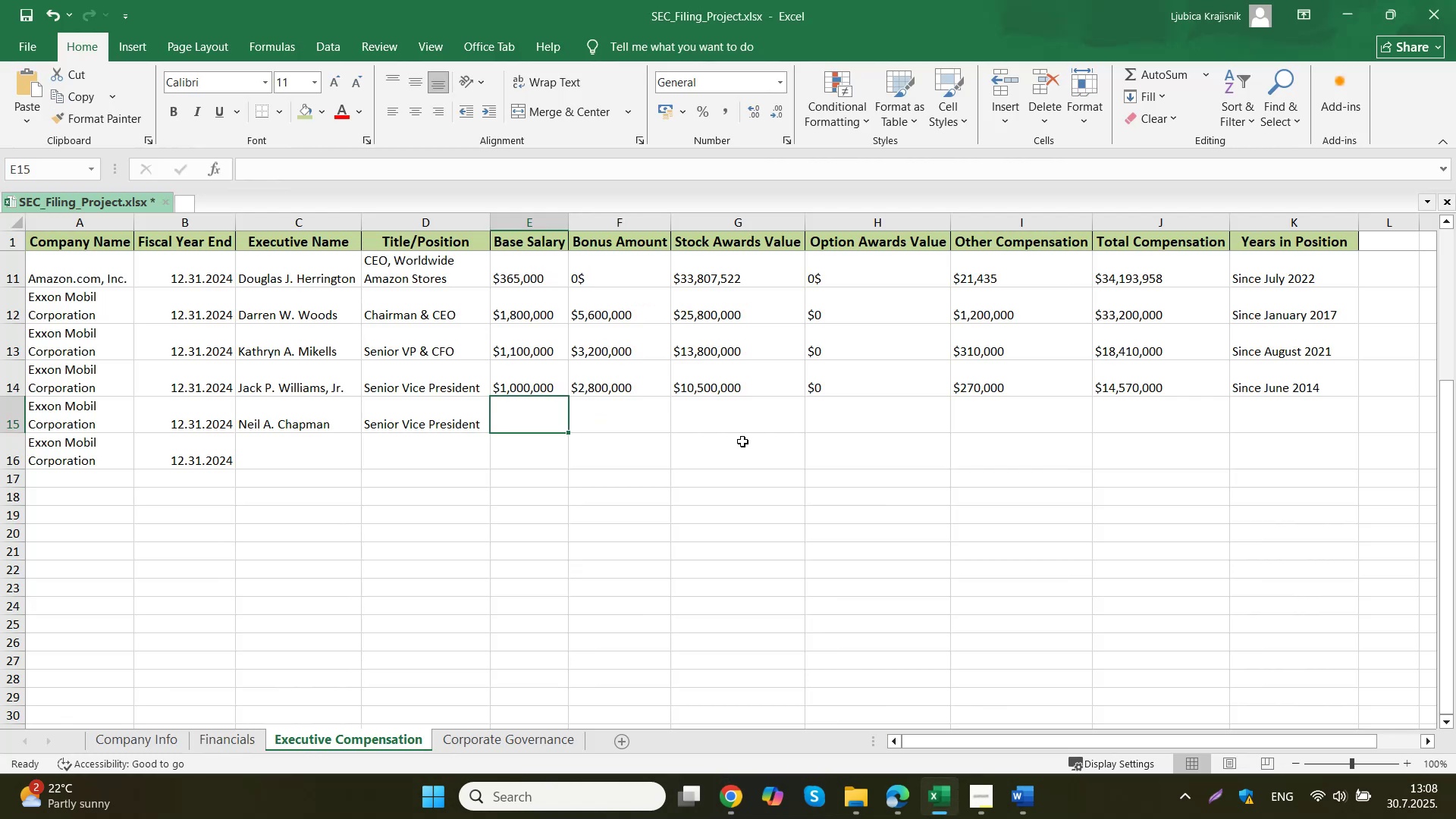 
left_click([507, 413])
 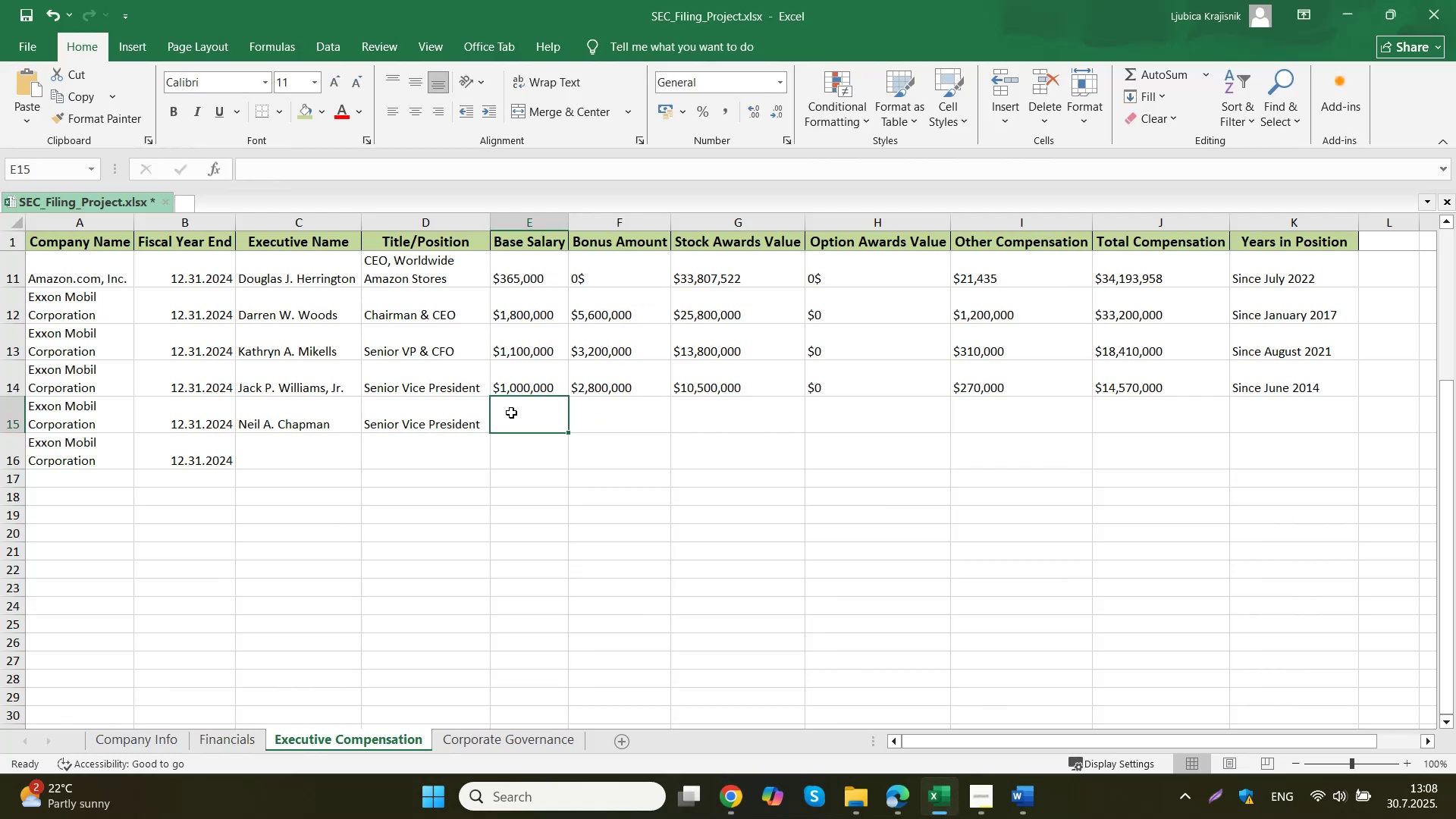 
key(Control+ControlLeft)
 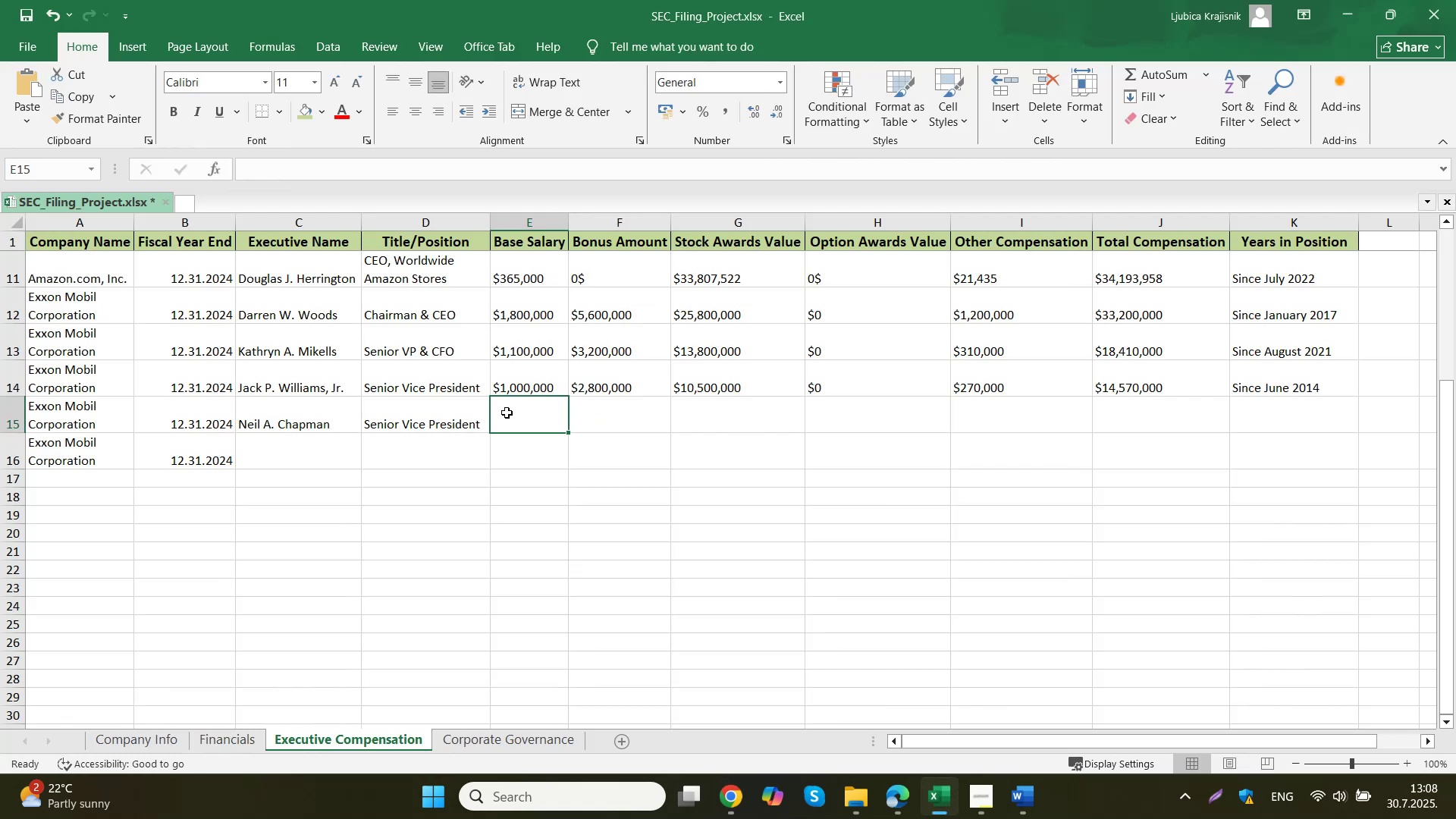 
double_click([507, 413])
 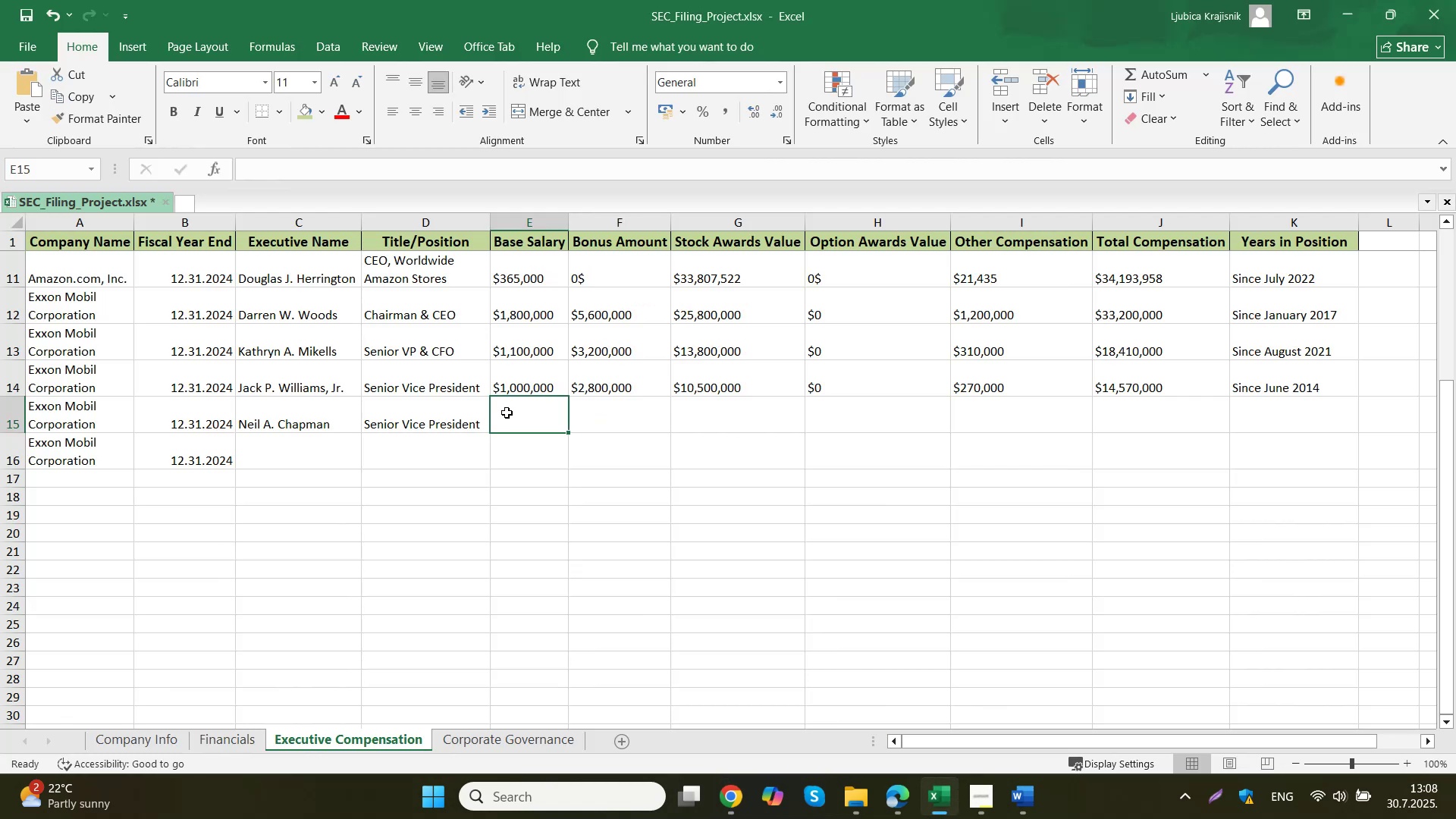 
key(Control+V)
 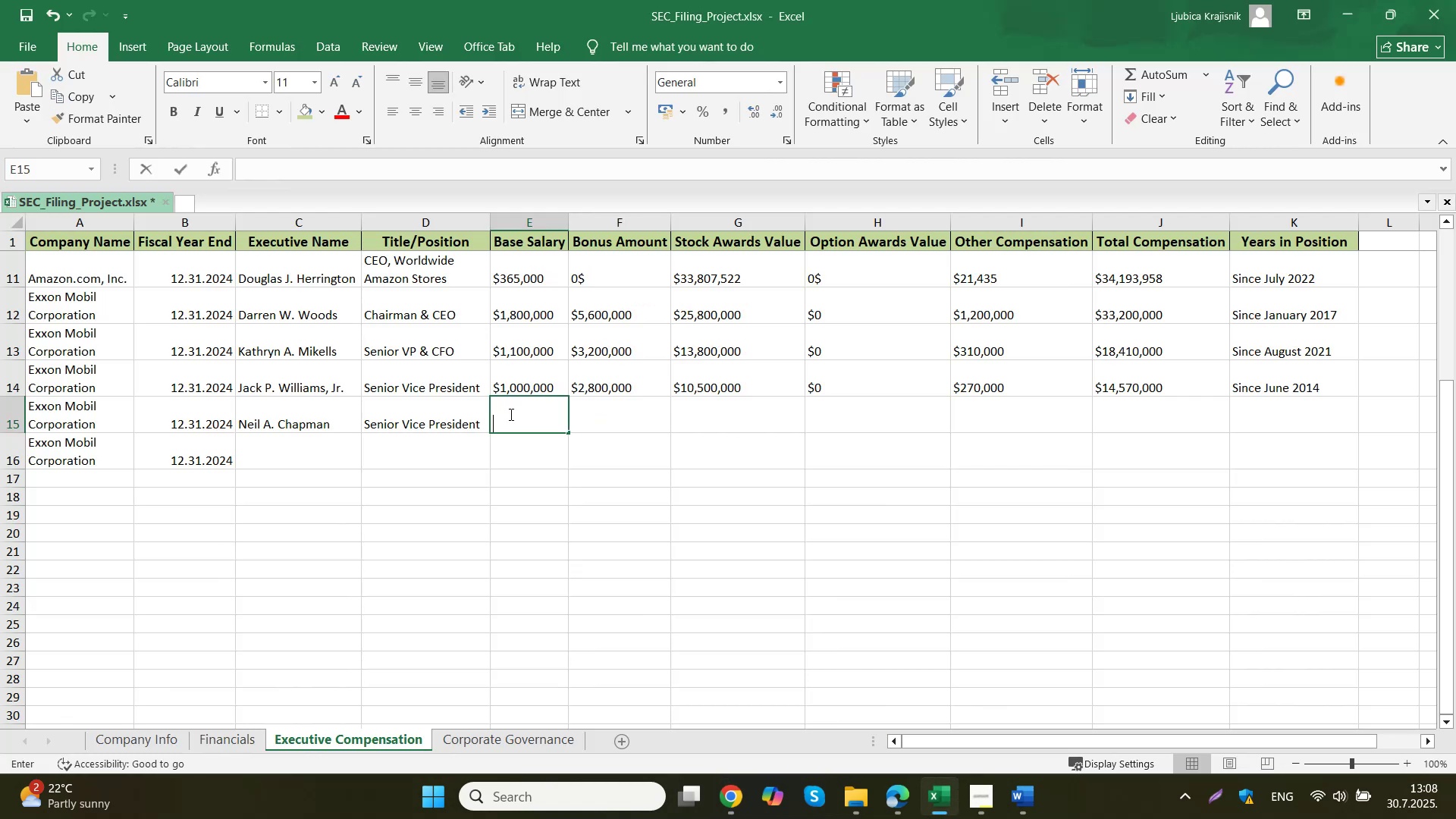 
triple_click([592, 423])
 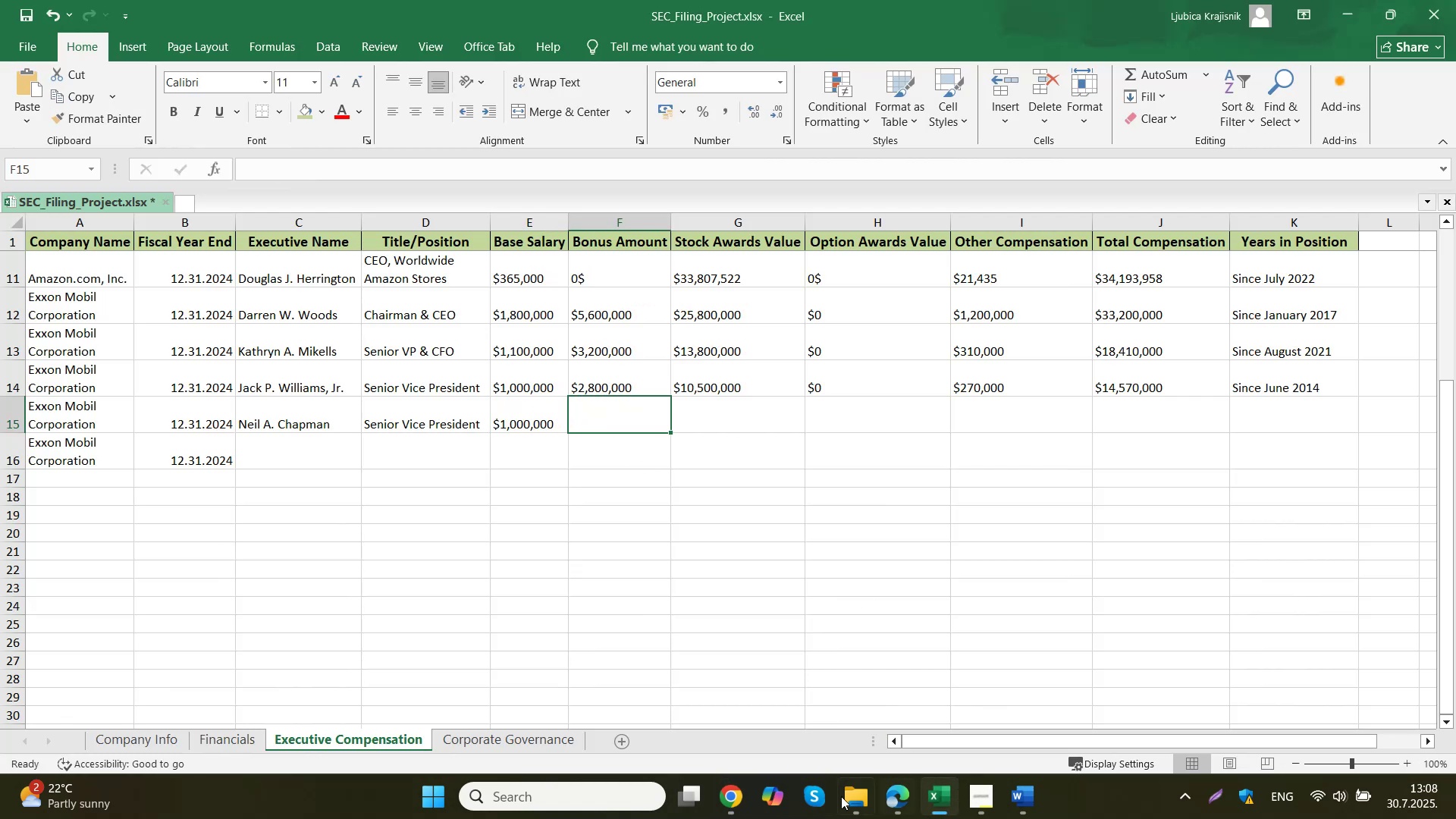 
left_click([746, 795])
 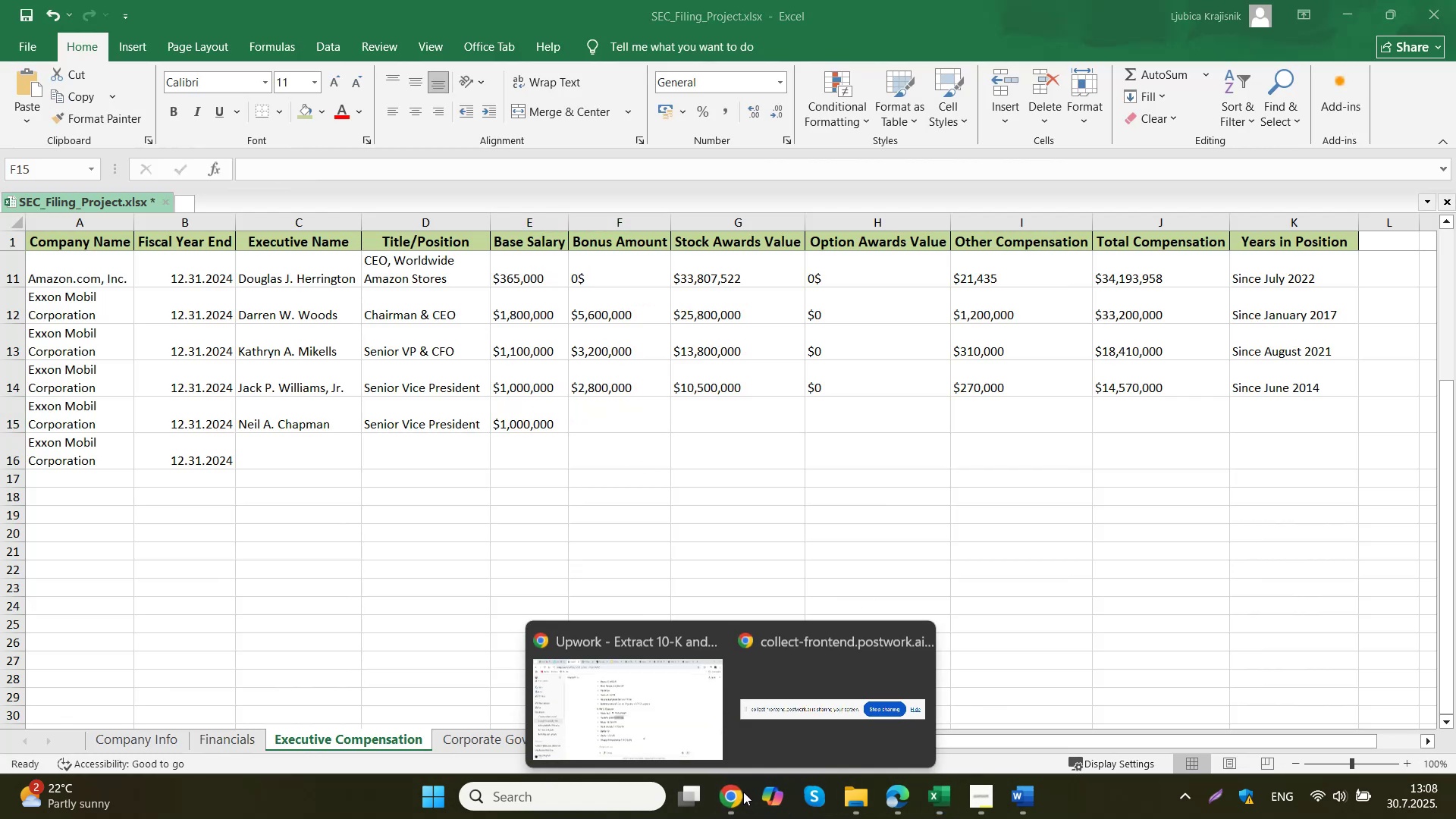 
left_click([662, 717])
 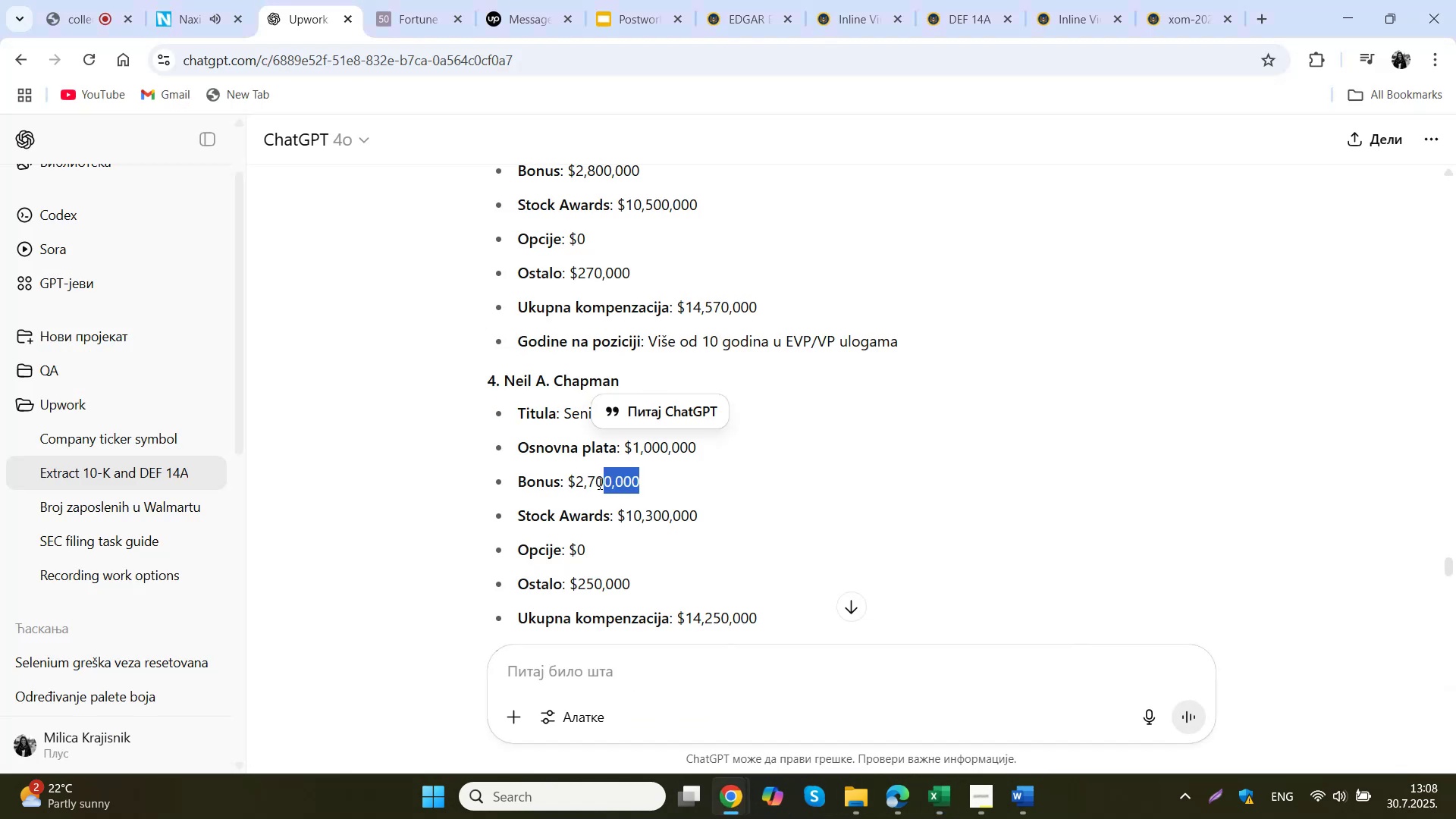 
key(Control+ControlLeft)
 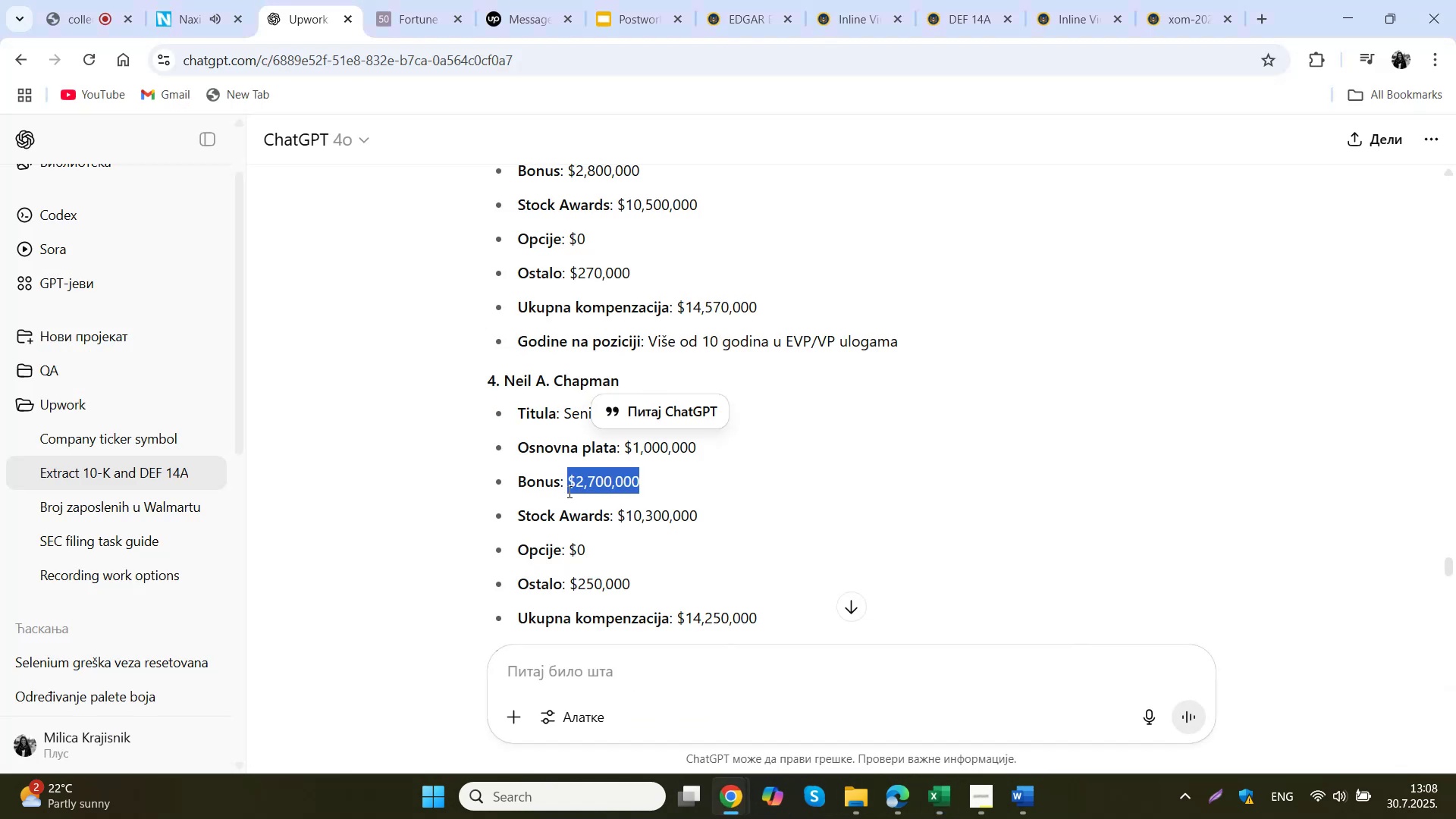 
key(Control+C)
 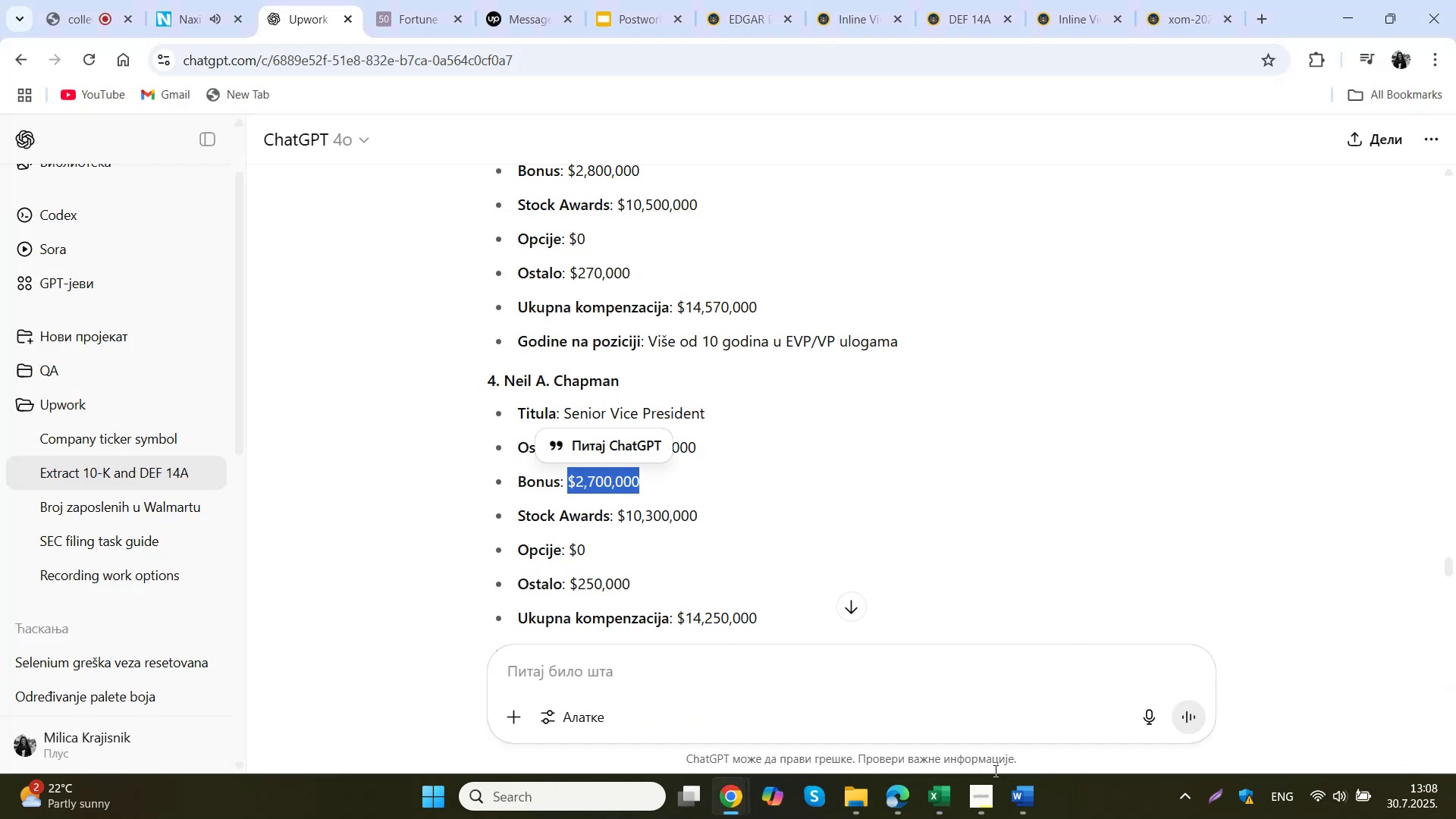 
left_click([947, 806])
 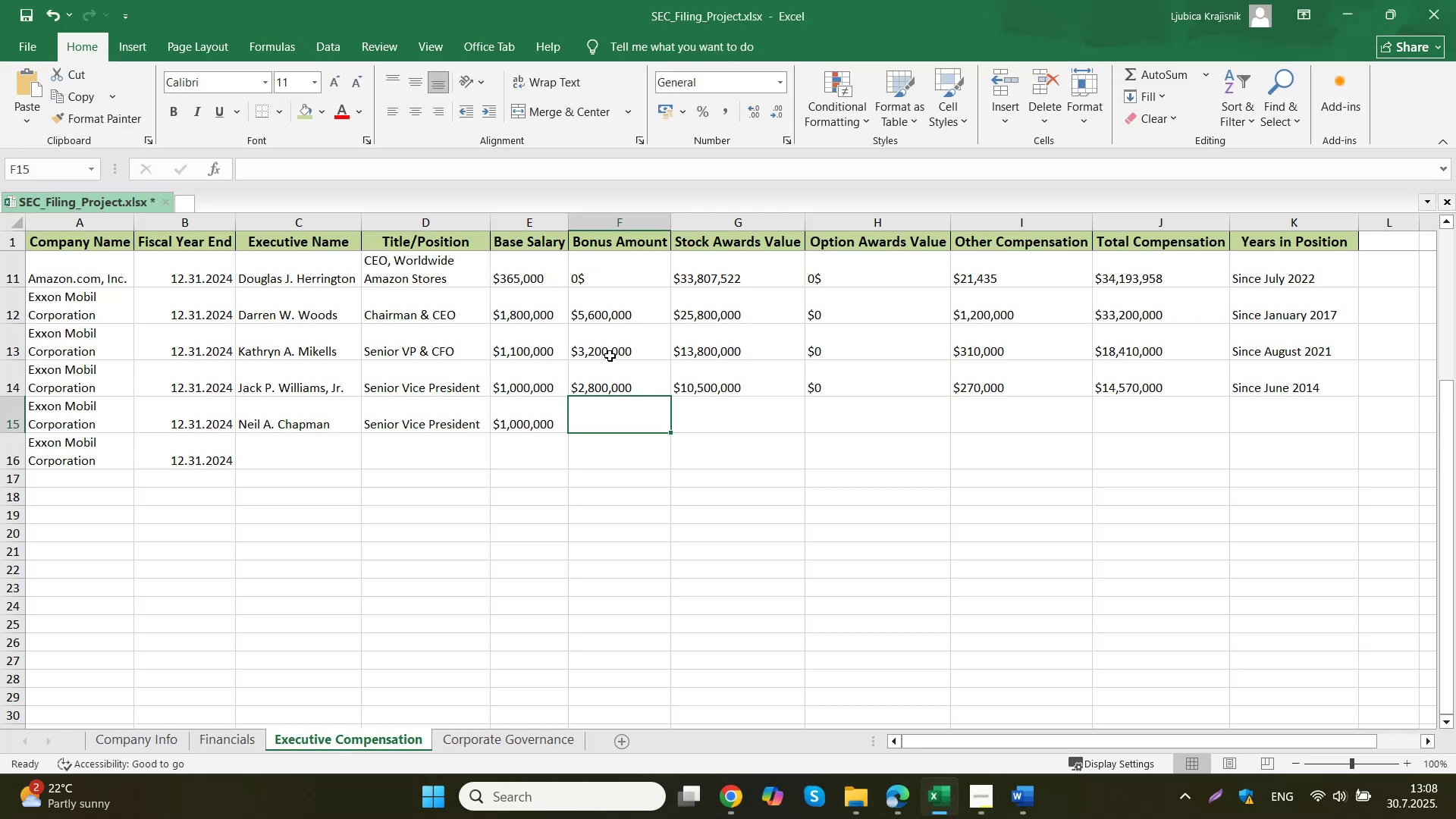 
double_click([607, 421])
 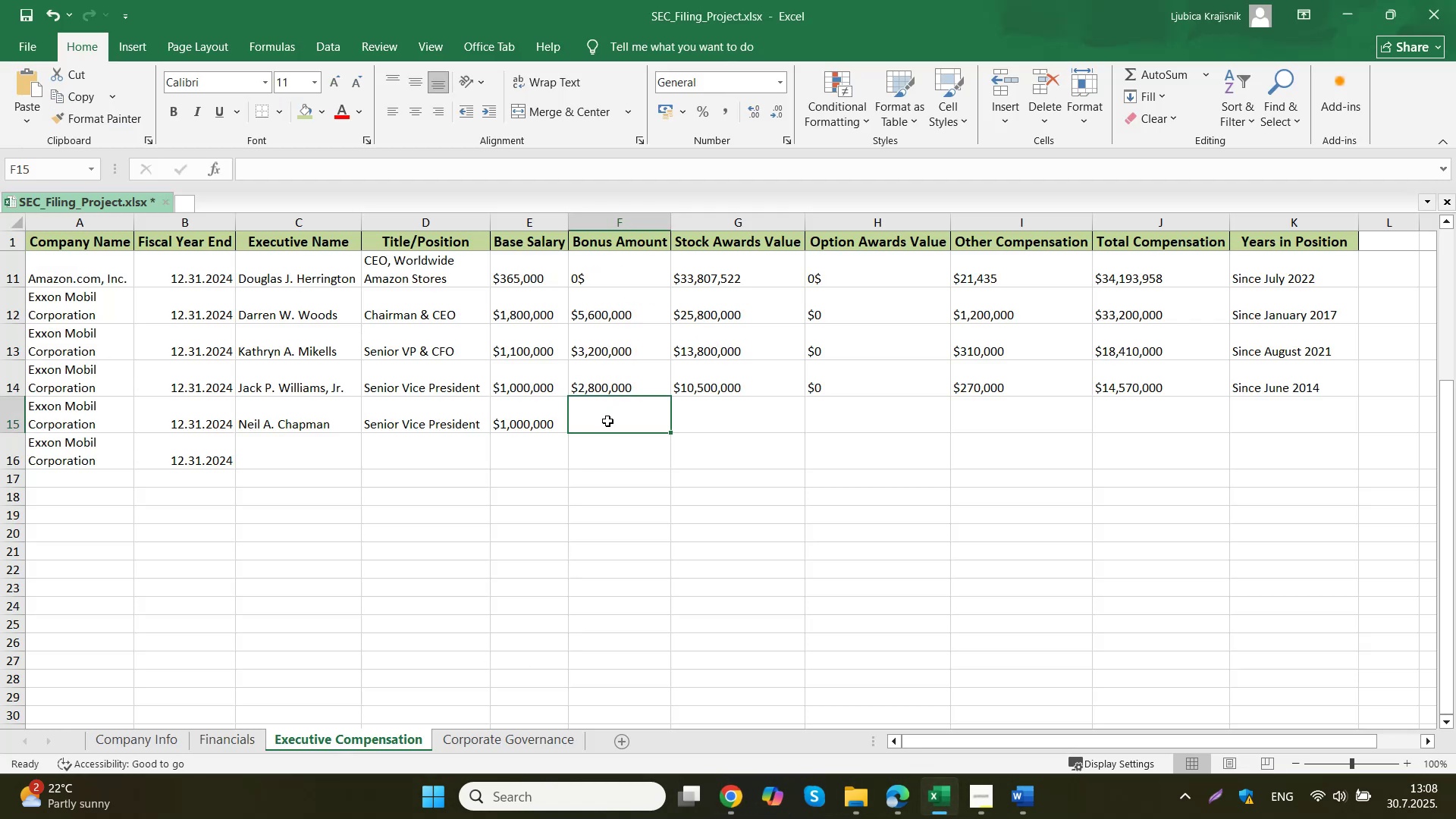 
key(Control+ControlLeft)
 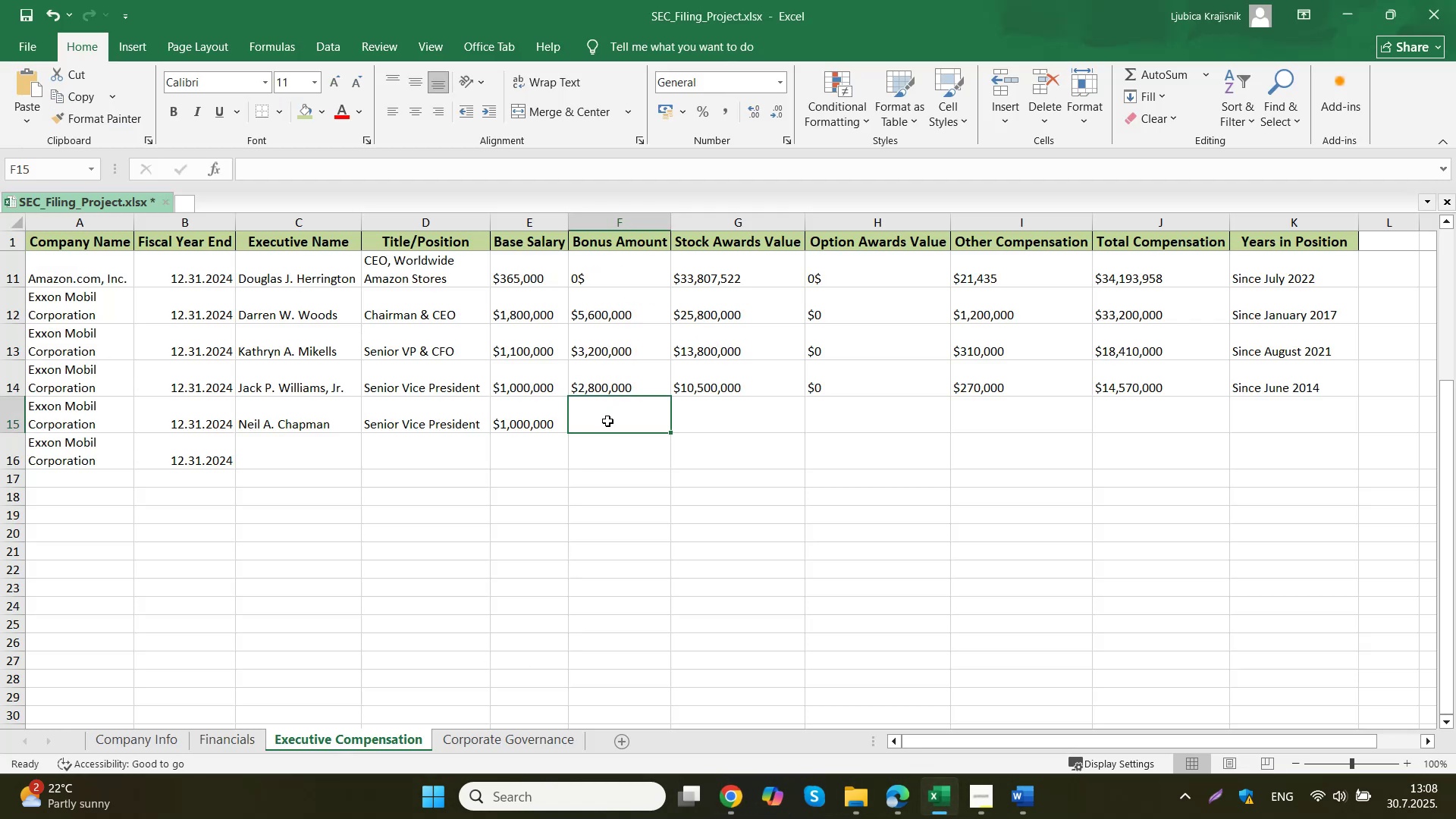 
key(Control+V)
 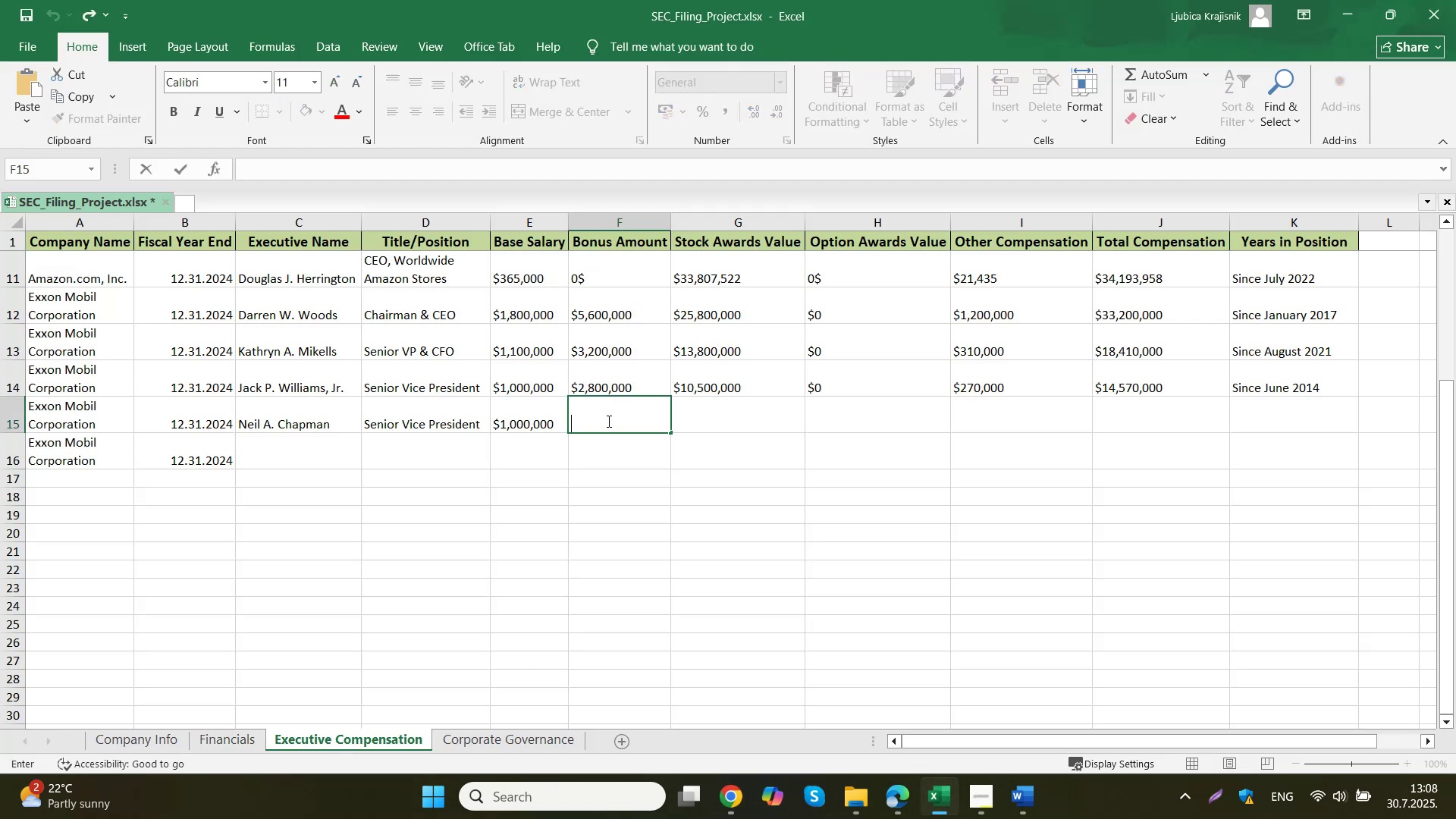 
triple_click([714, 417])
 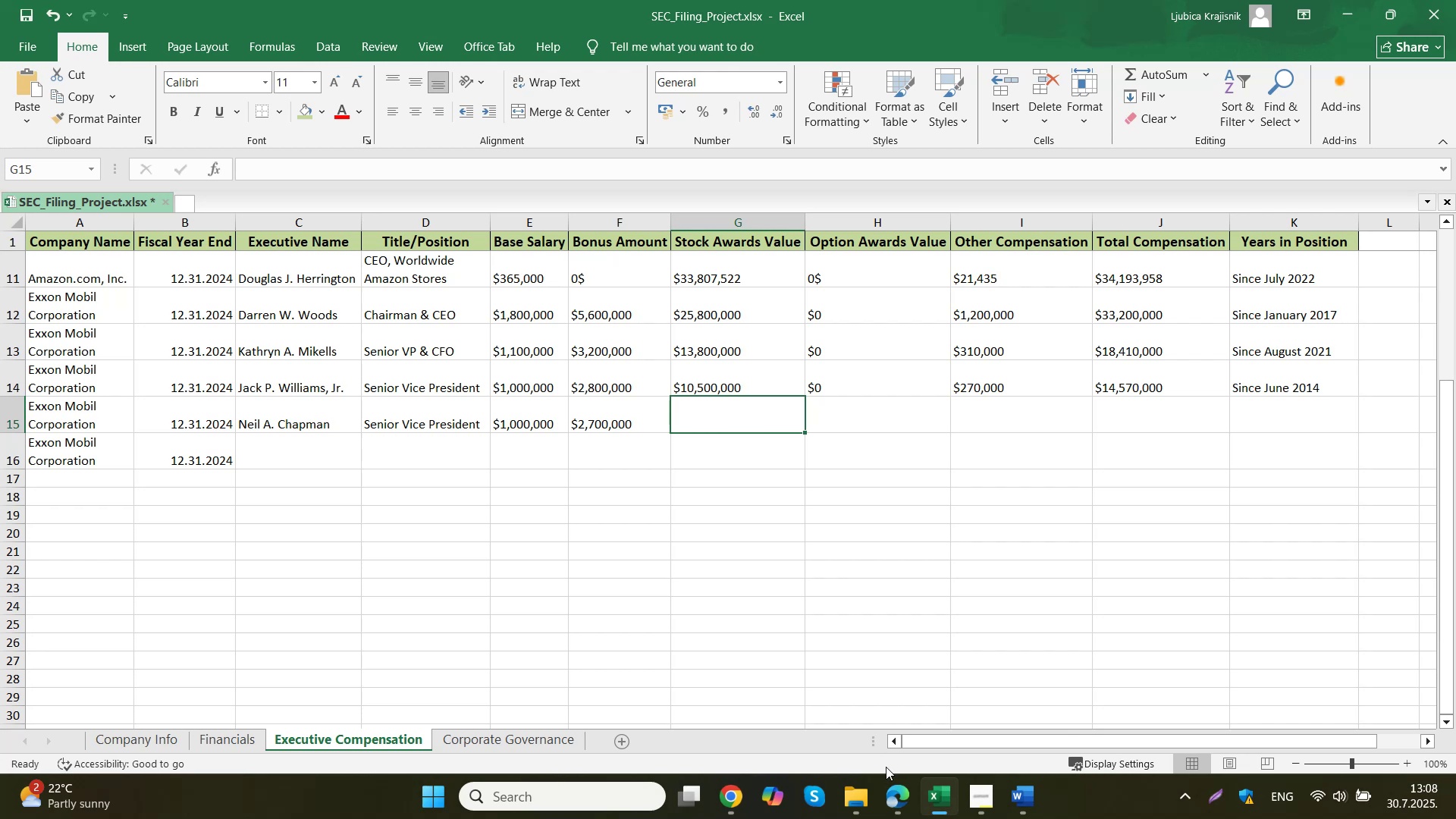 
left_click([734, 801])
 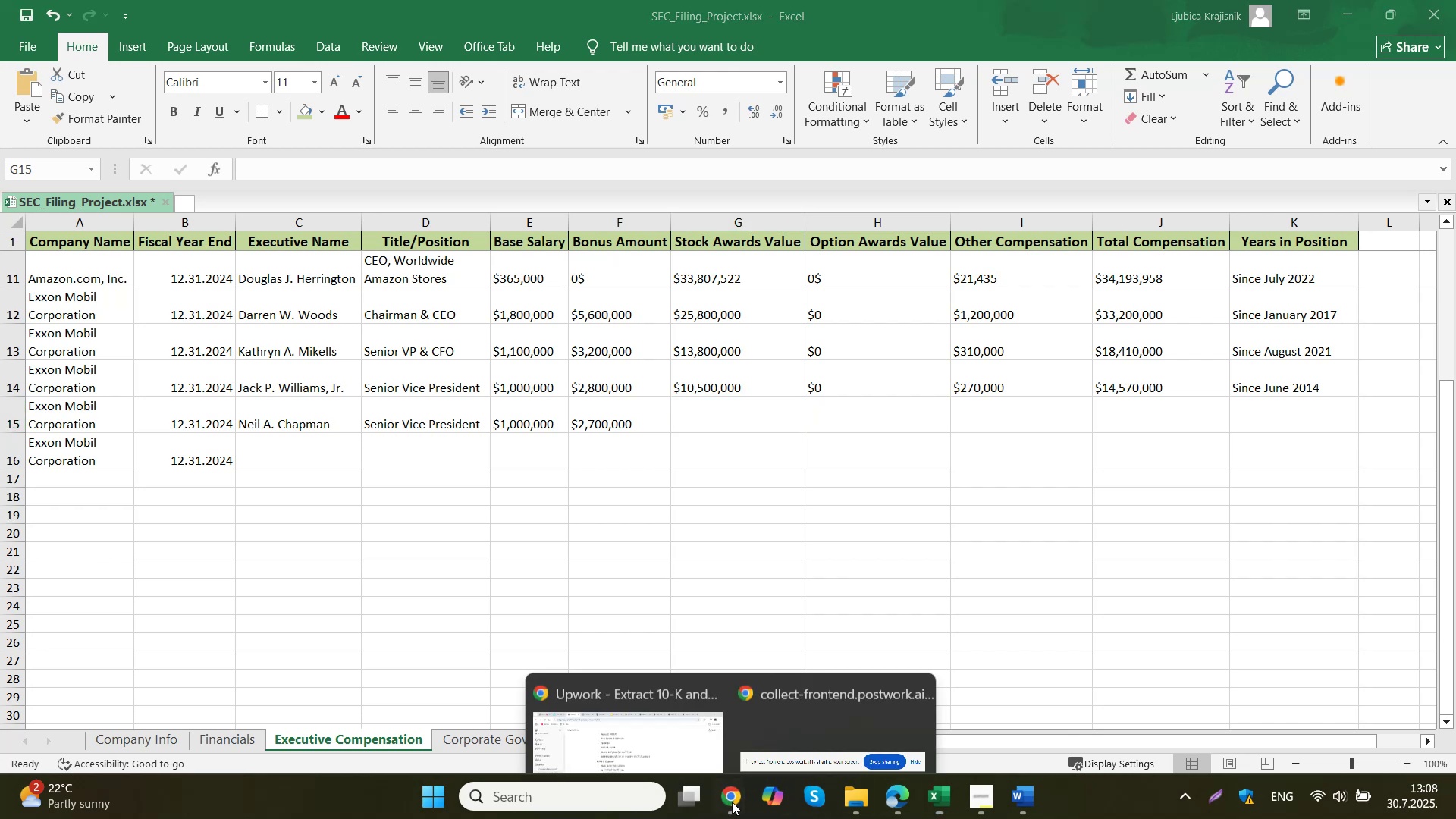 
left_click([617, 653])
 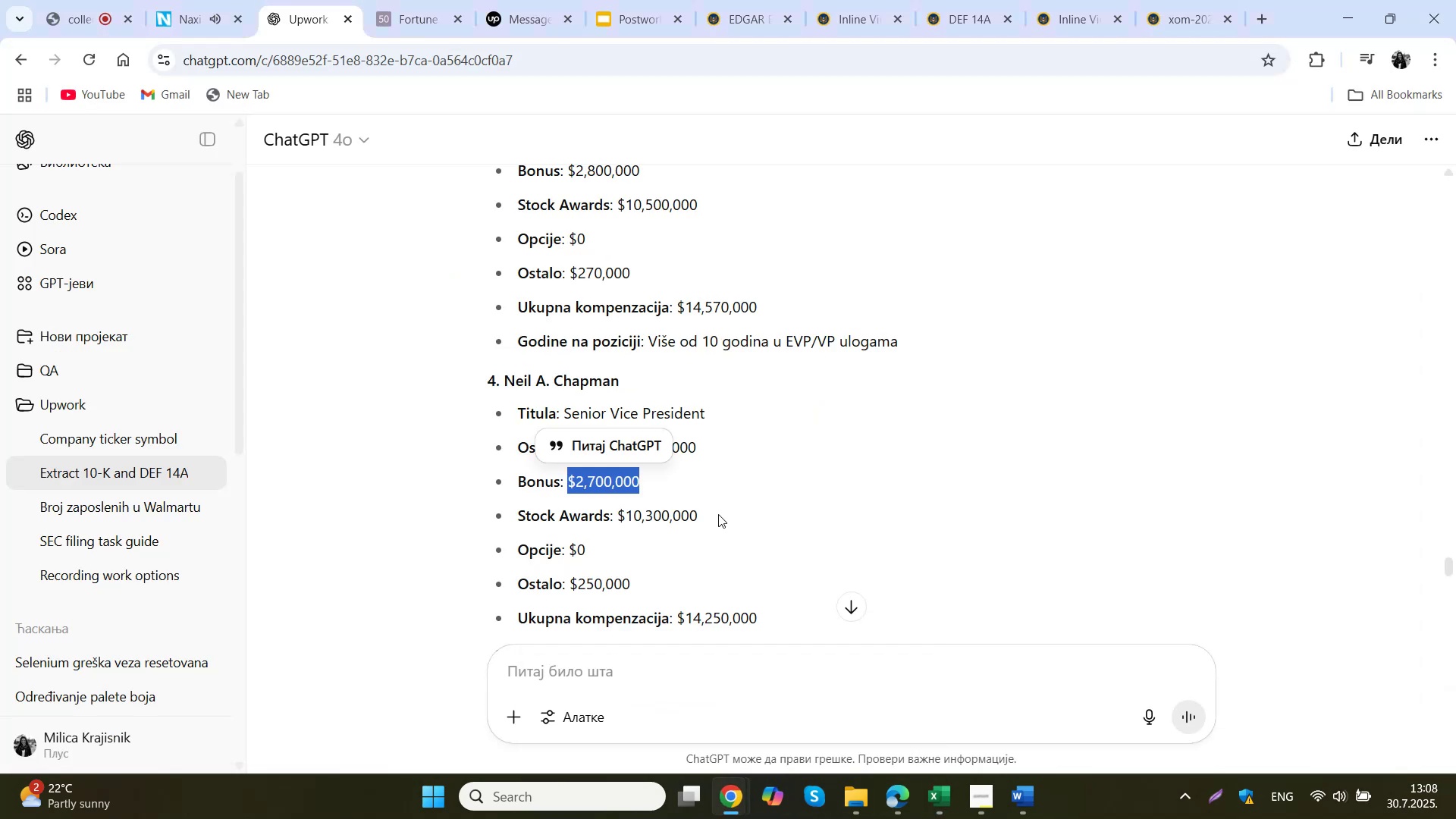 
key(Control+ControlLeft)
 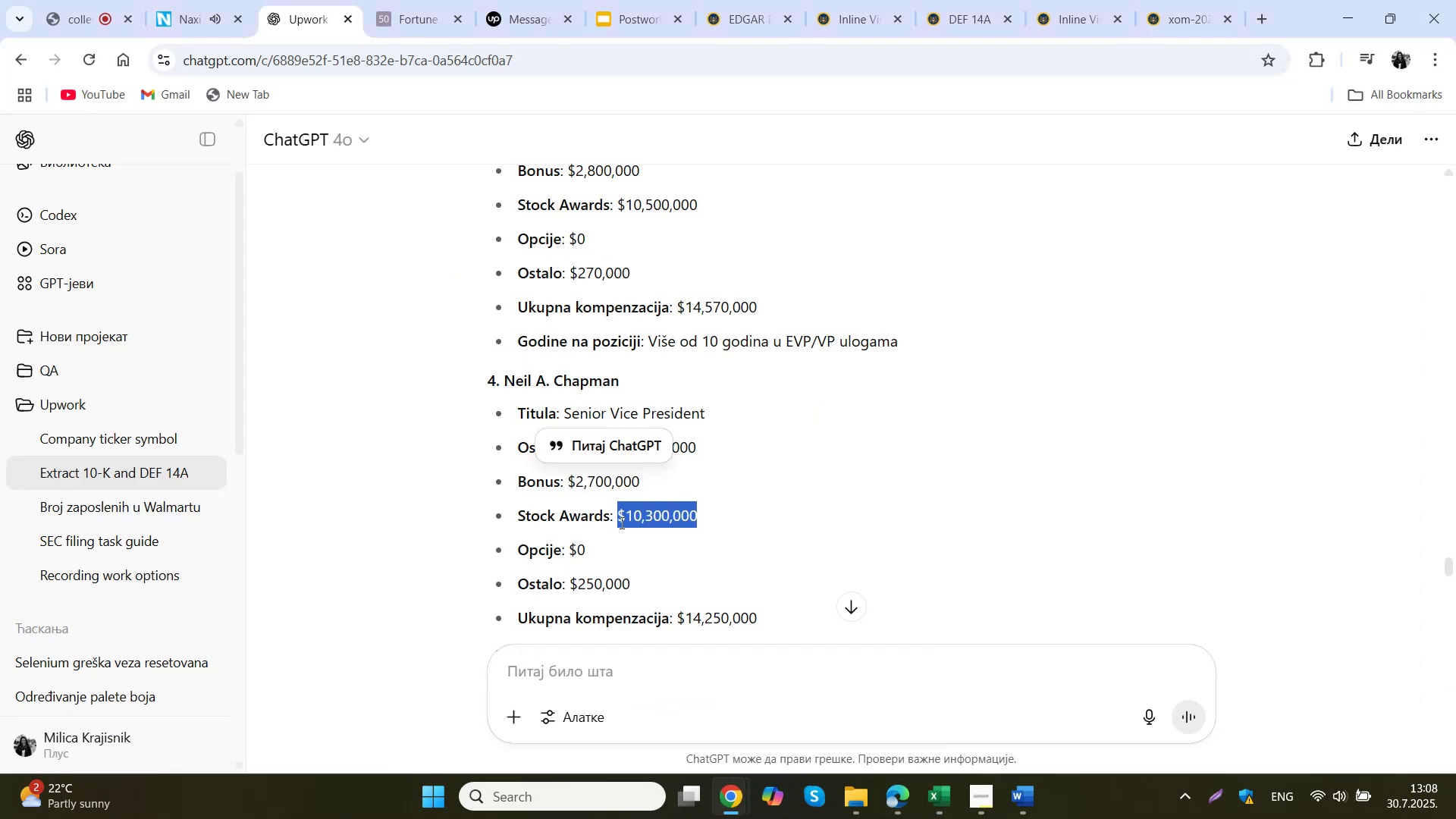 
key(Control+C)
 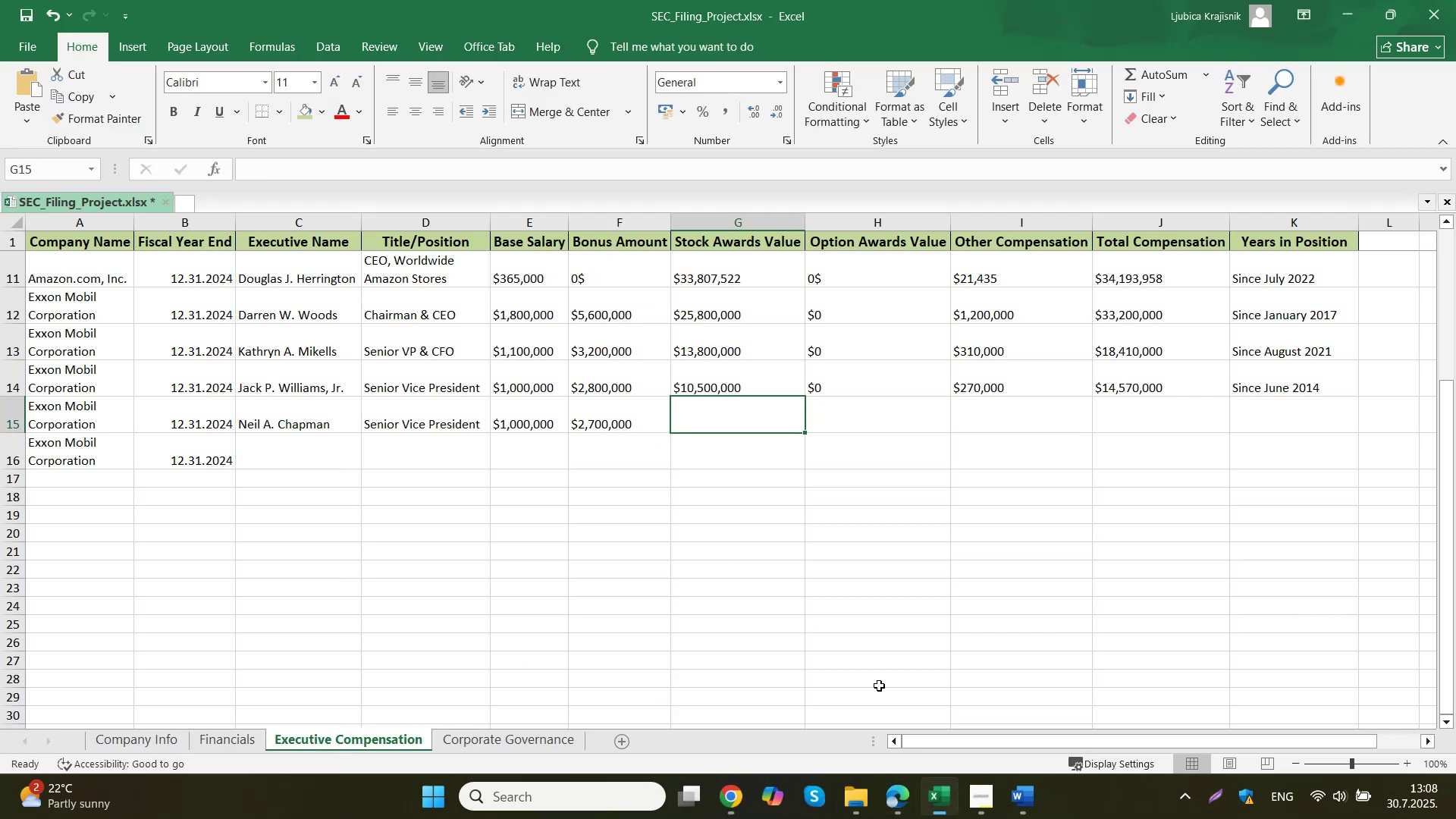 
double_click([747, 415])
 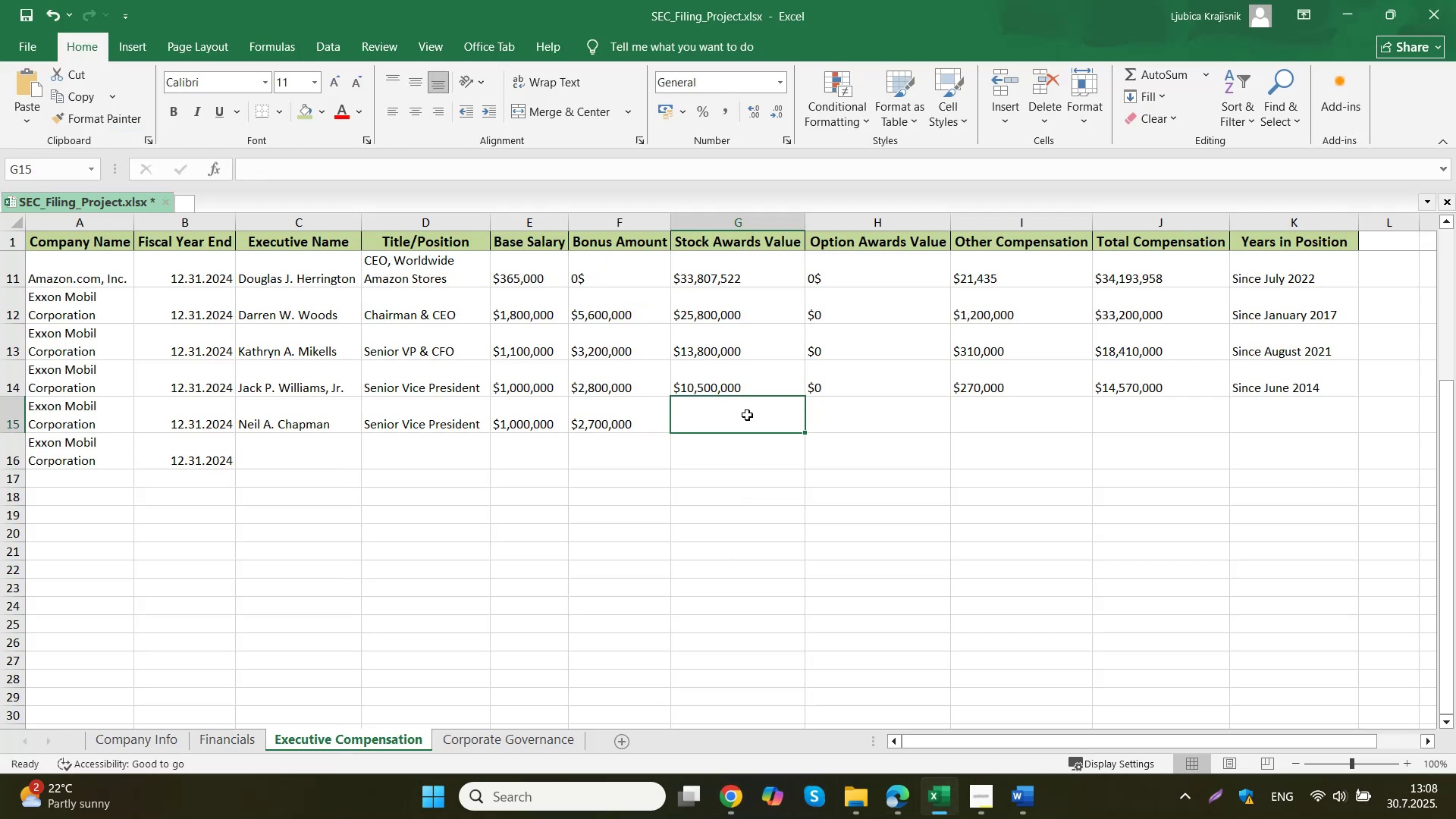 
key(Control+ControlLeft)
 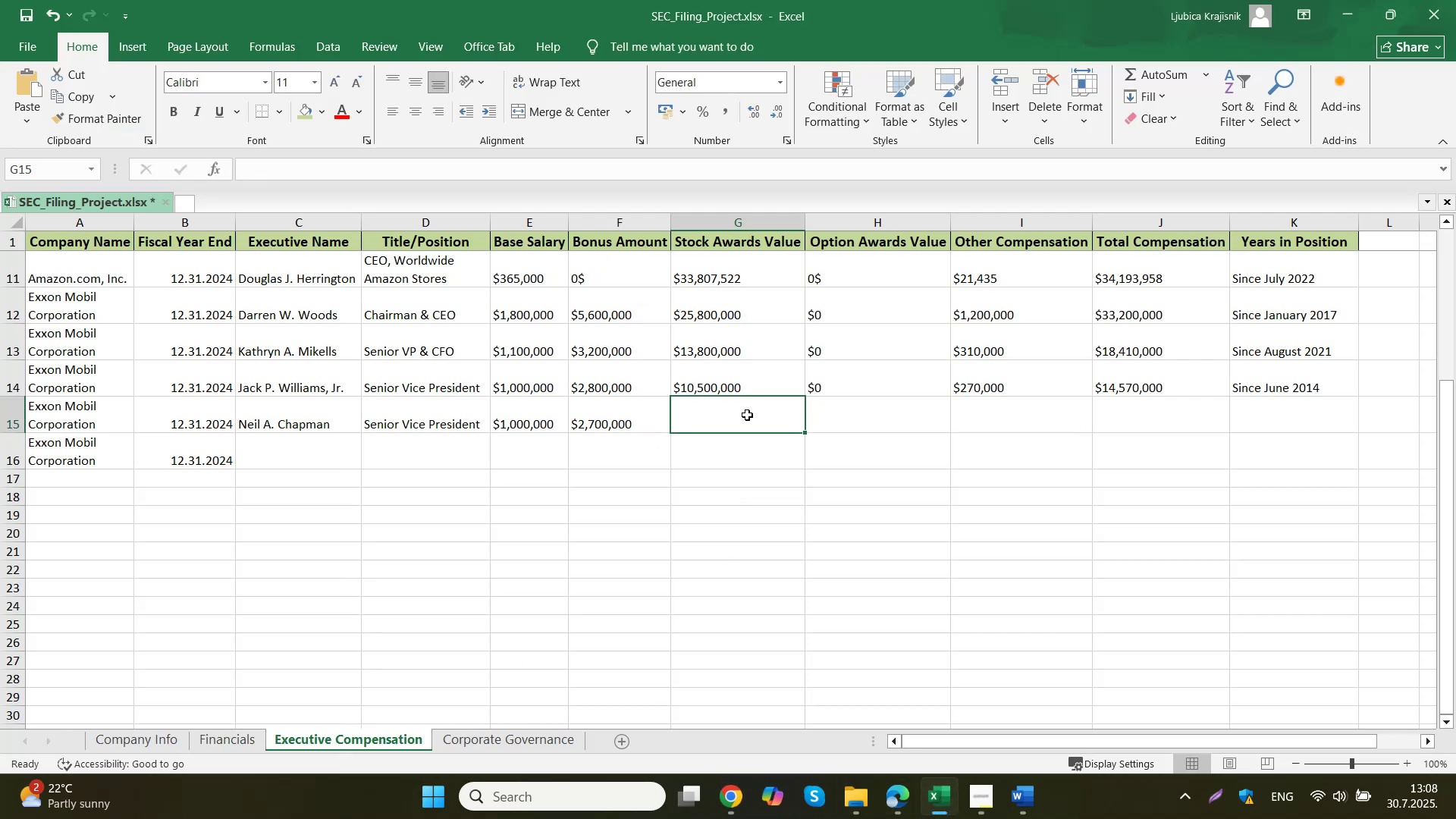 
key(Control+V)
 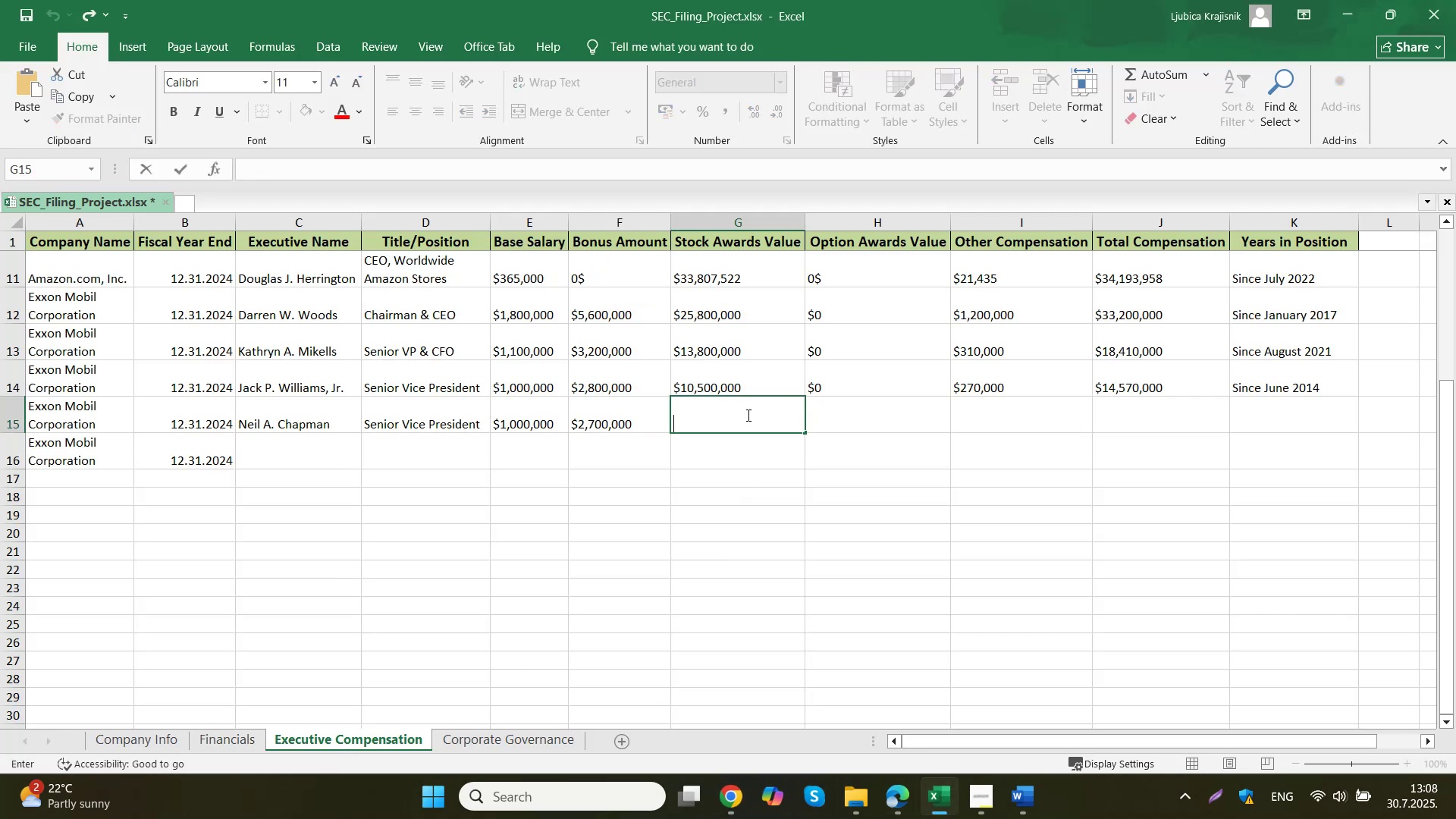 
triple_click([911, 413])
 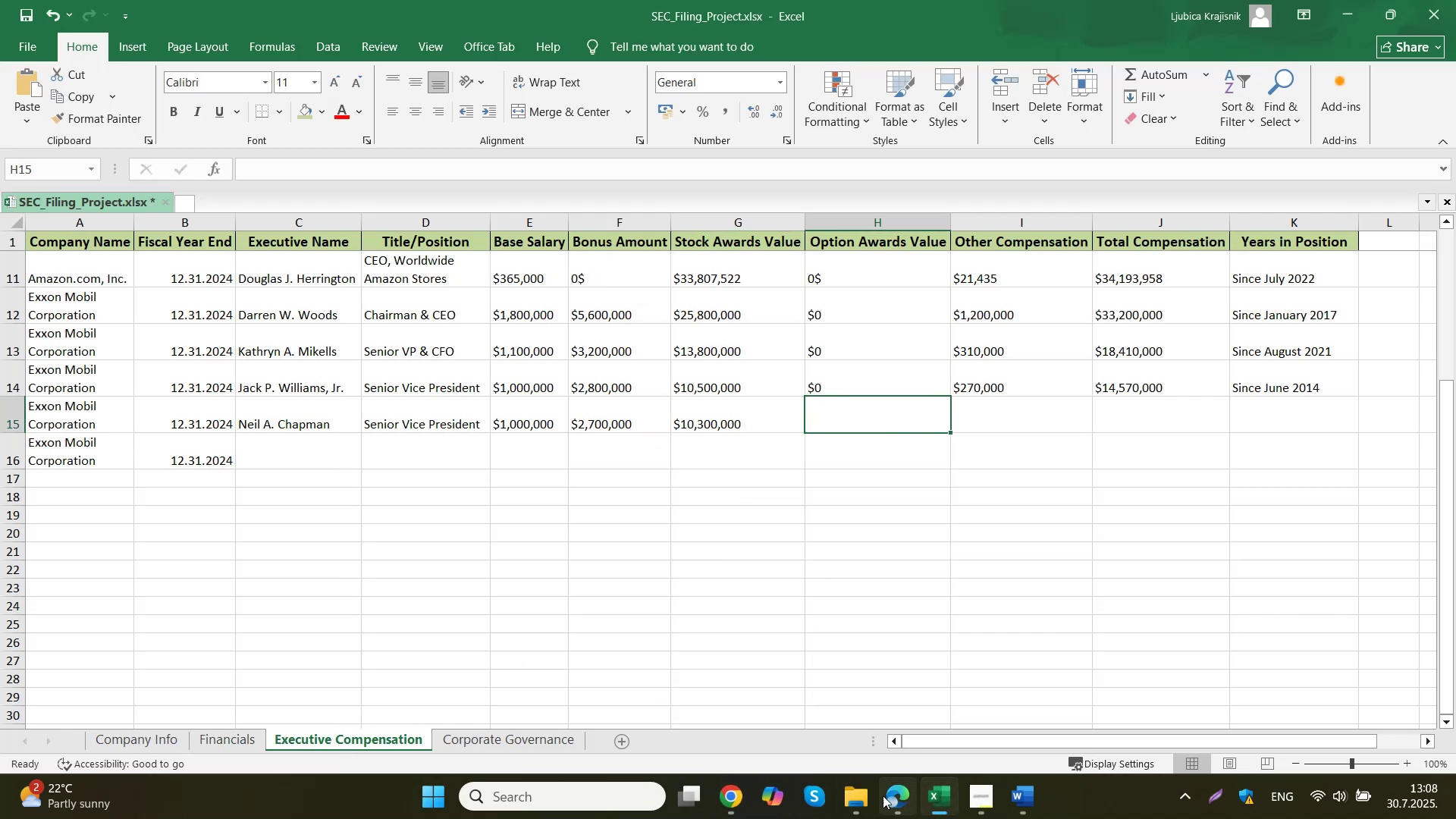 
left_click([739, 796])
 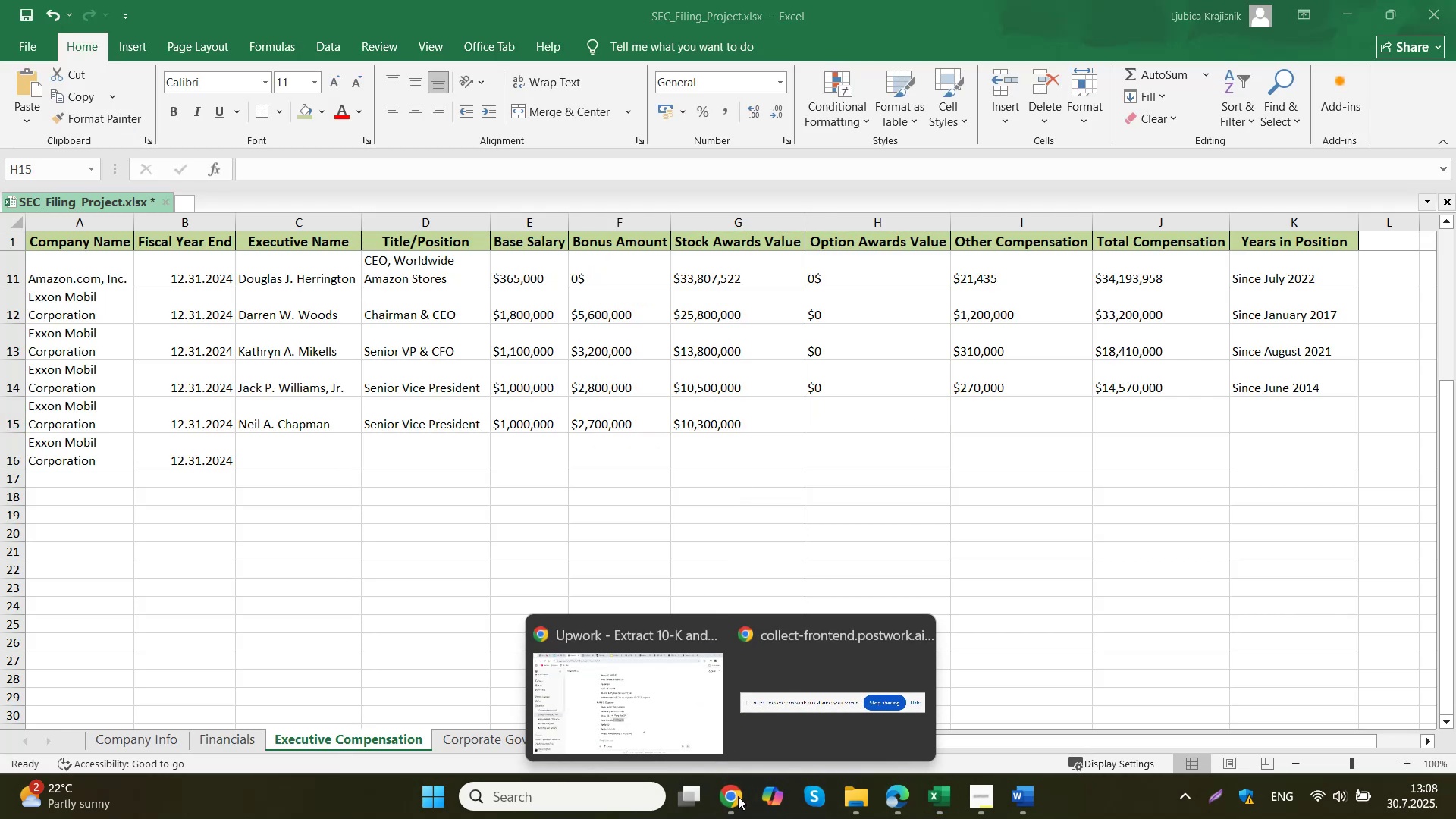 
left_click([921, 419])
 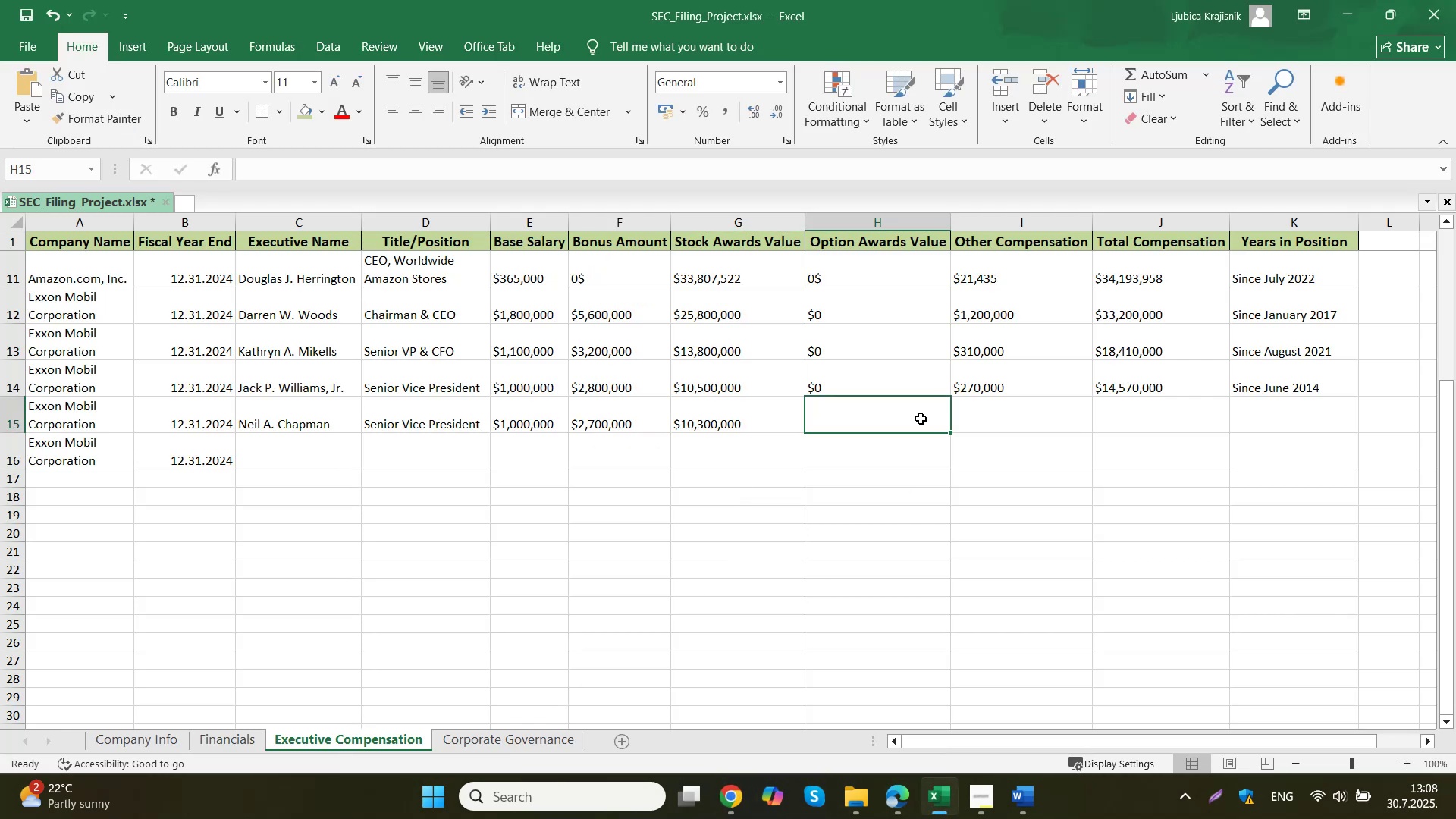 
type($0)
key(Tab)
 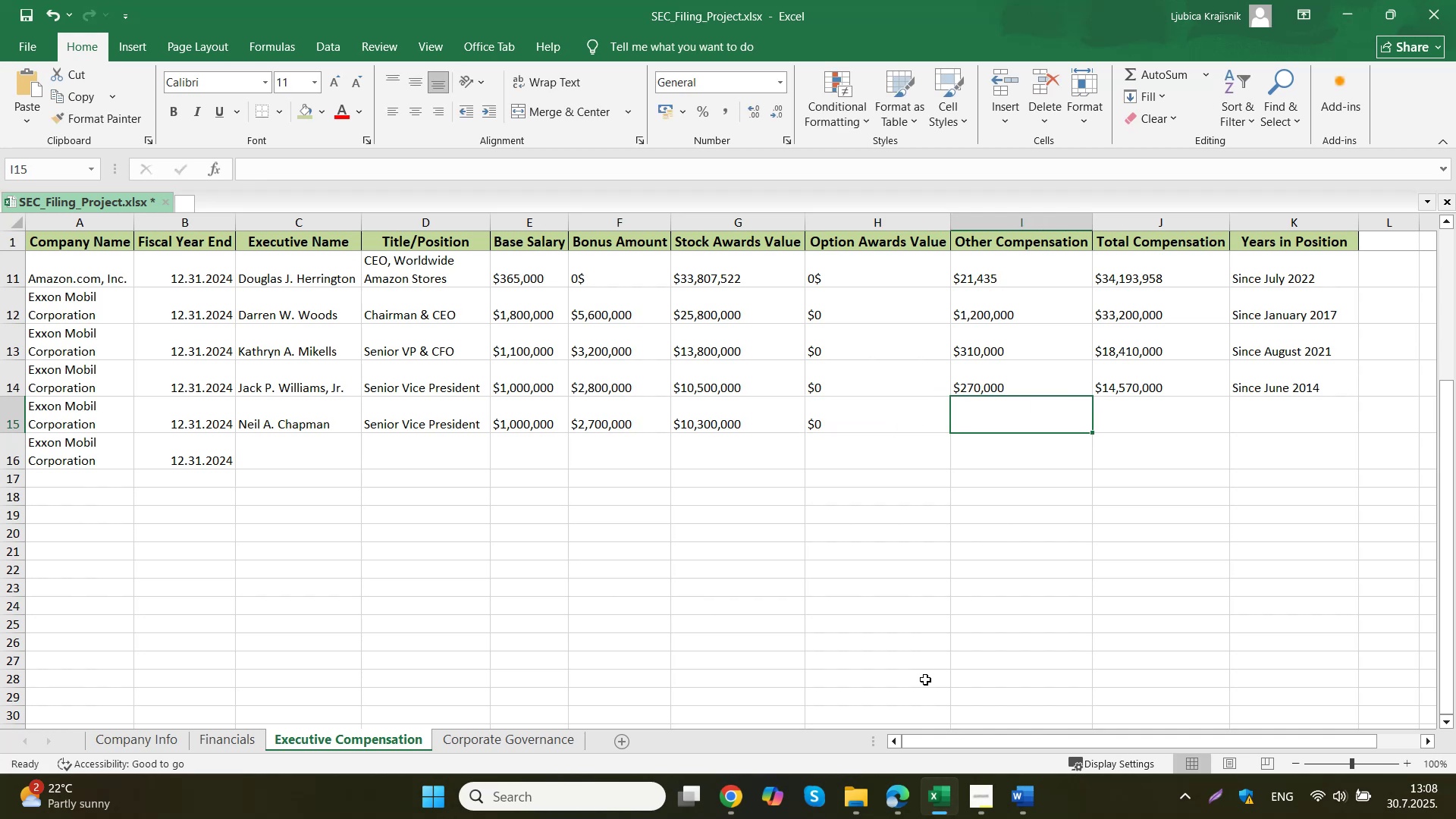 
left_click([739, 797])
 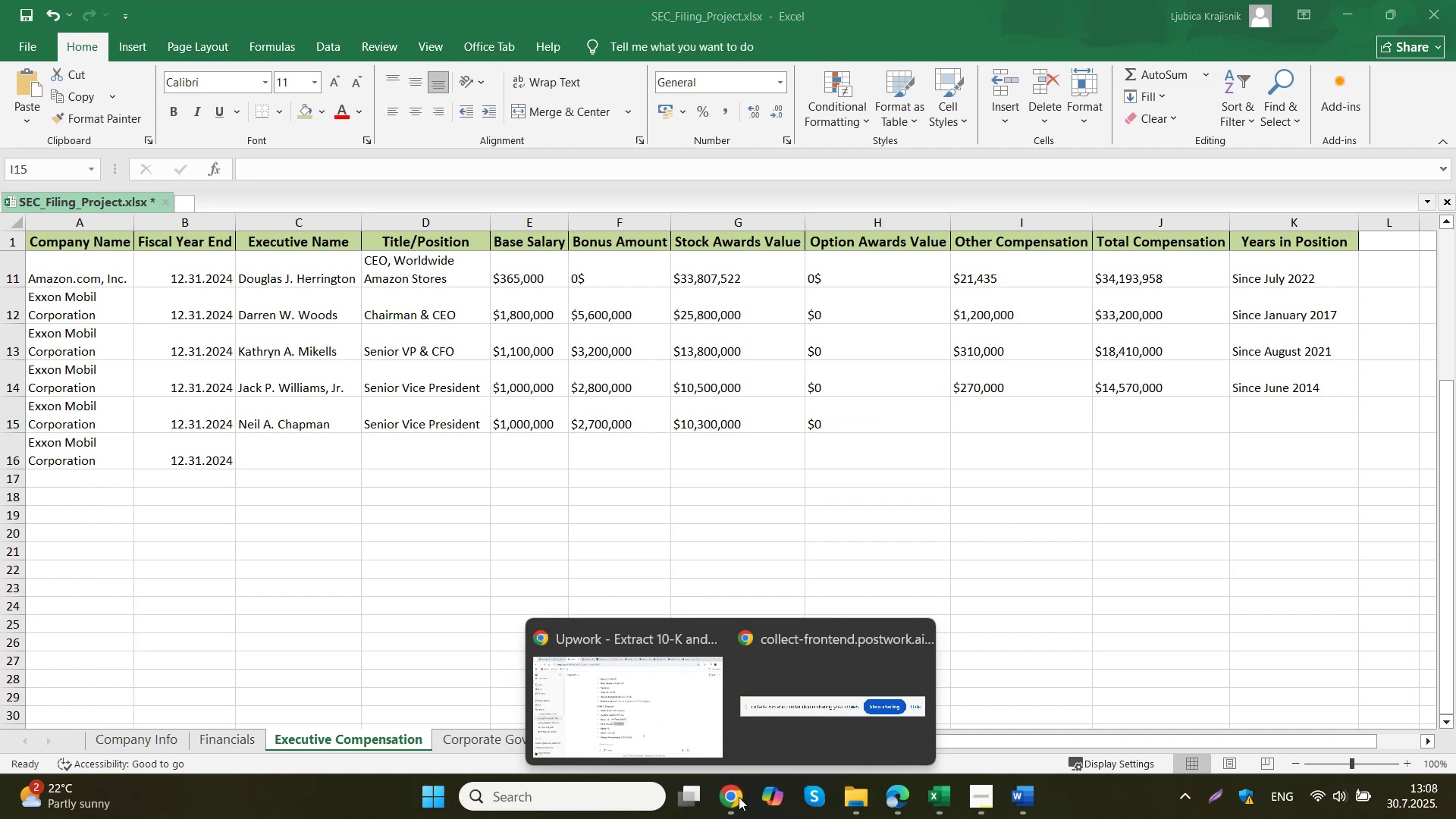 
left_click([656, 739])
 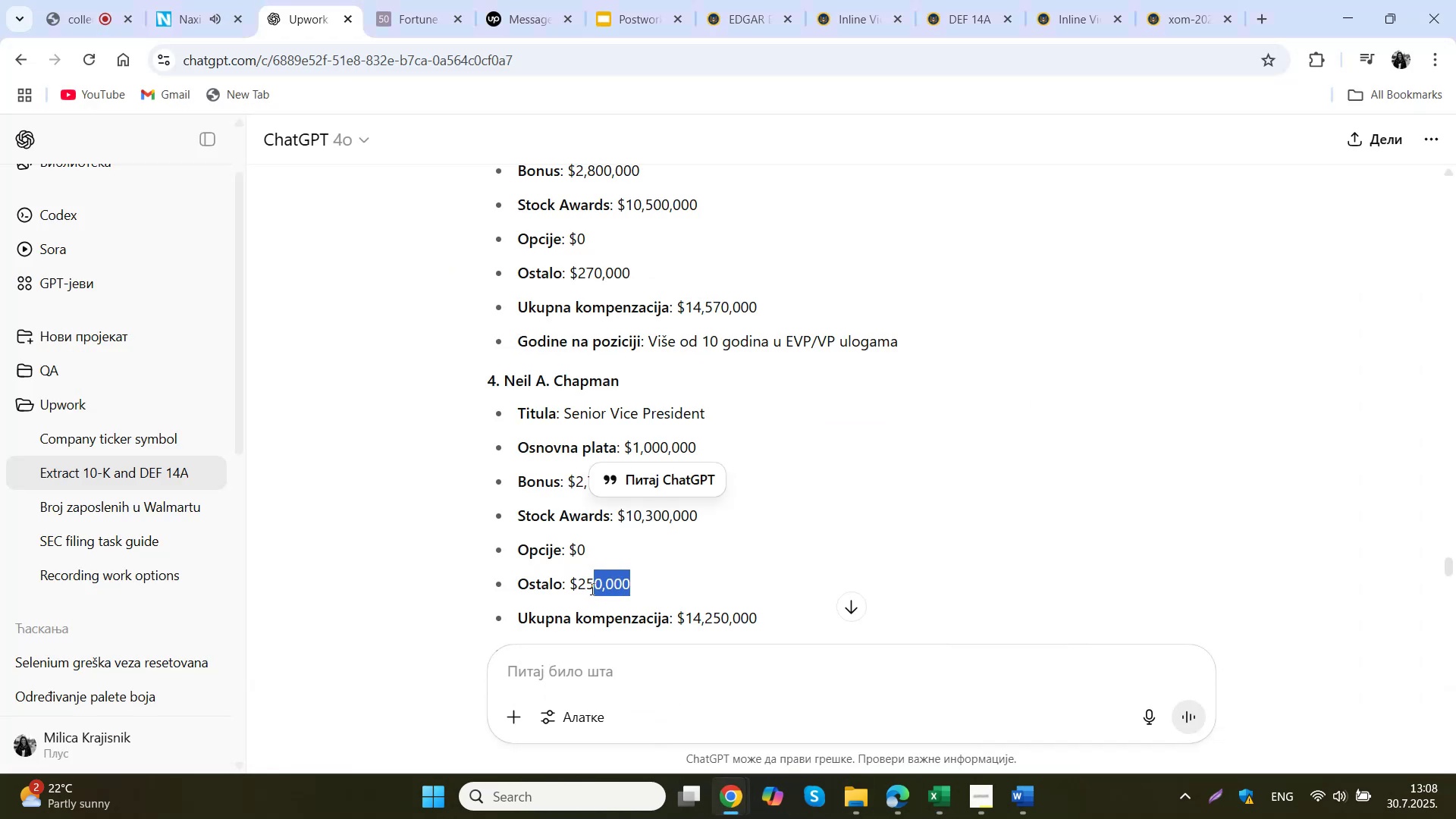 
key(Control+C)
 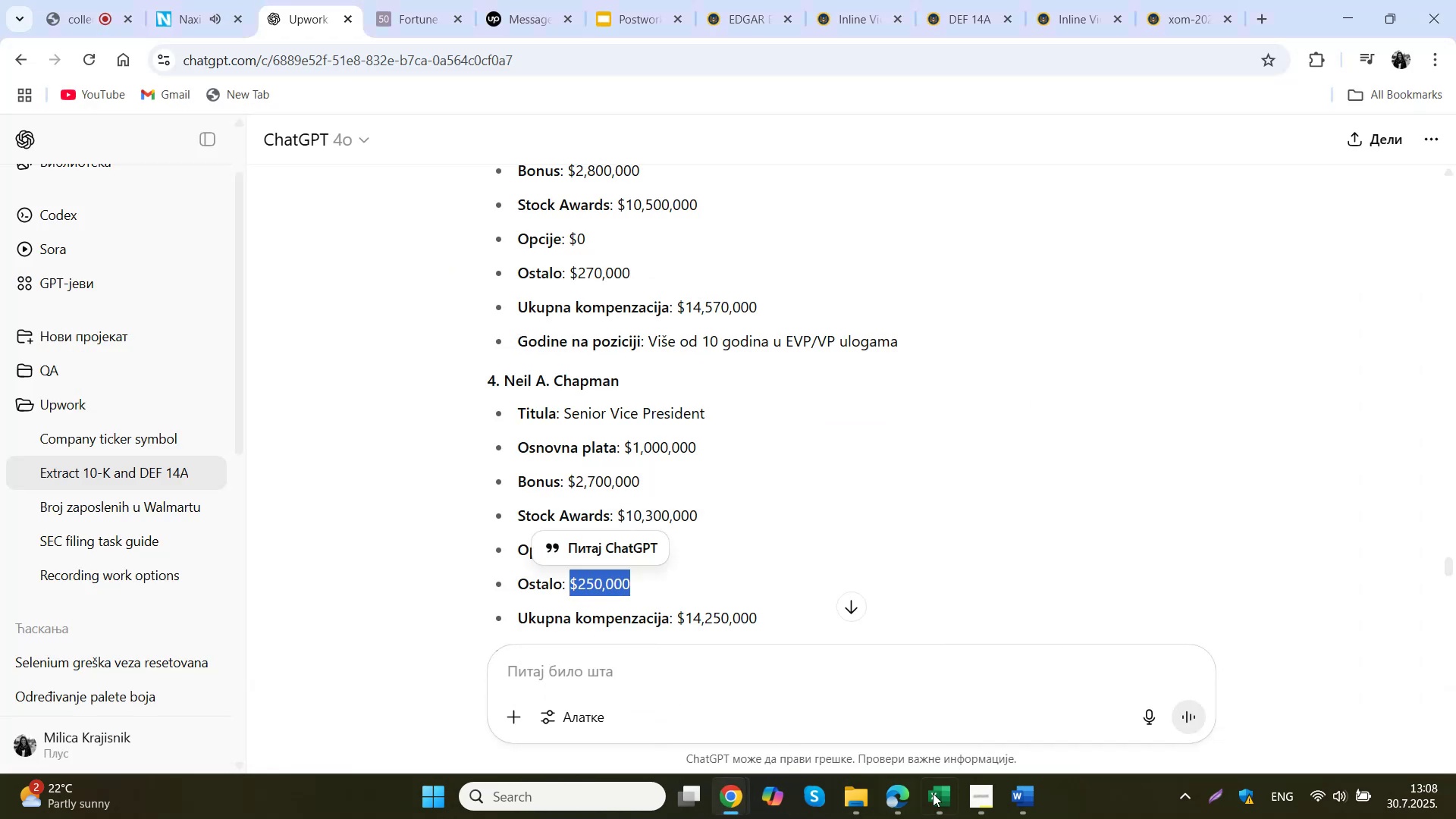 
left_click([941, 804])
 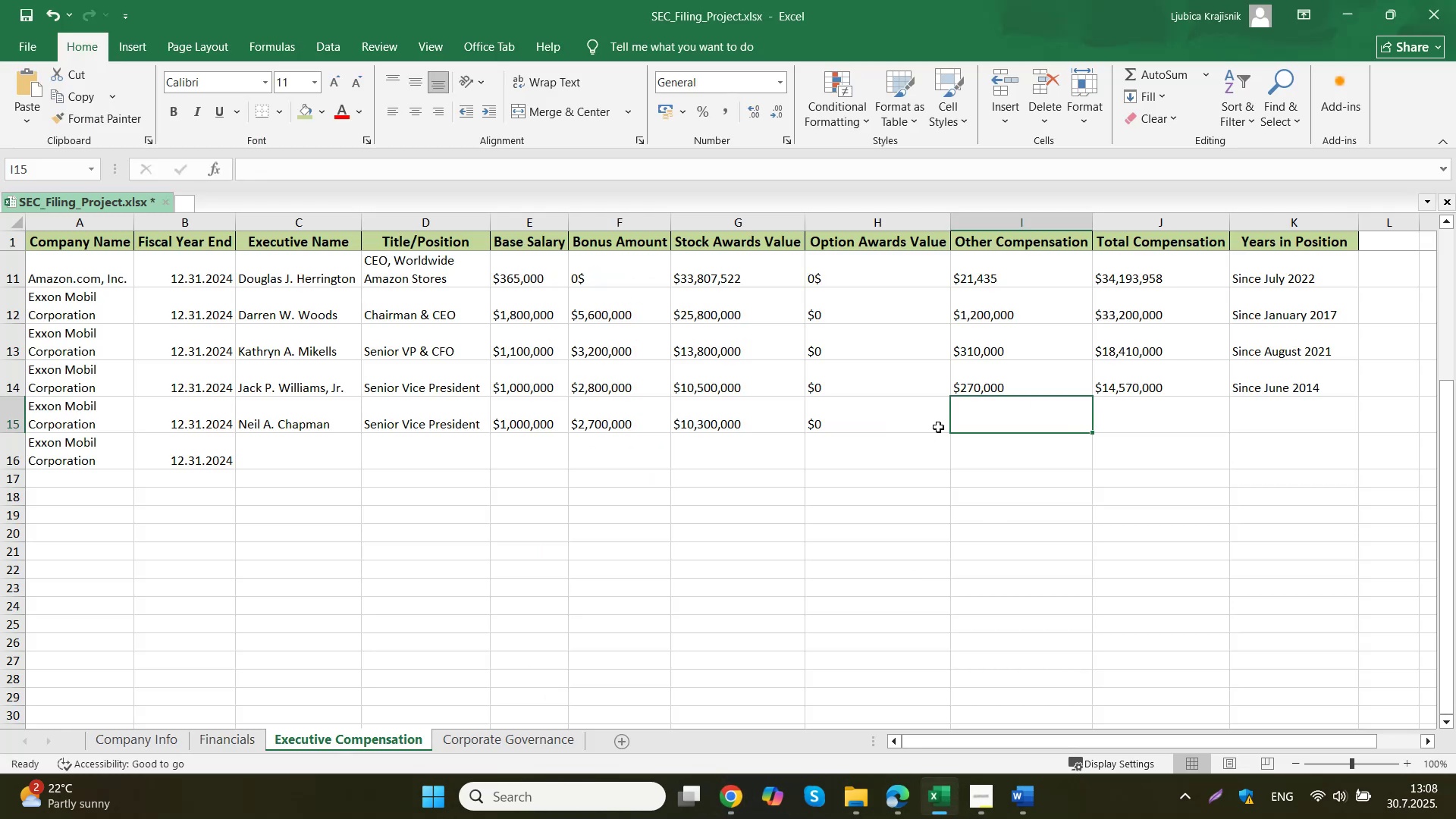 
double_click([1013, 422])
 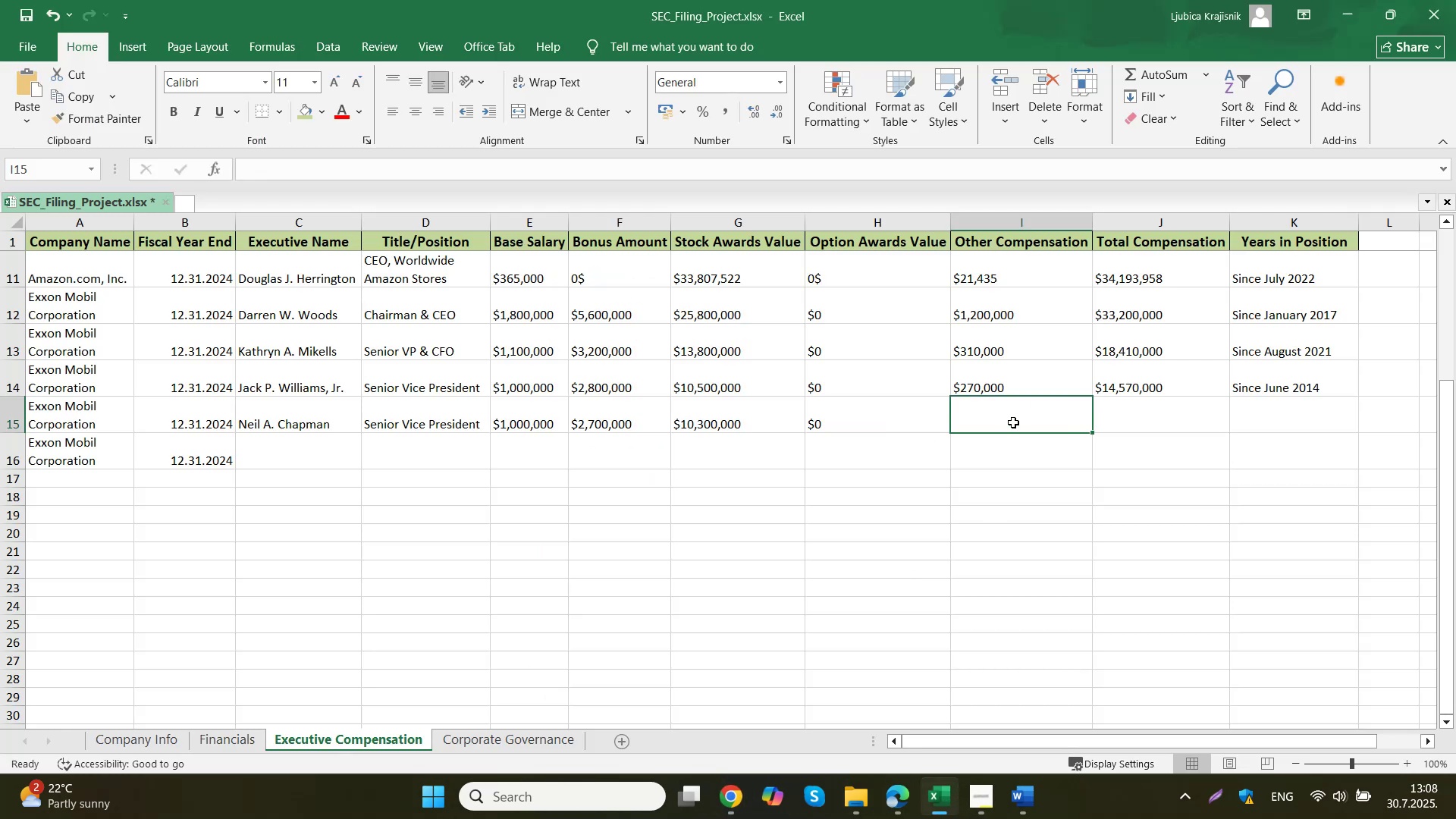 
key(Control+ControlLeft)
 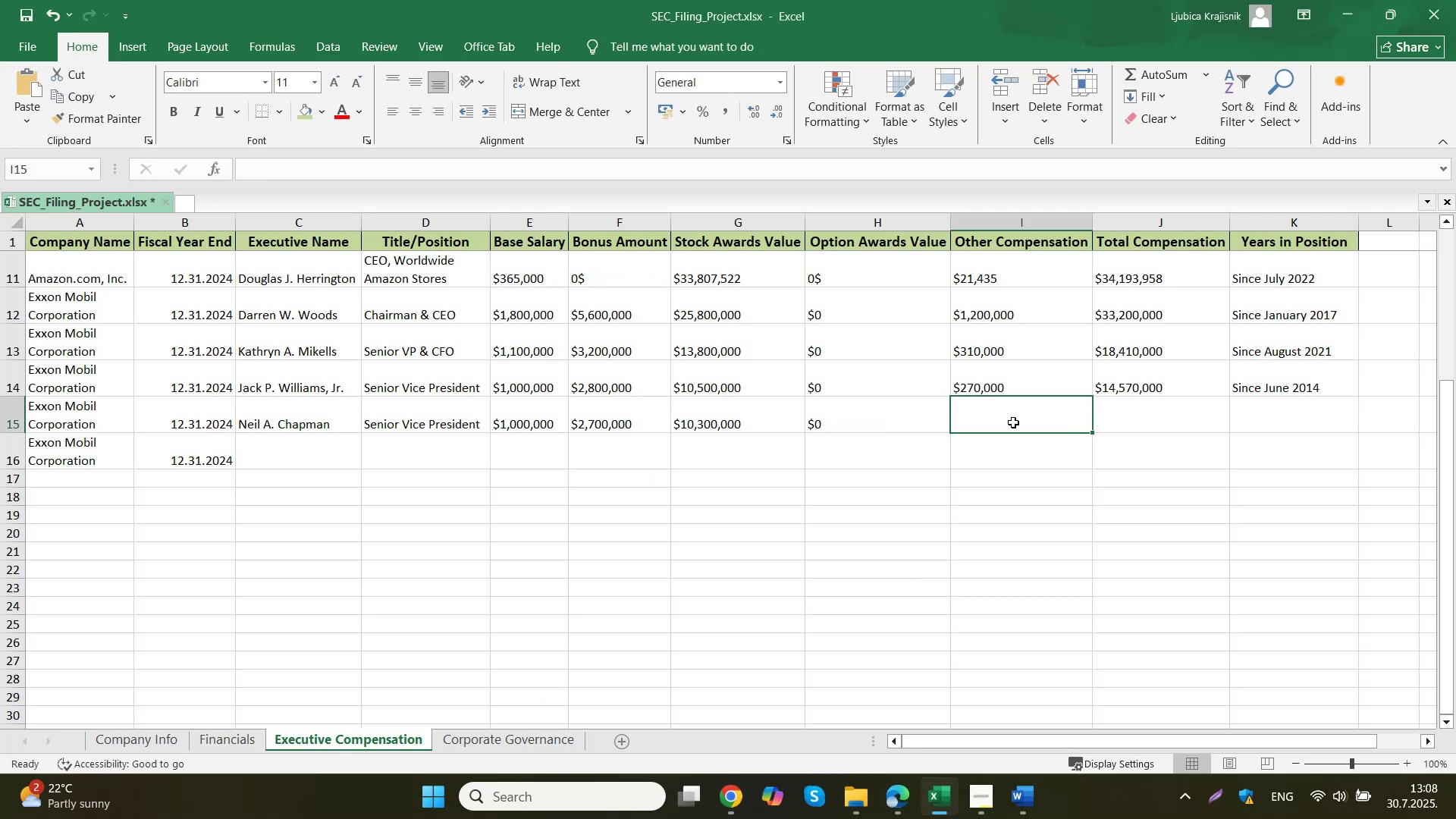 
key(Control+V)
 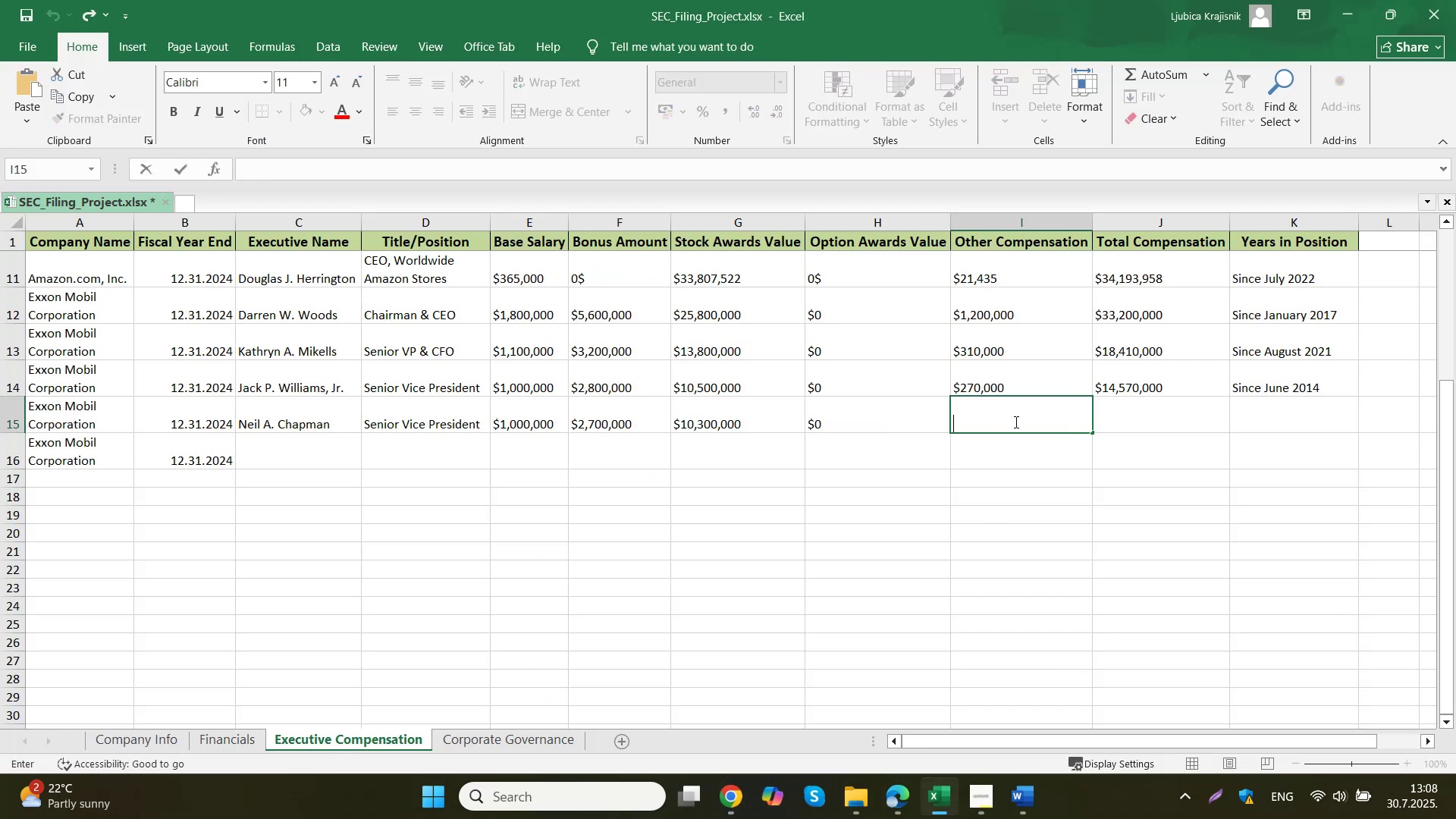 
left_click([1141, 419])
 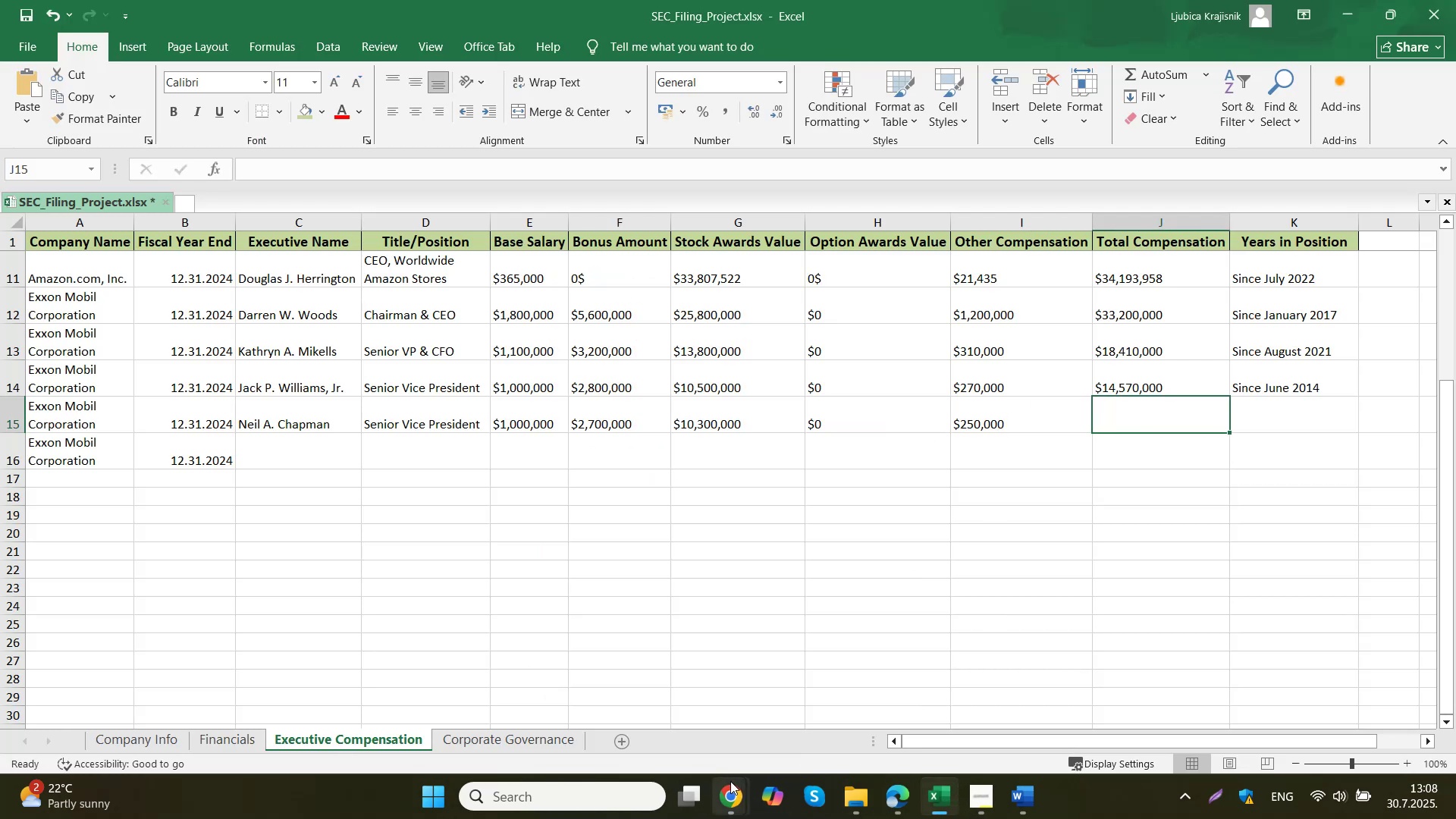 
double_click([679, 734])
 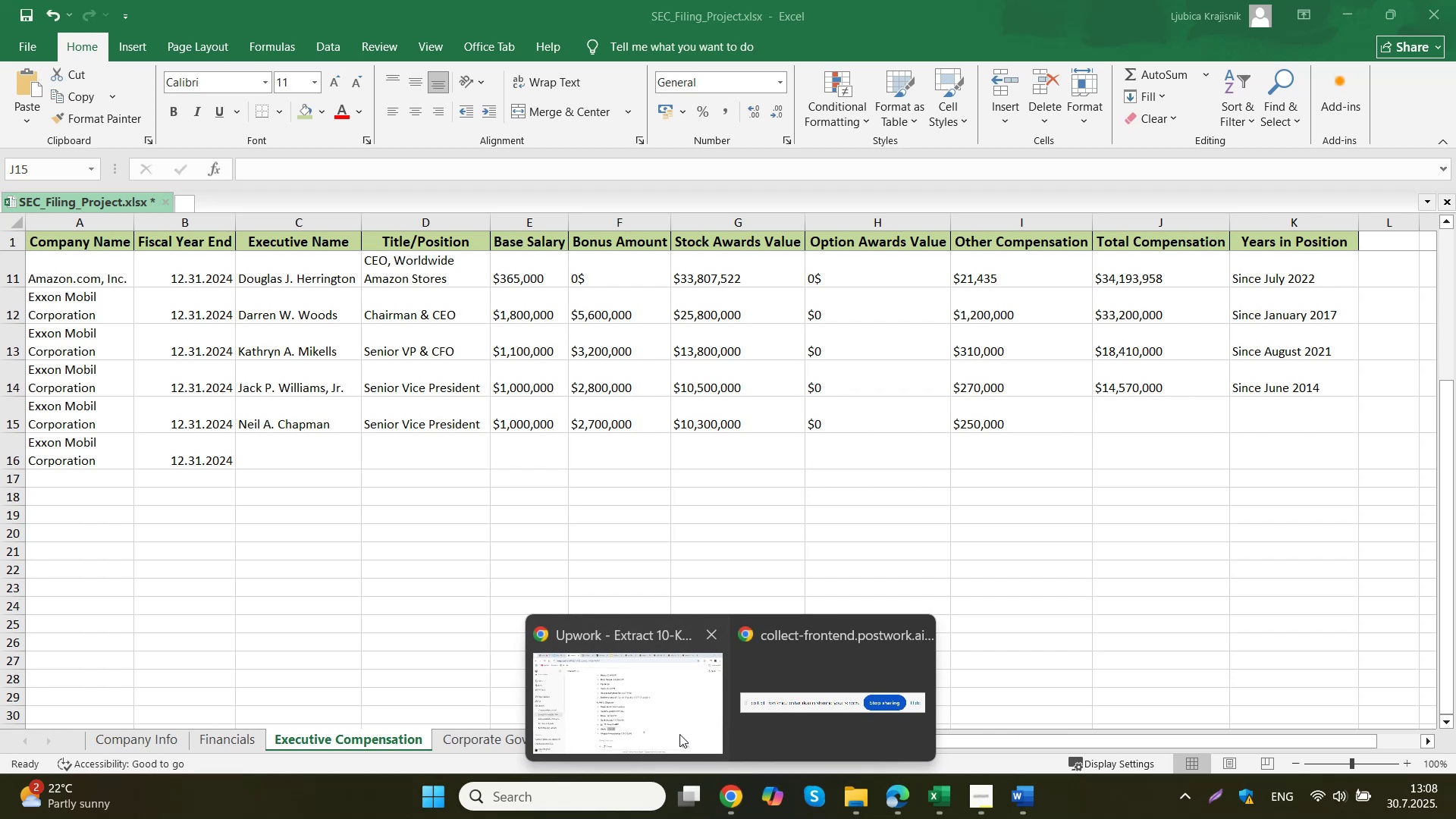 
scroll: coordinate [664, 565], scroll_direction: down, amount: 2.0
 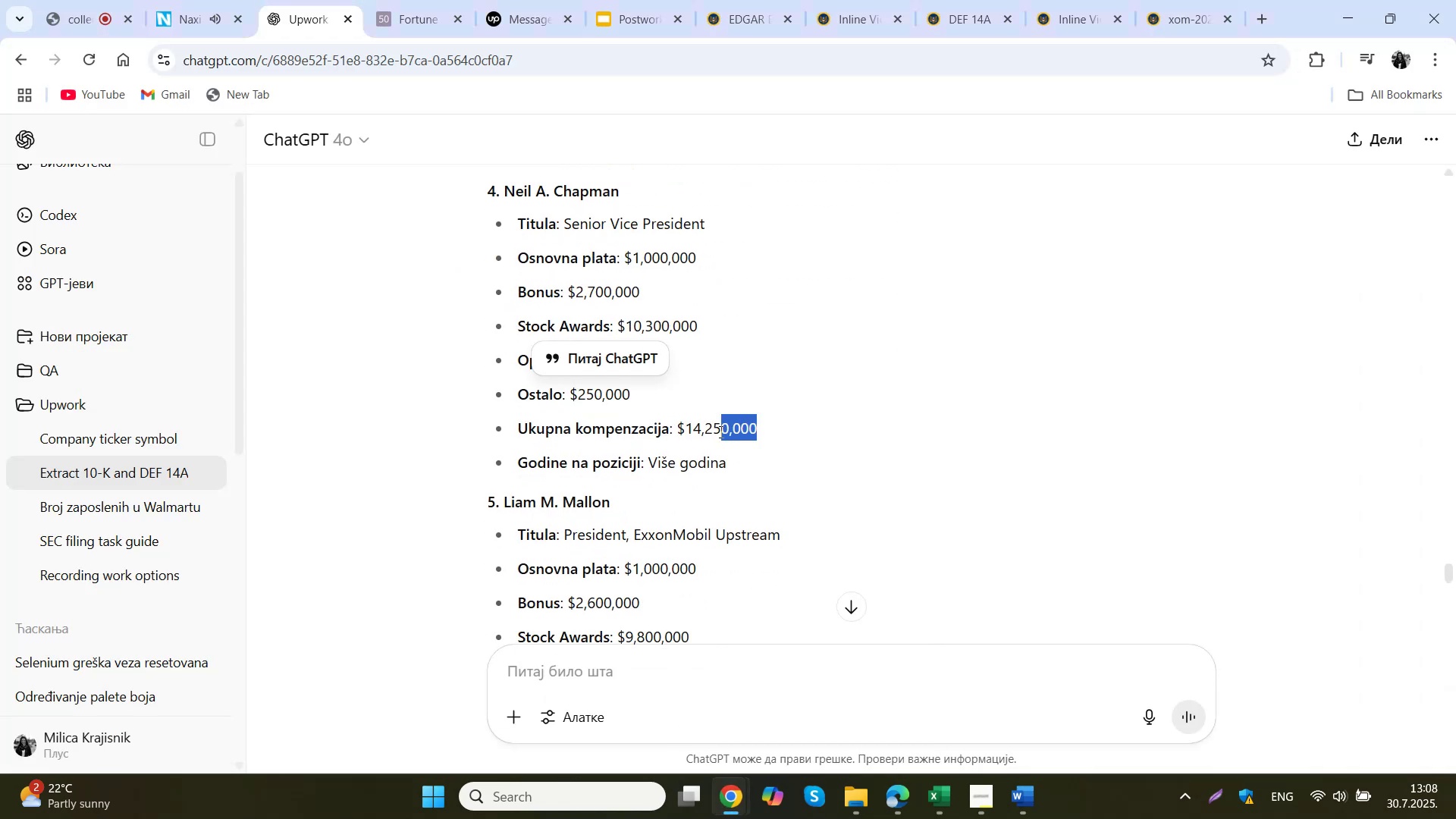 
key(Control+ControlLeft)
 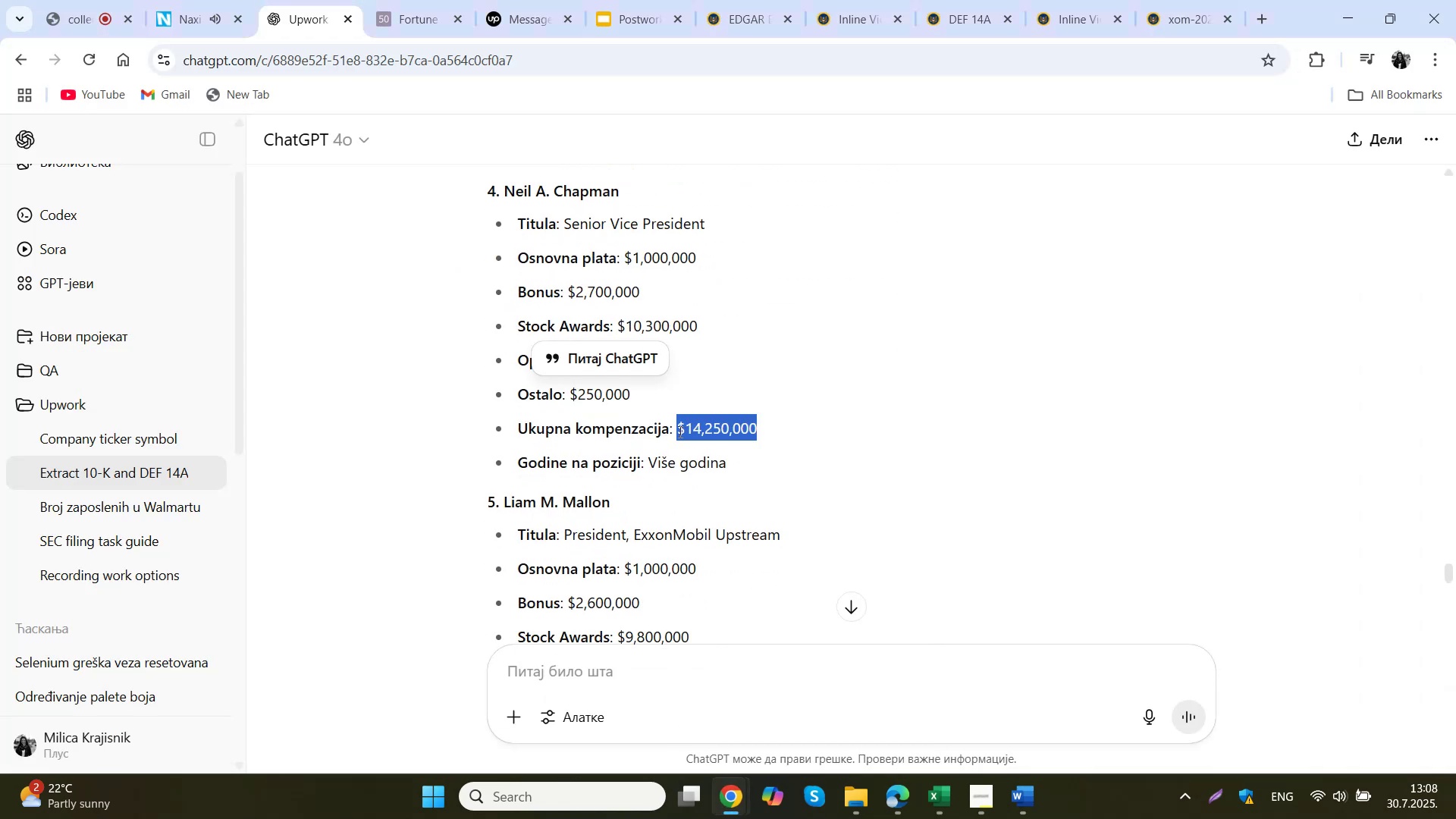 
key(Control+C)
 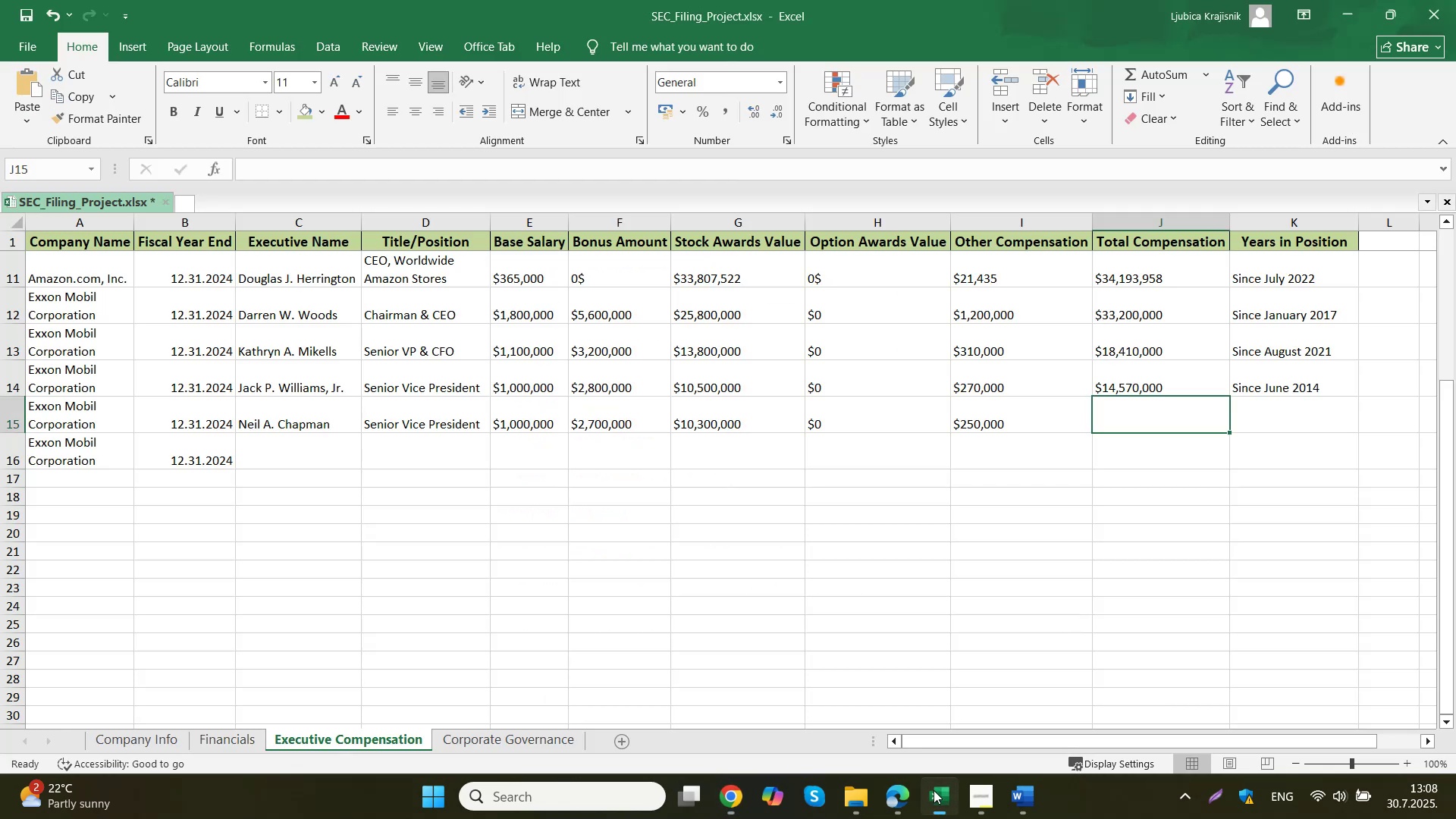 
double_click([1159, 419])
 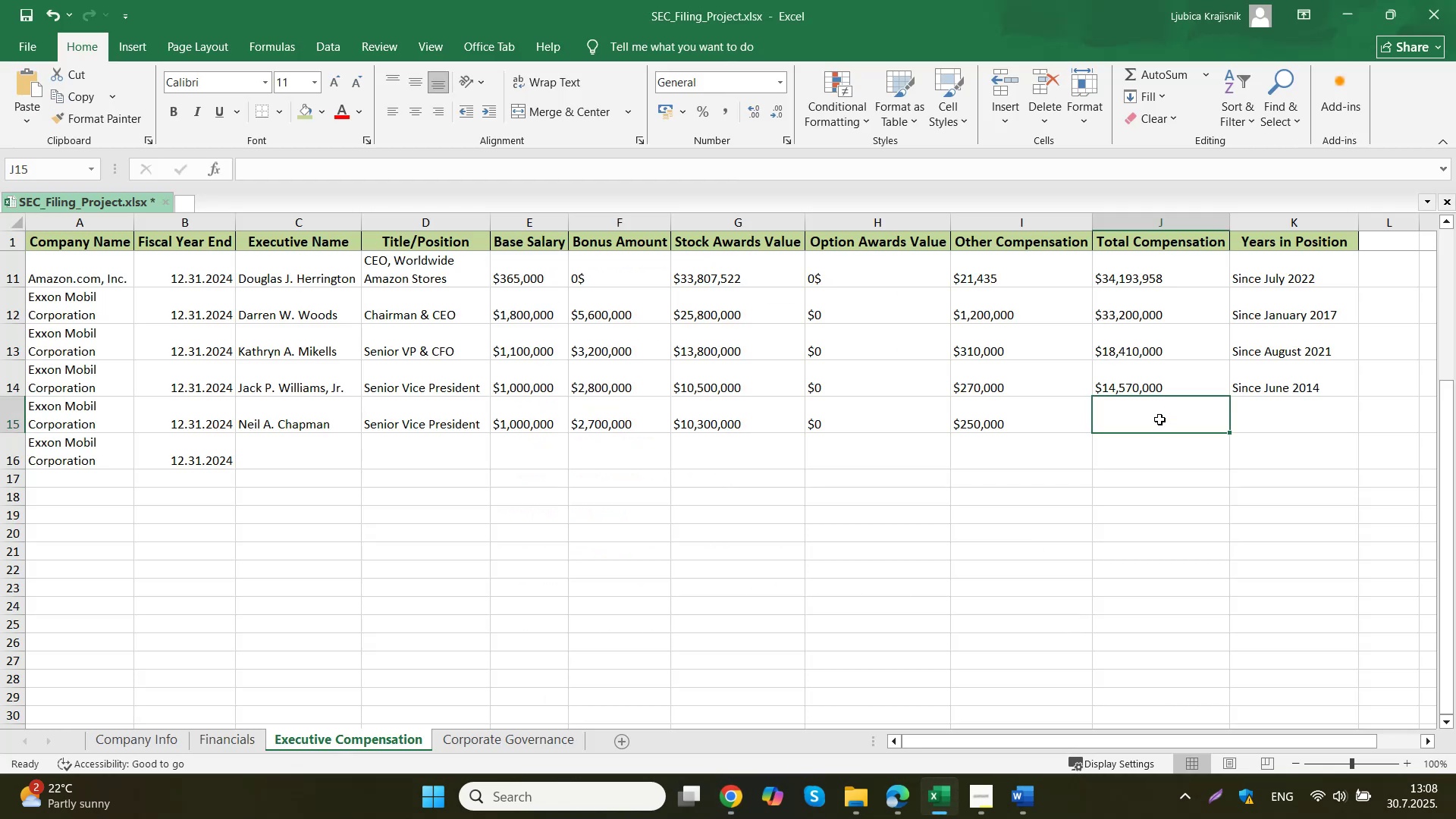 
key(Control+ControlLeft)
 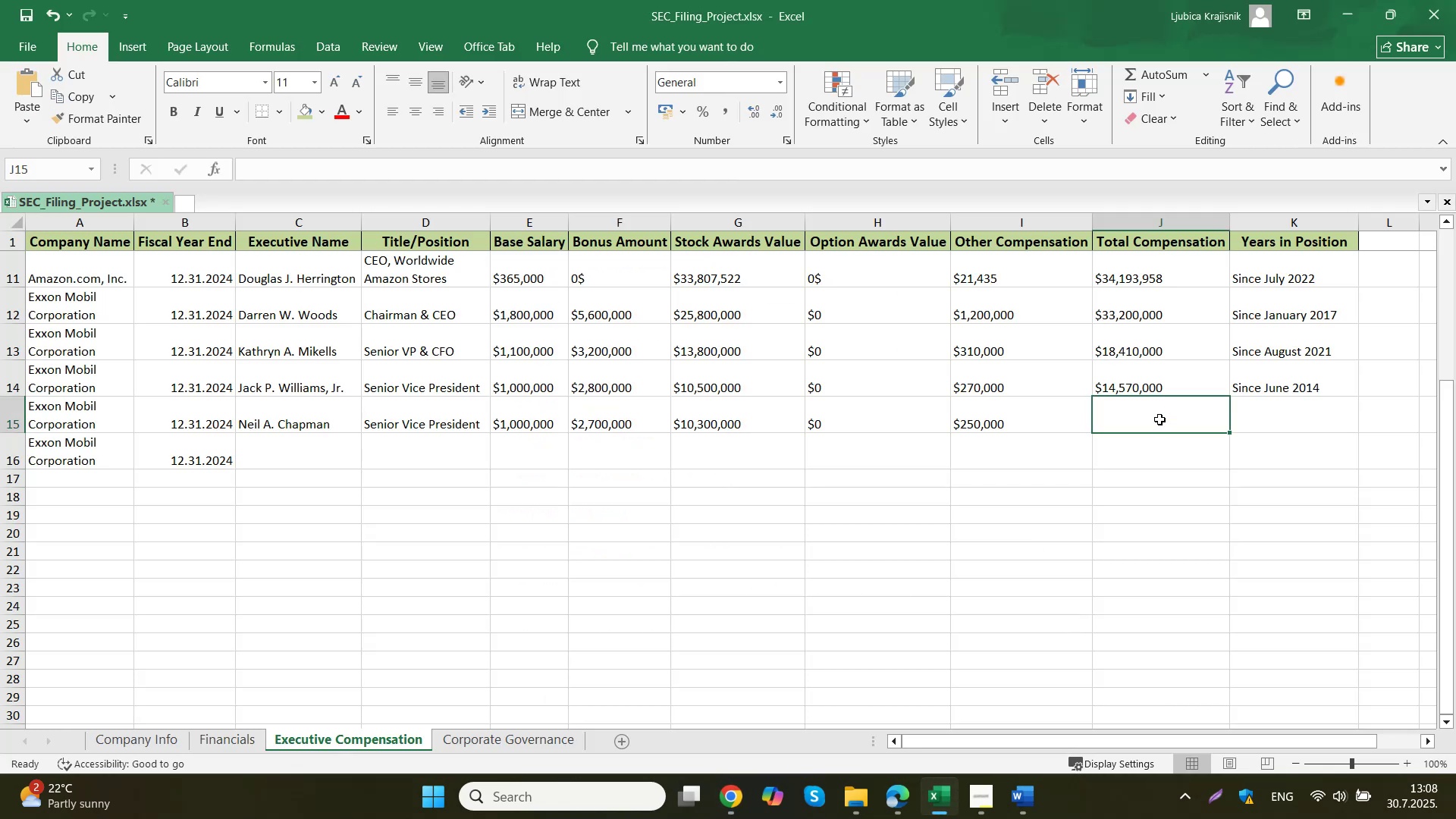 
key(Control+V)
 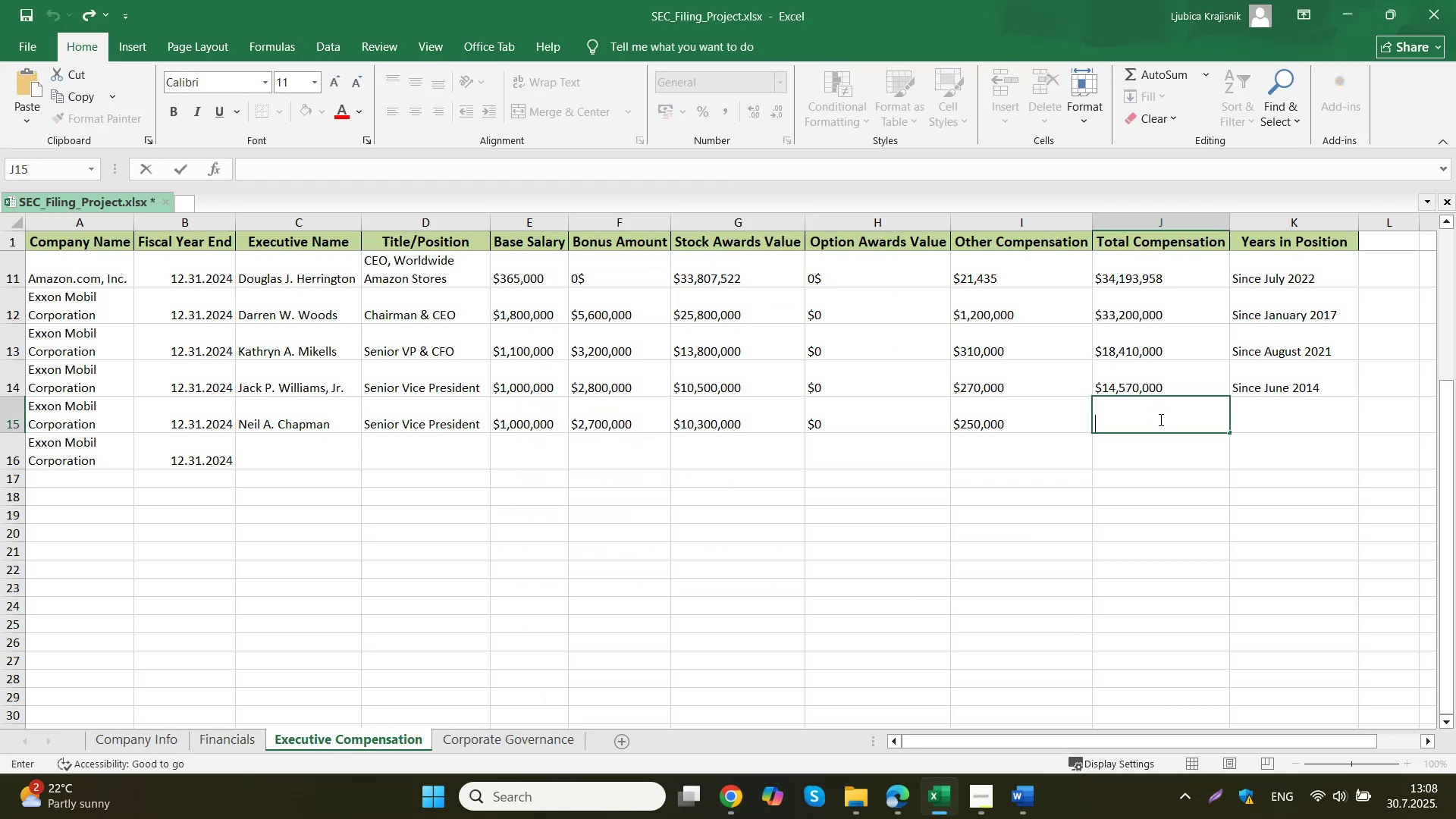 
left_click([1258, 410])
 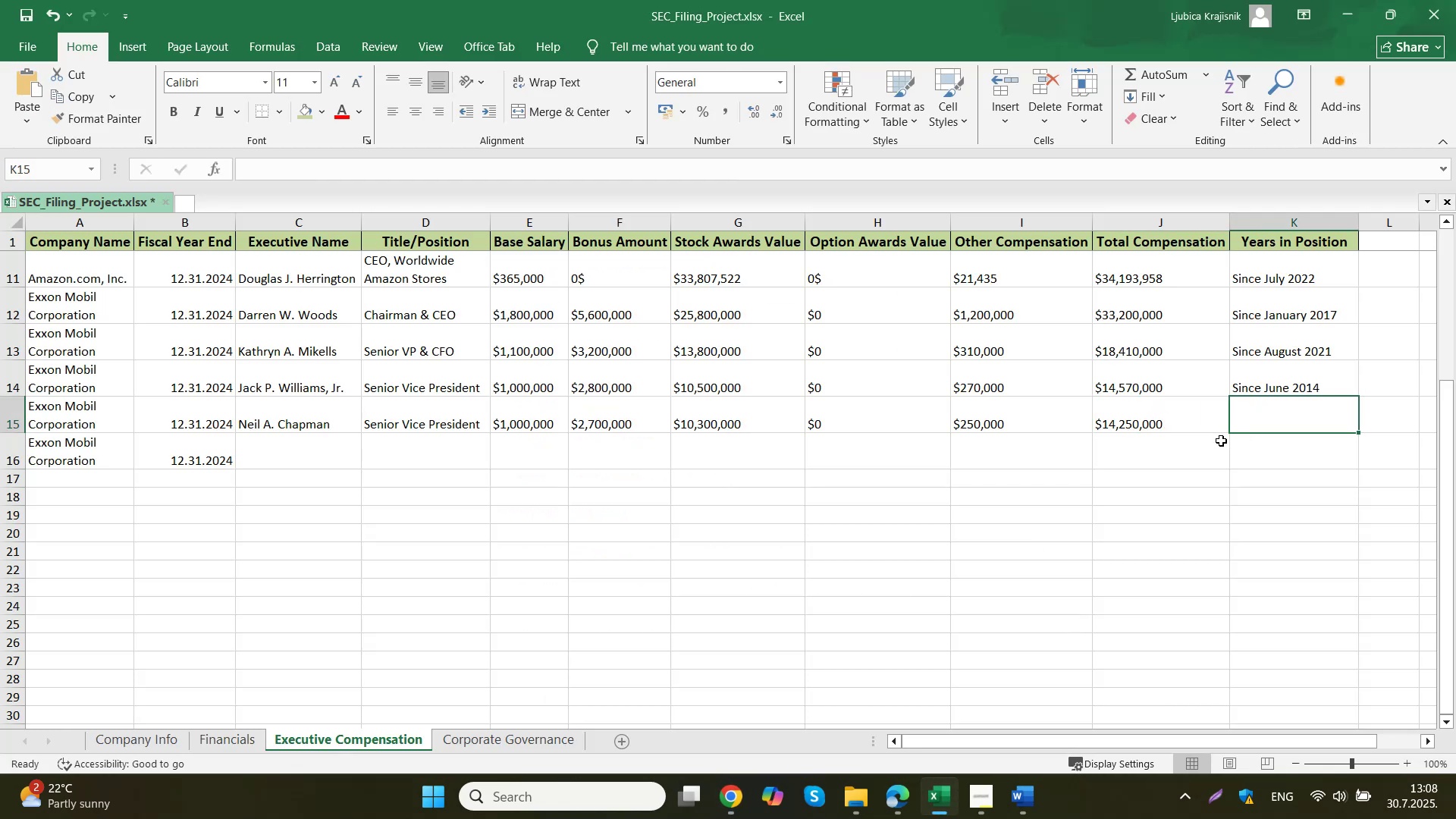 
left_click([736, 800])
 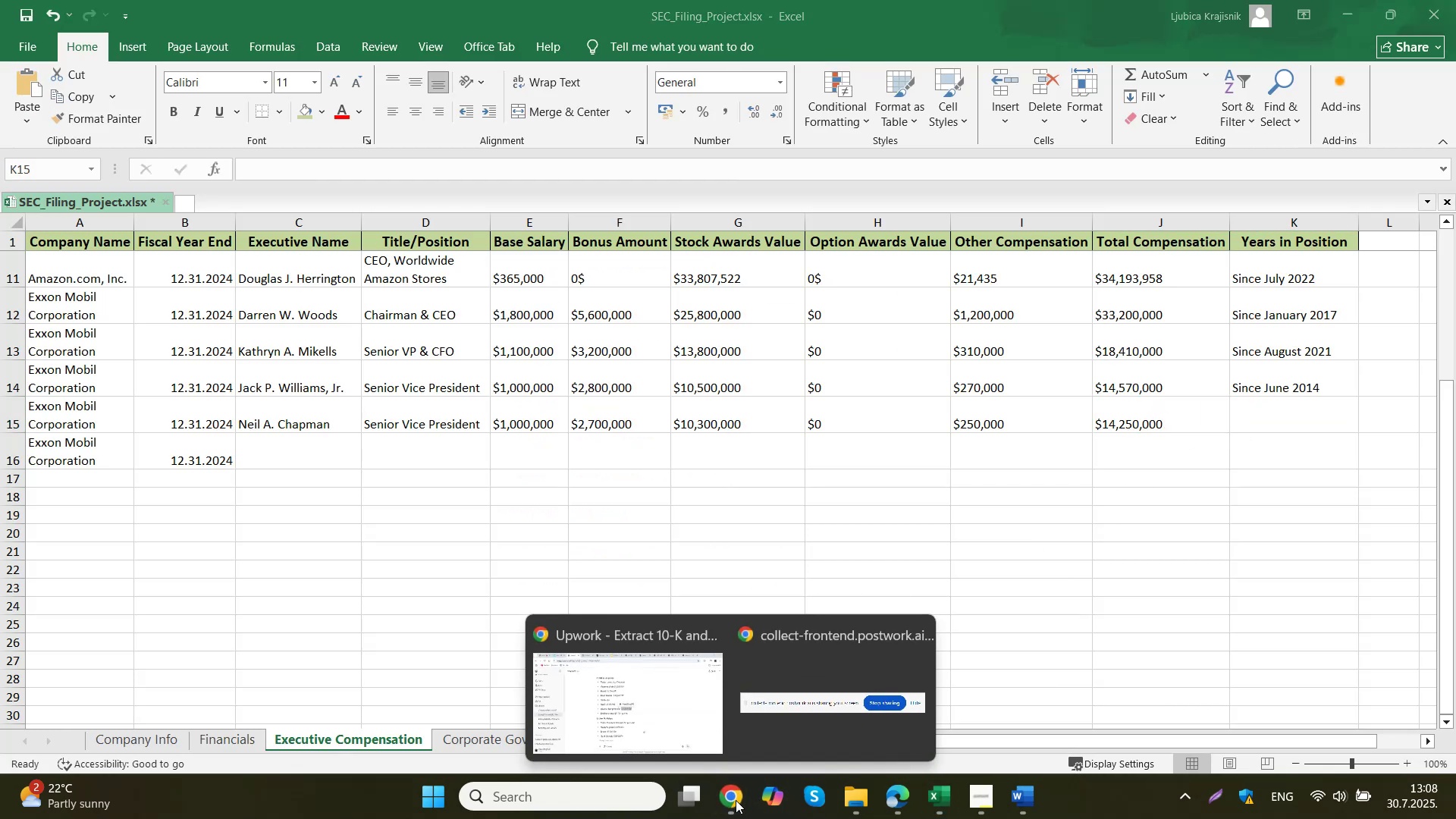 
left_click([678, 702])
 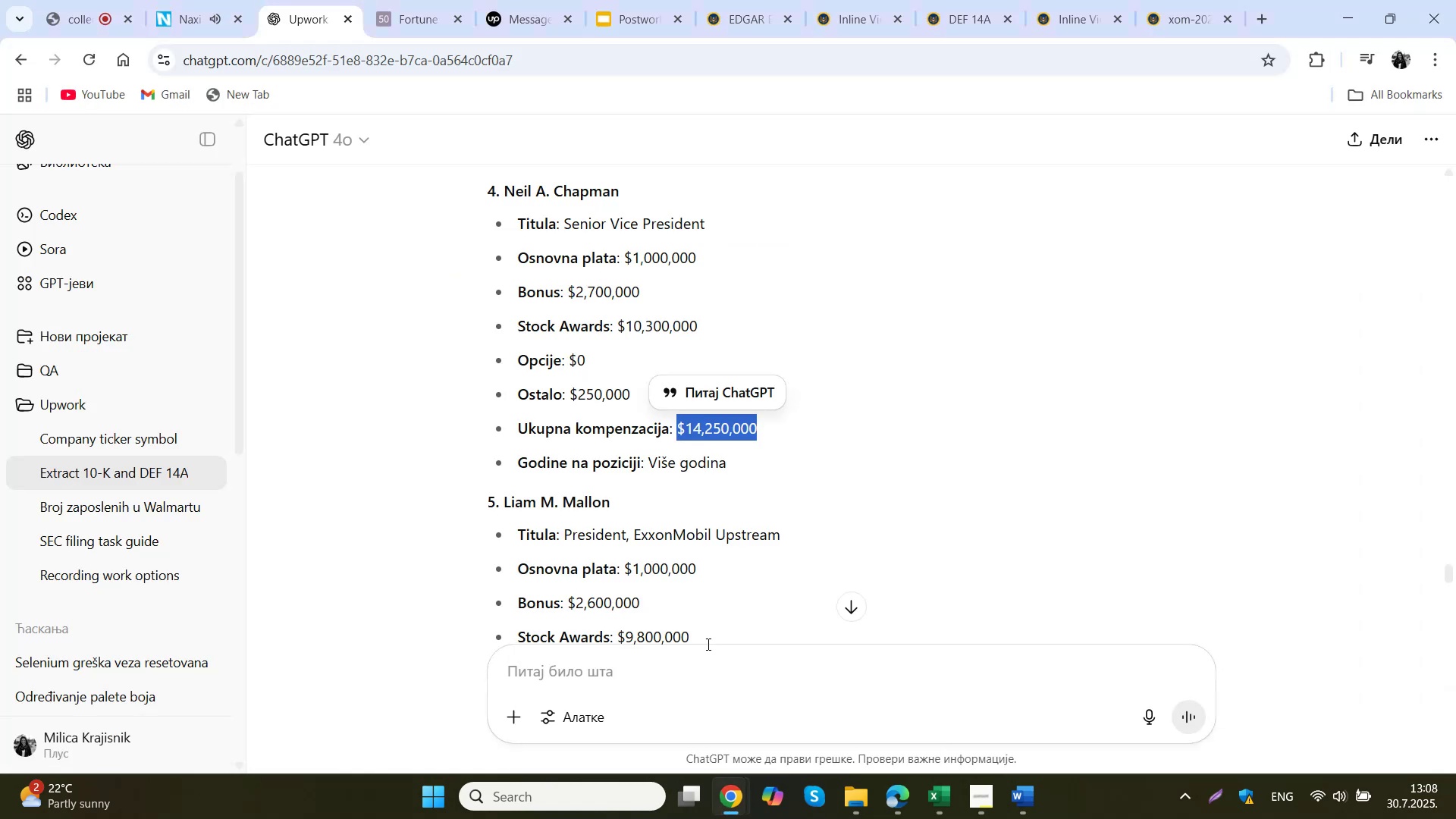 
scroll: coordinate [744, 577], scroll_direction: down, amount: 4.0
 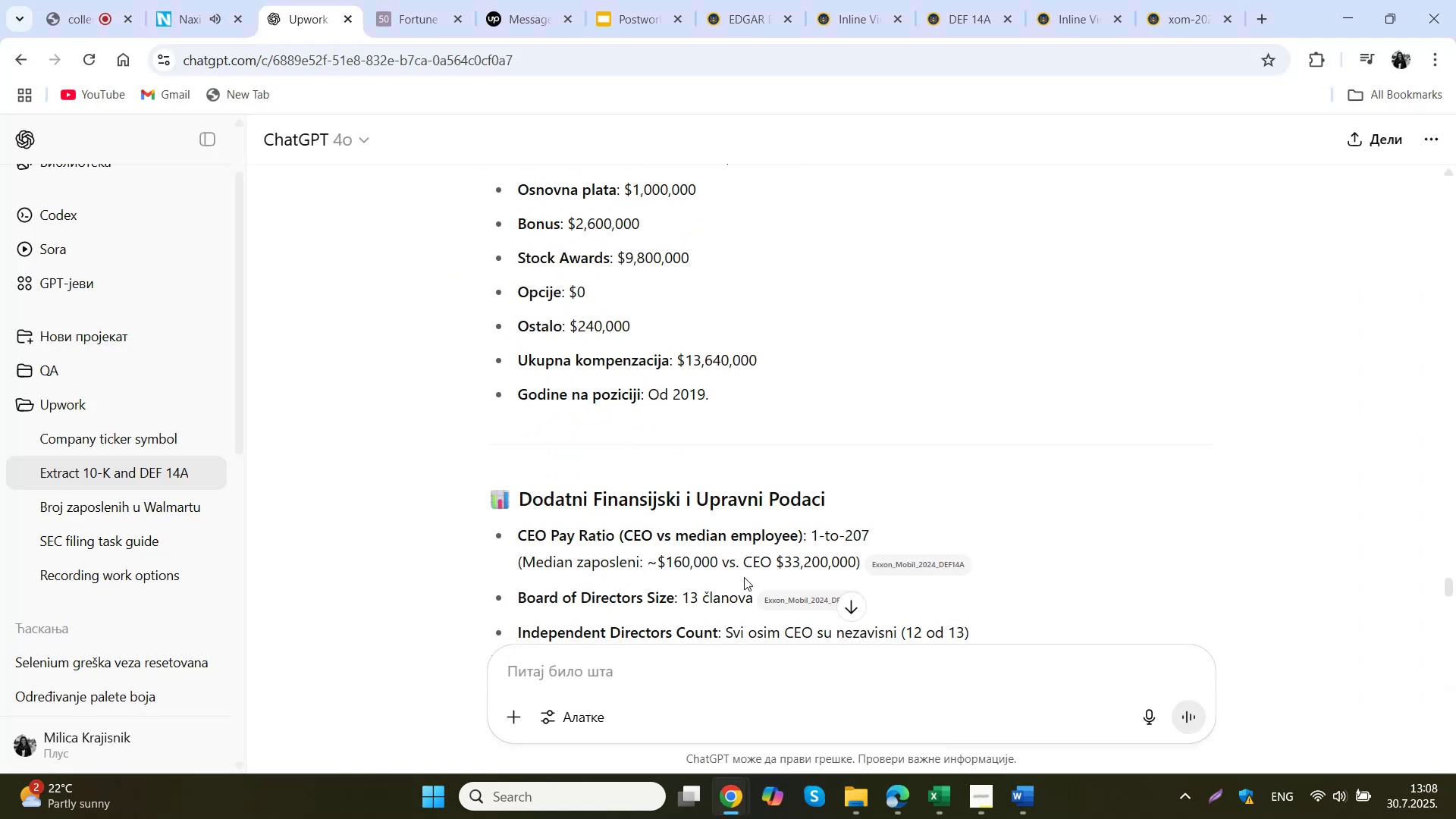 
scroll: coordinate [744, 577], scroll_direction: up, amount: 3.0
 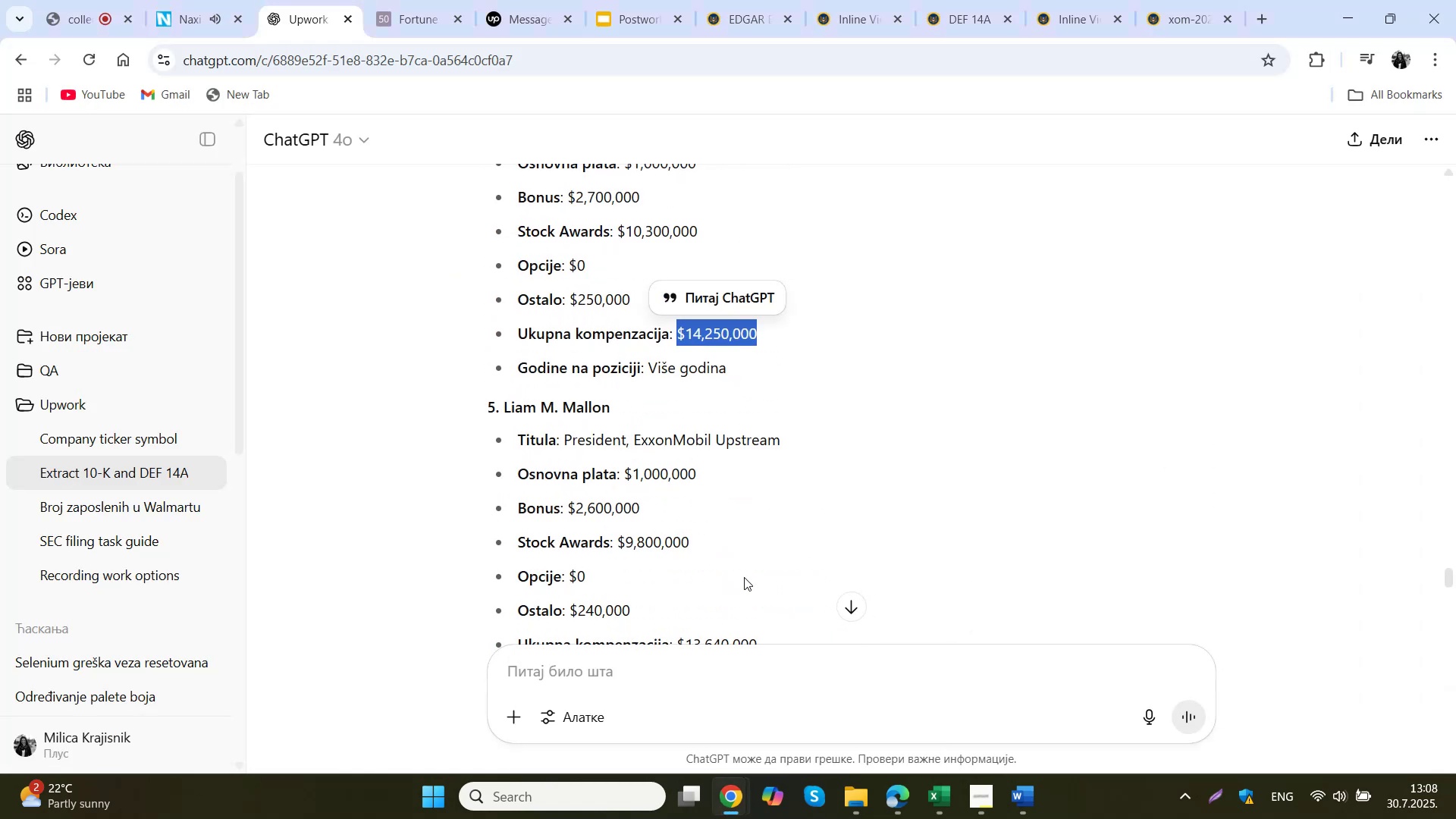 
scroll: coordinate [742, 559], scroll_direction: down, amount: 27.0
 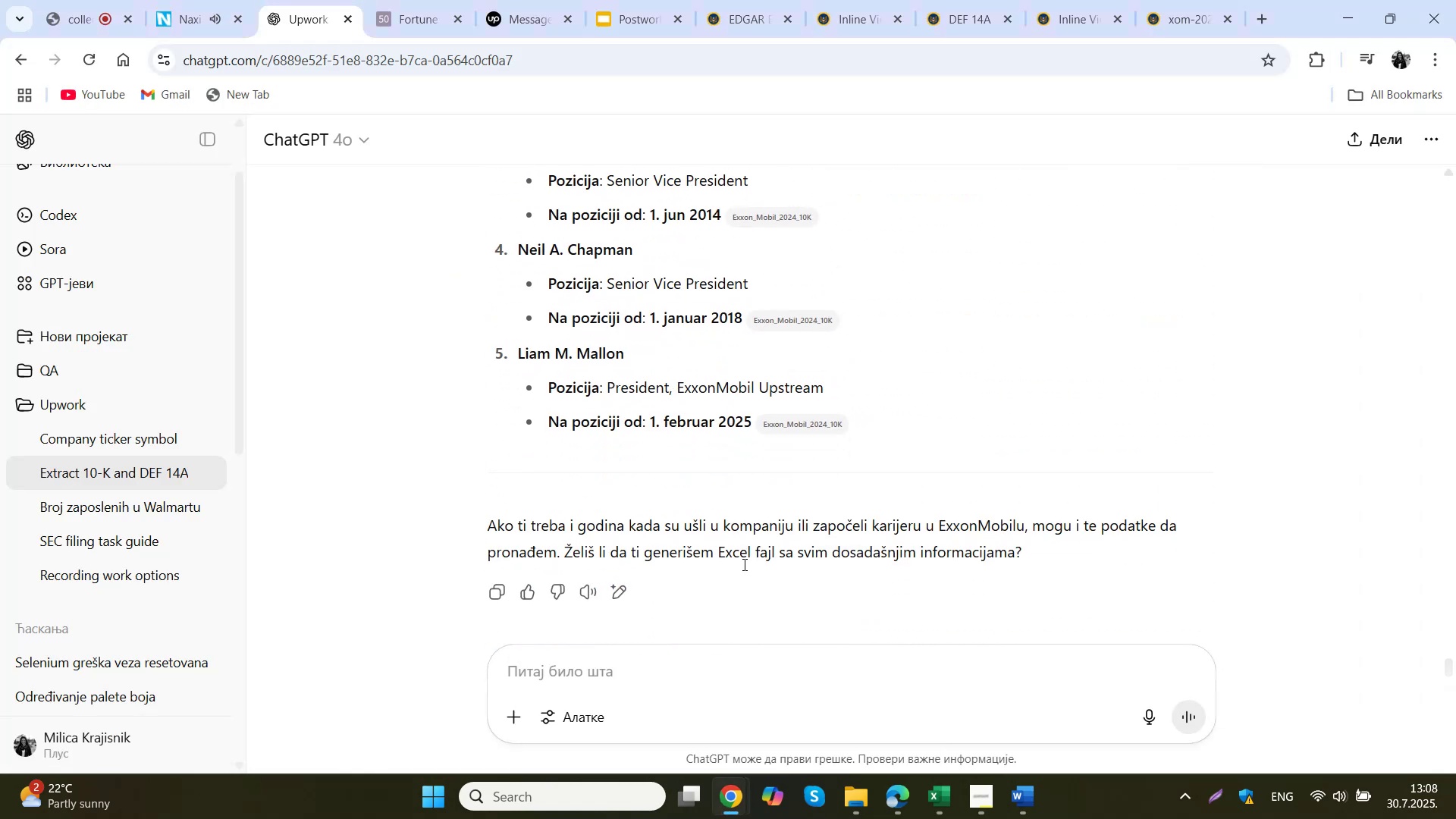 
scroll: coordinate [739, 586], scroll_direction: up, amount: 1.0
 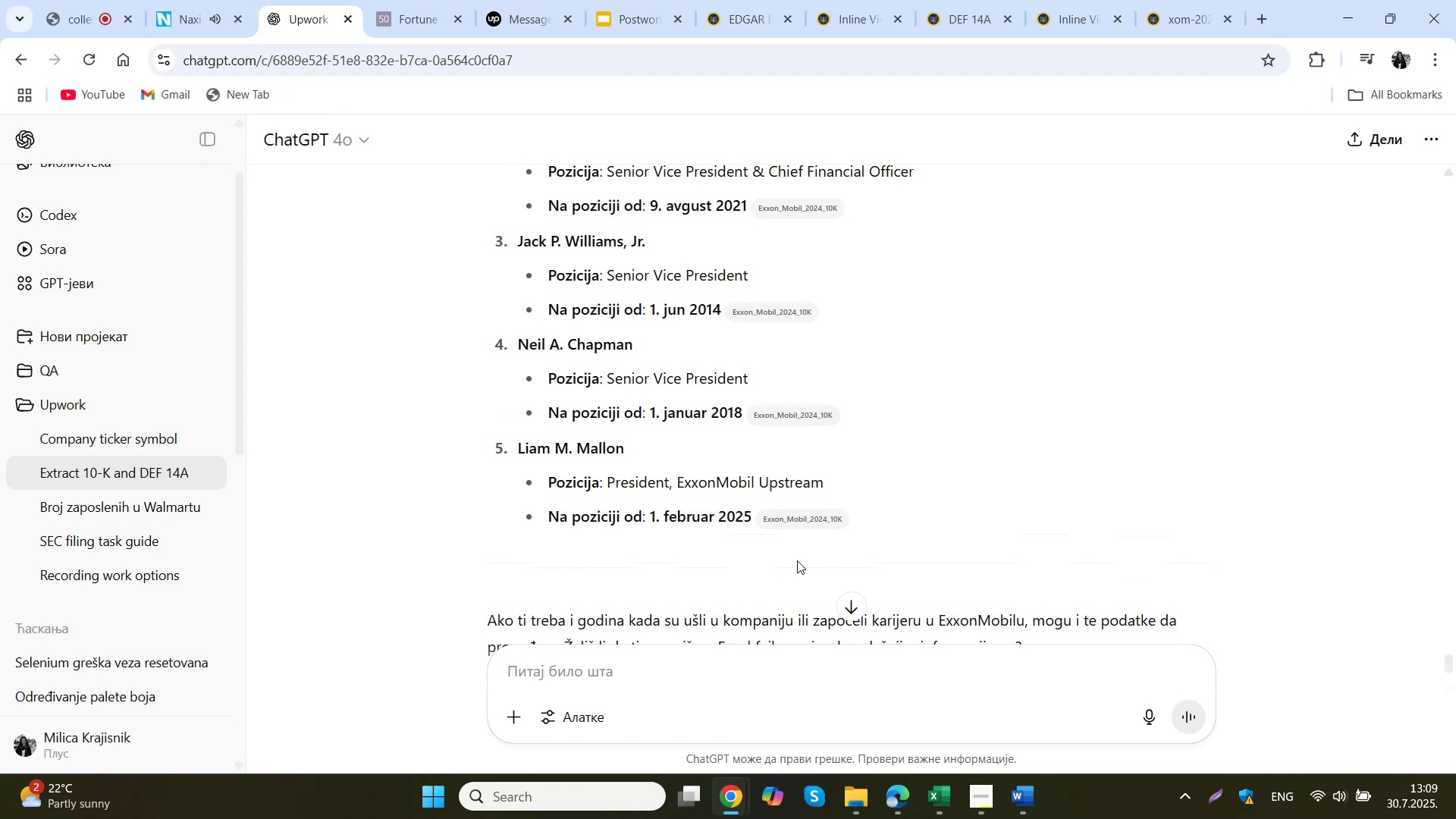 
left_click([934, 786])
 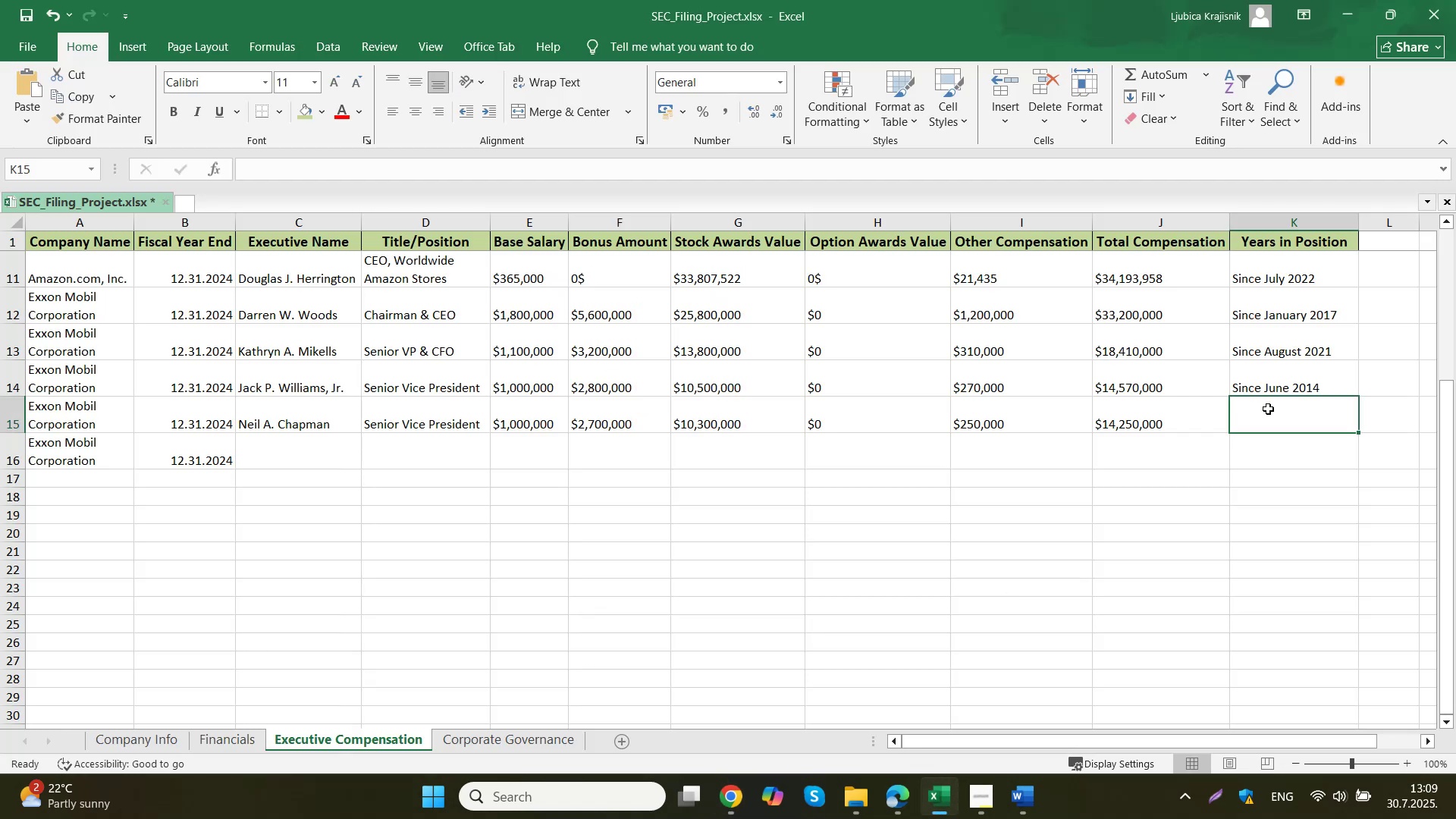 
double_click([1268, 418])
 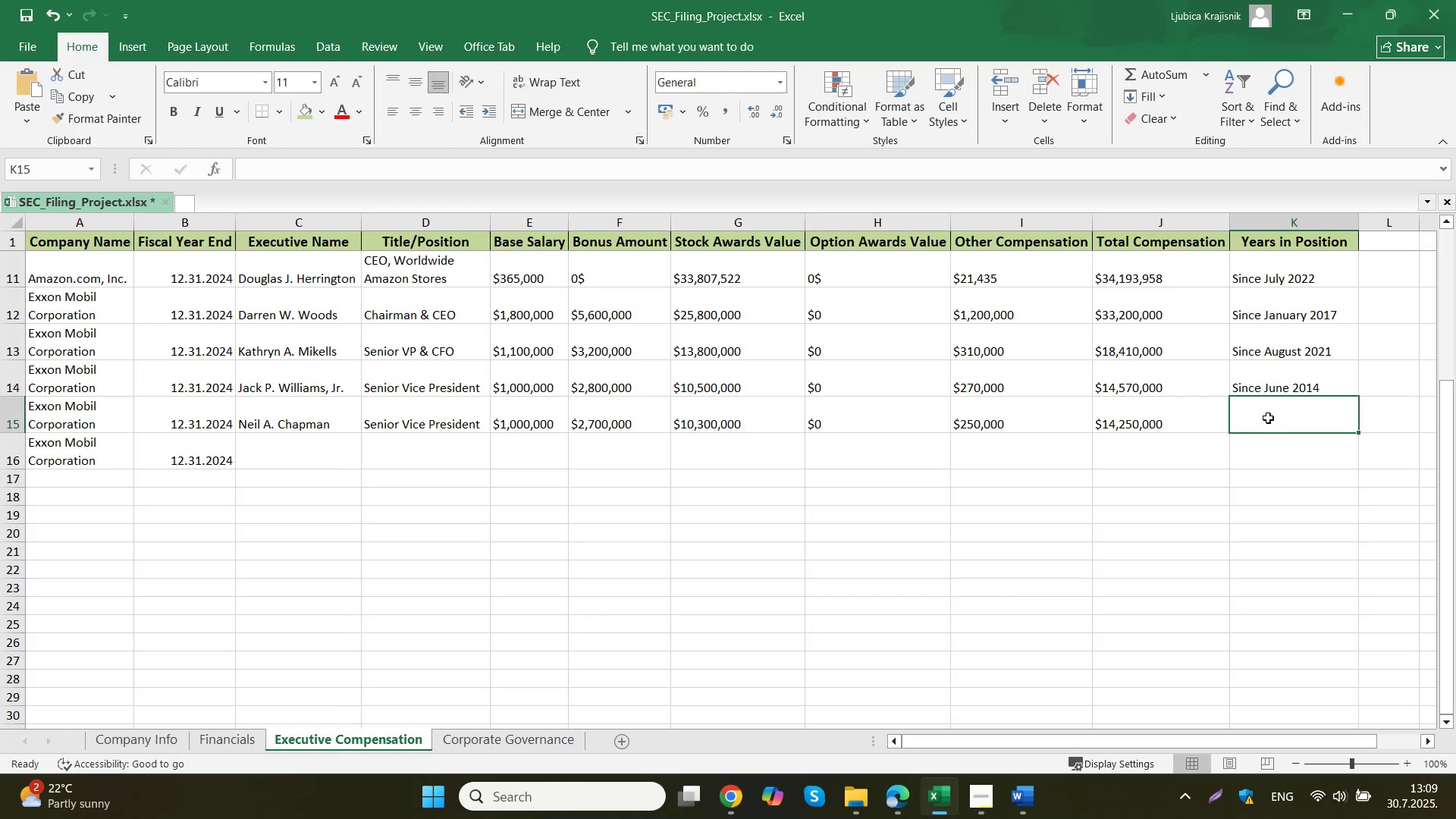 
double_click([1268, 418])
 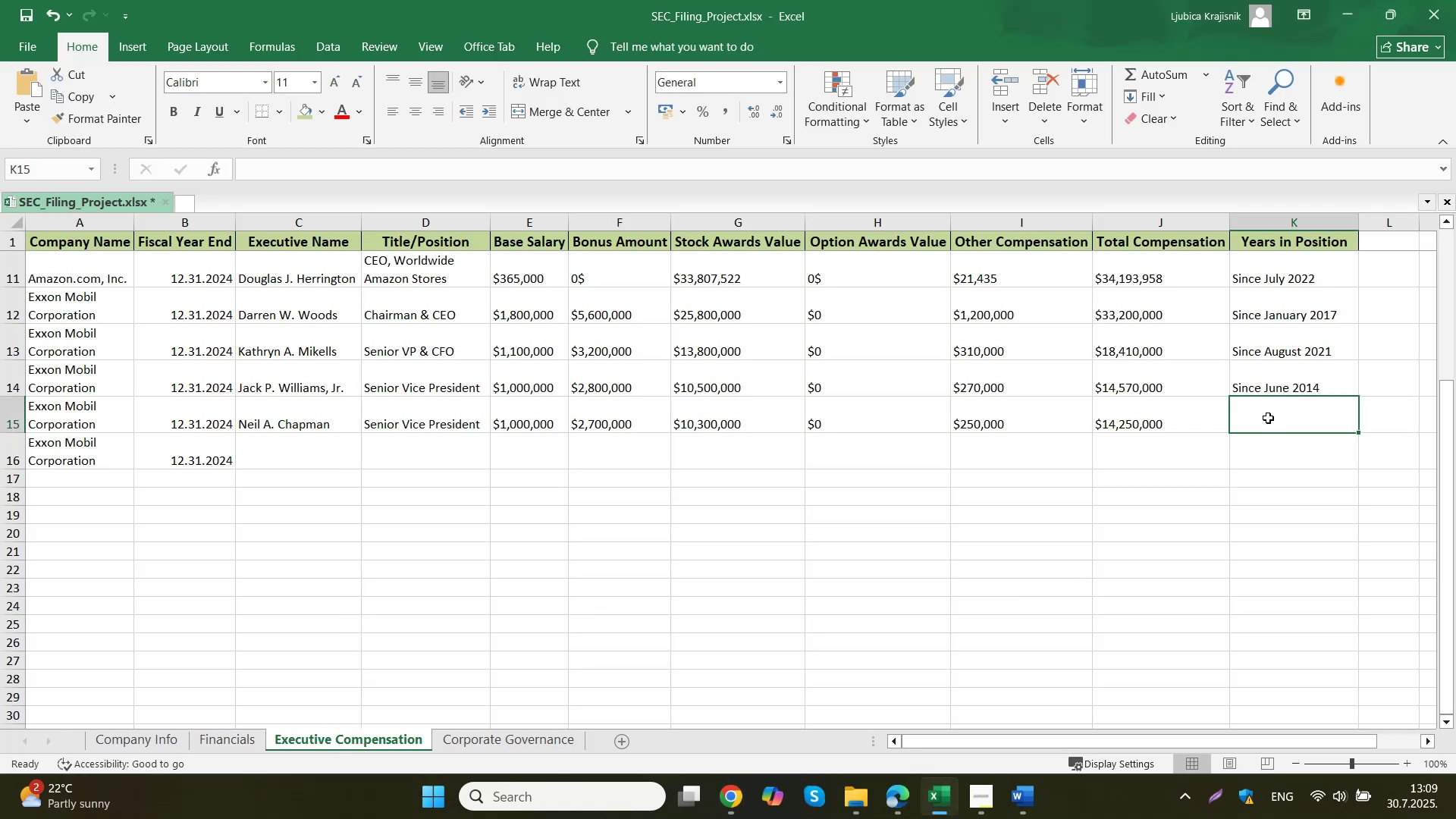 
type(Sonce )
key(Backspace)
key(Backspace)
key(Backspace)
key(Backspace)
key(Backspace)
type(ince January 20)
 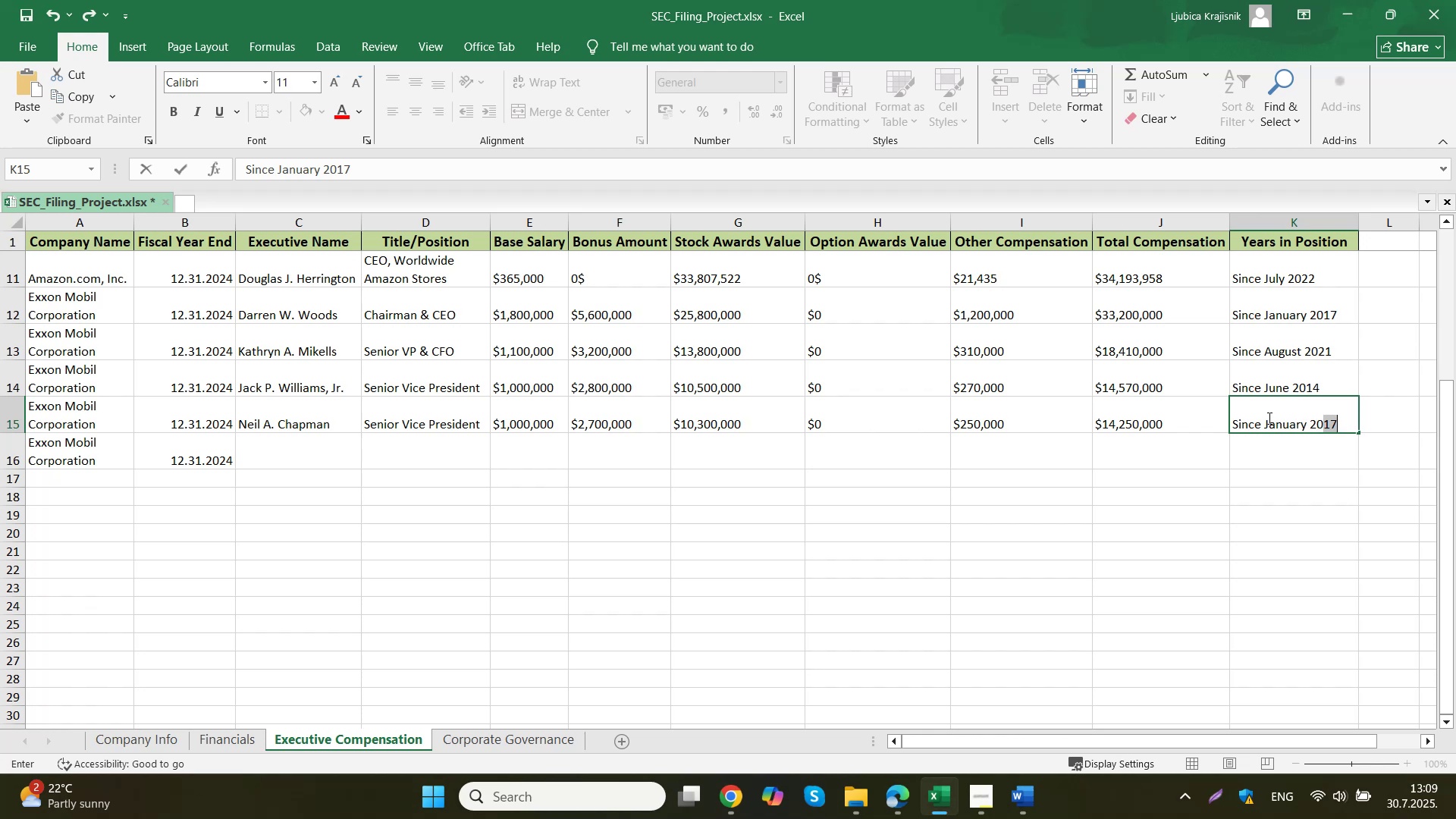 
mouse_move([676, 717])
 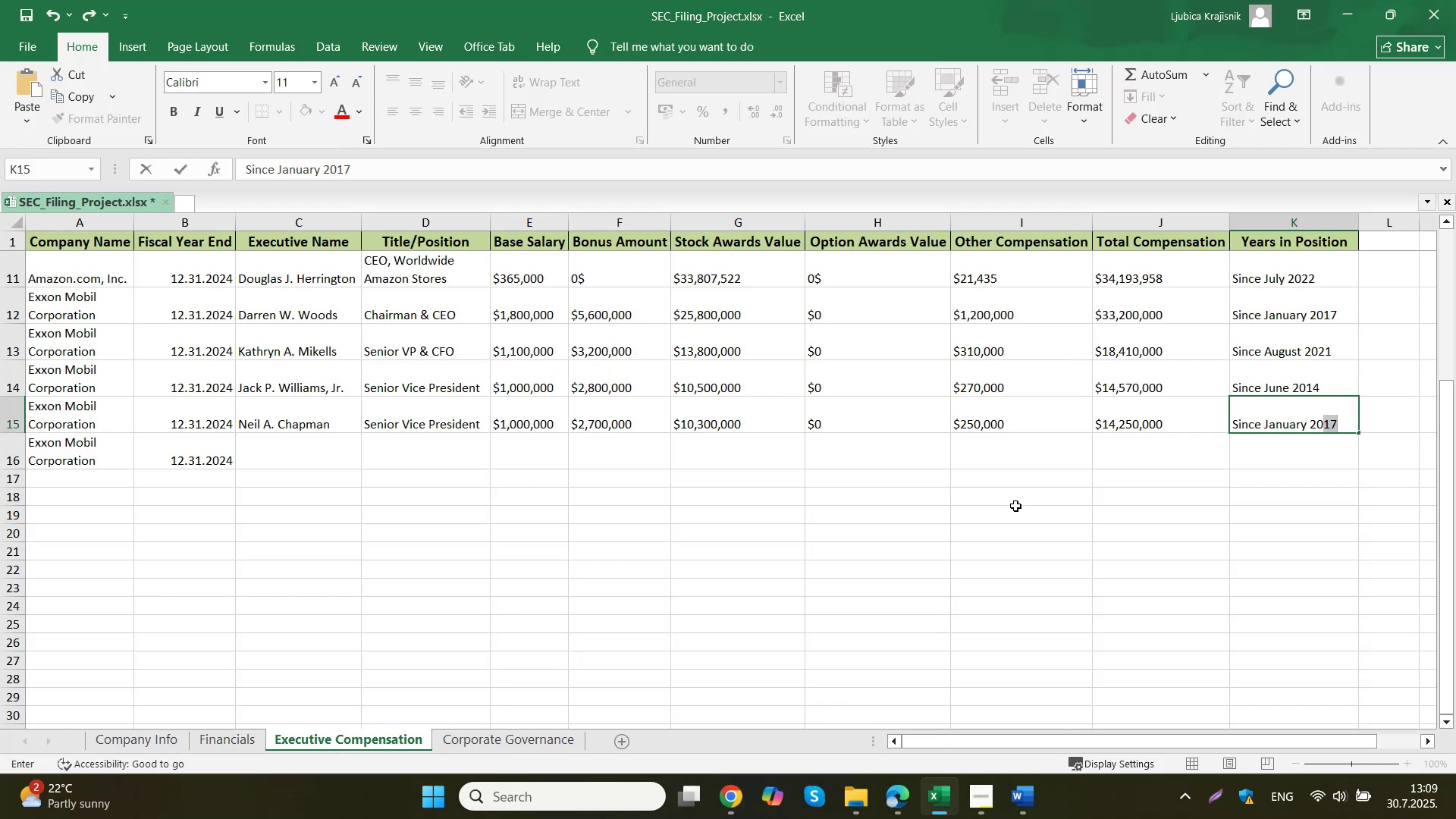 
key(Numpad1)
 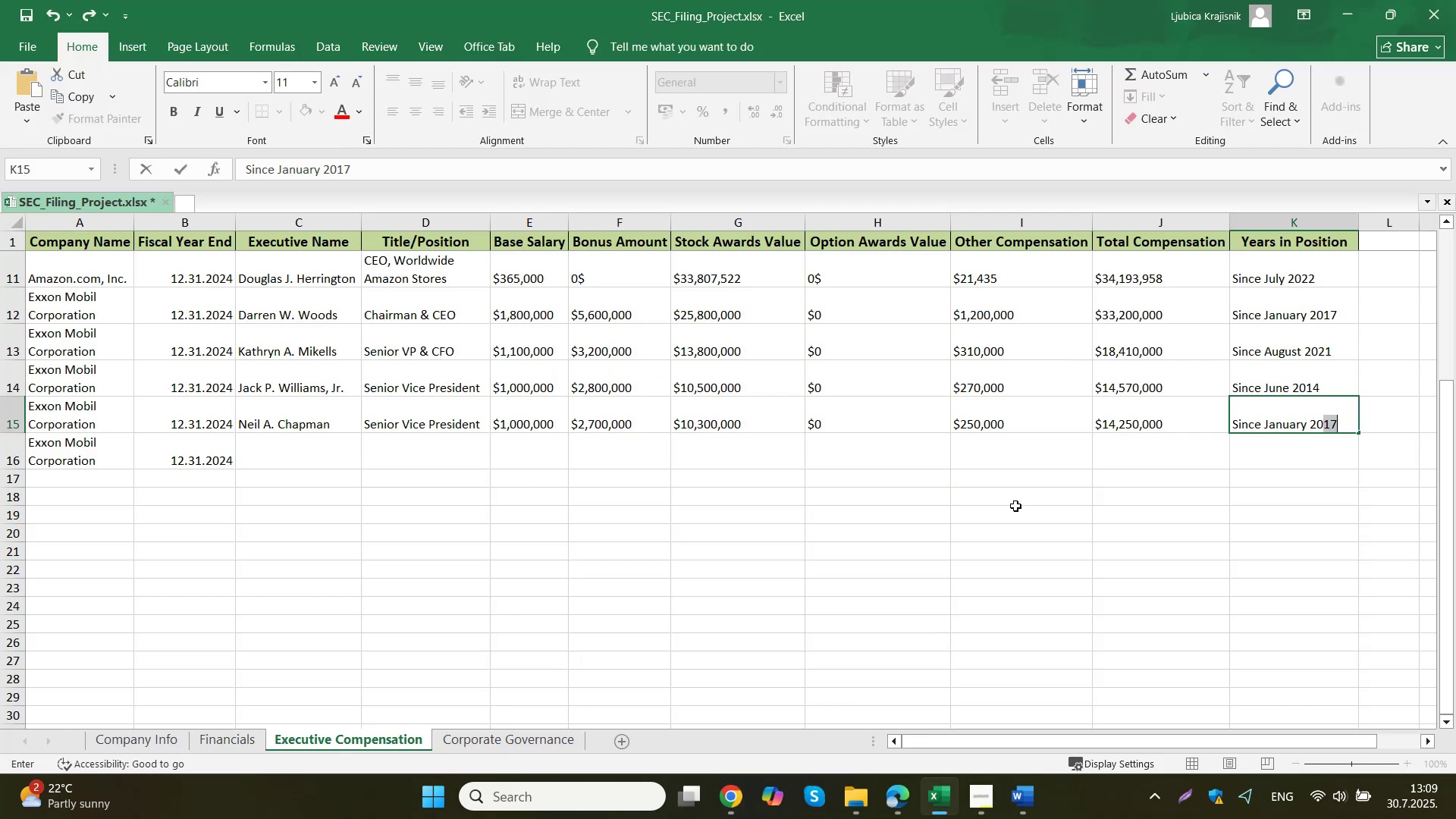 
key(Numpad8)
 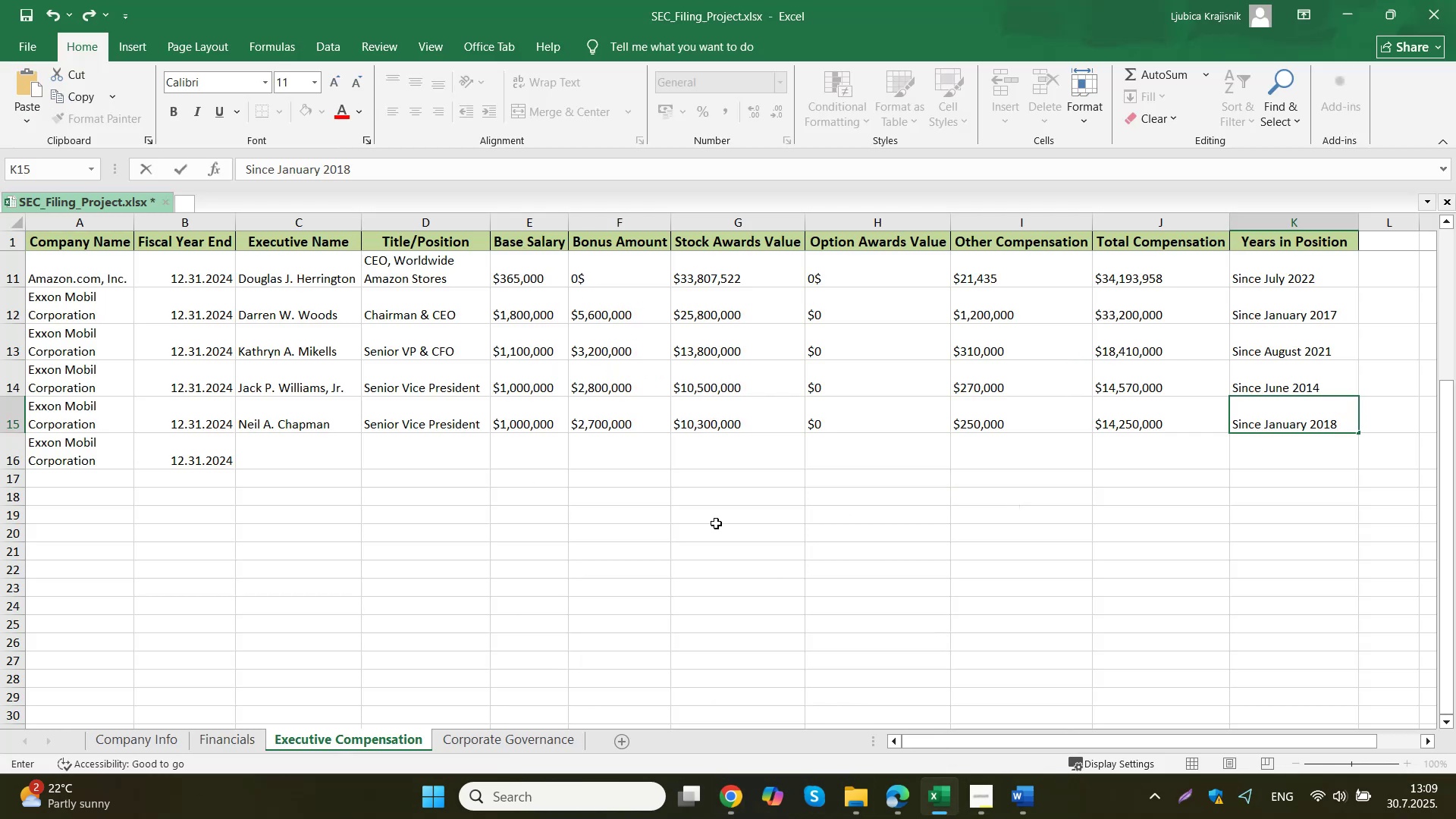 
left_click([253, 453])
 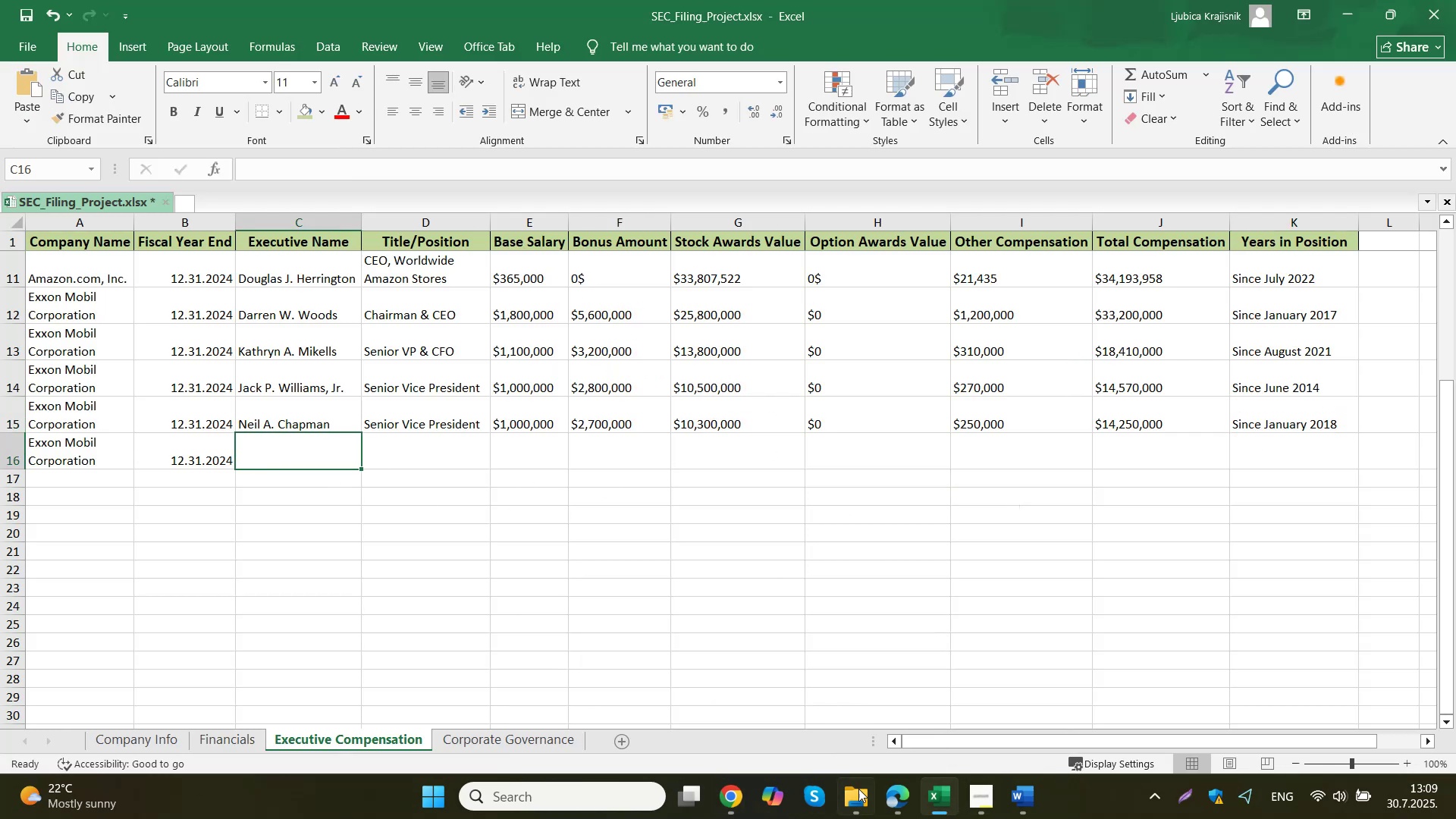 
left_click([898, 798])
 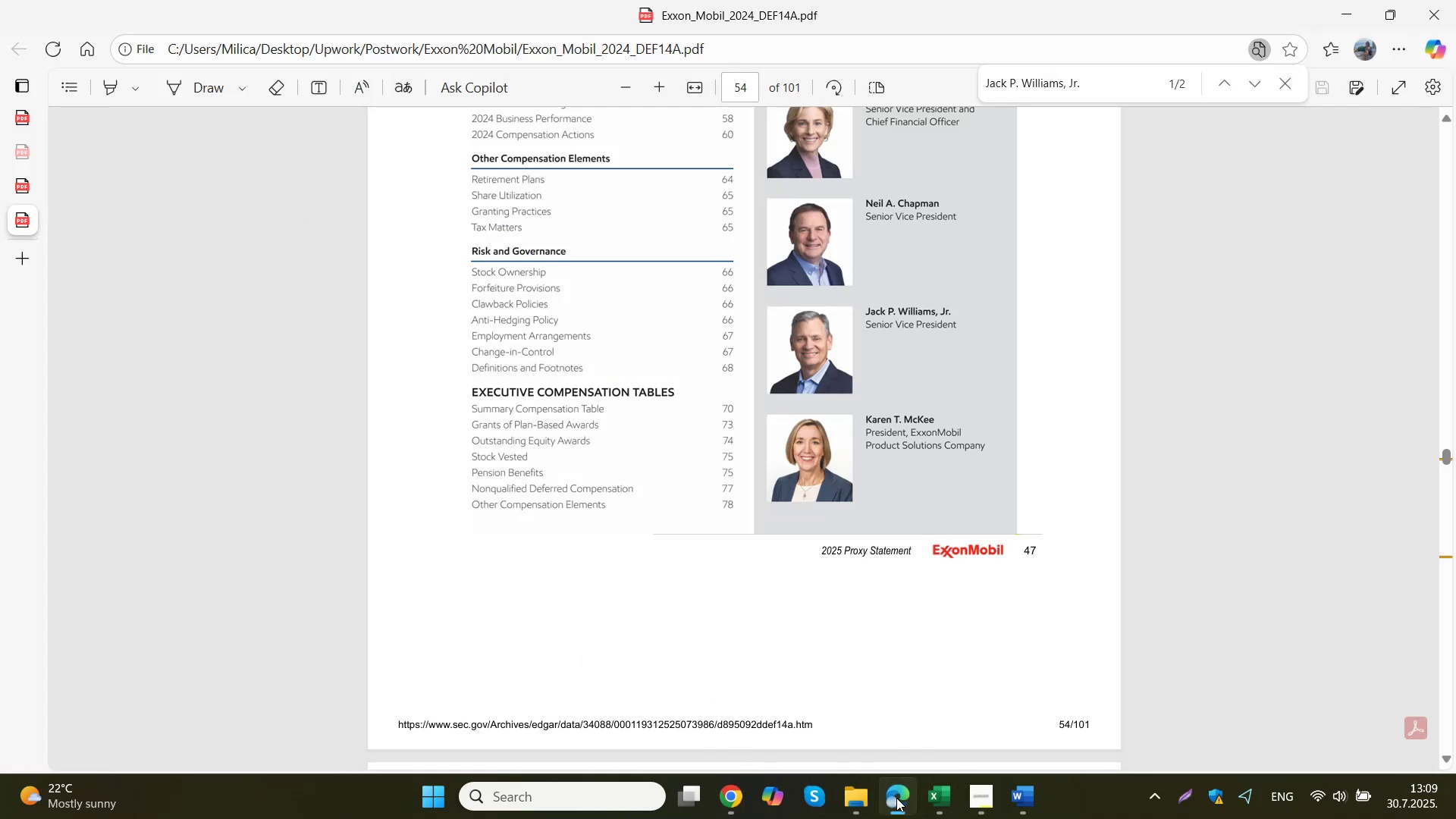 
left_click([896, 798])
 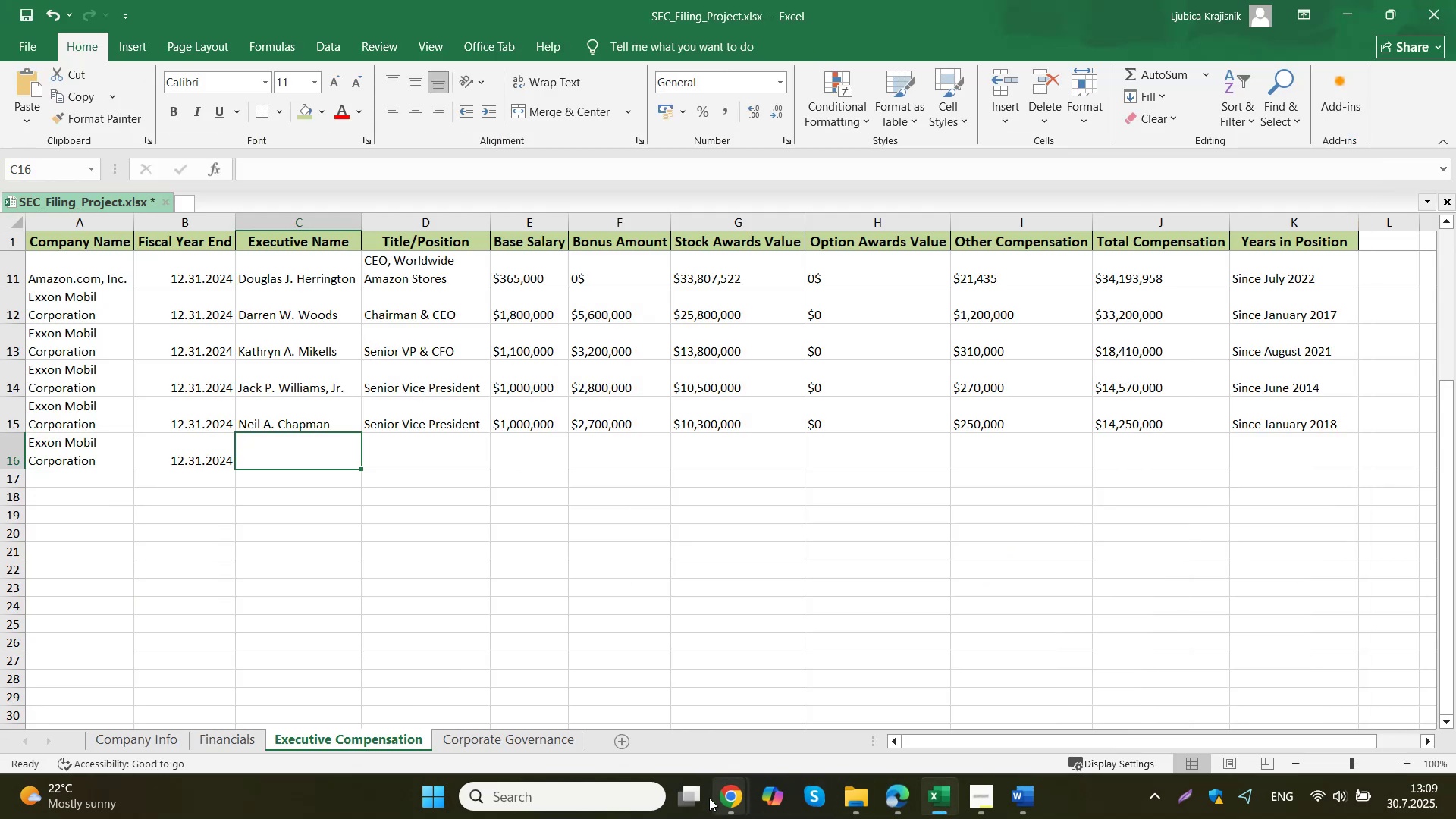 
left_click([727, 794])
 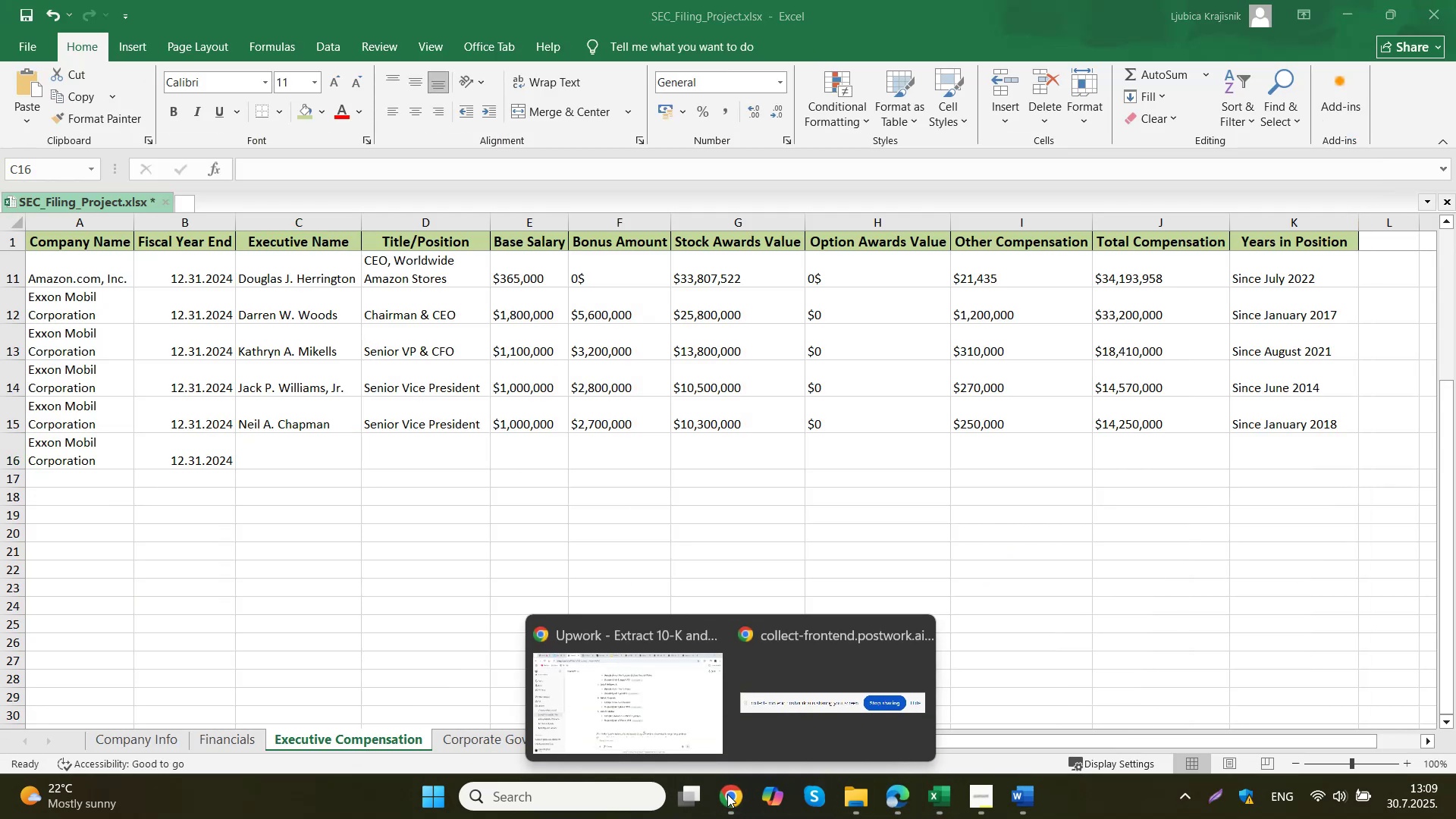 
left_click([654, 728])
 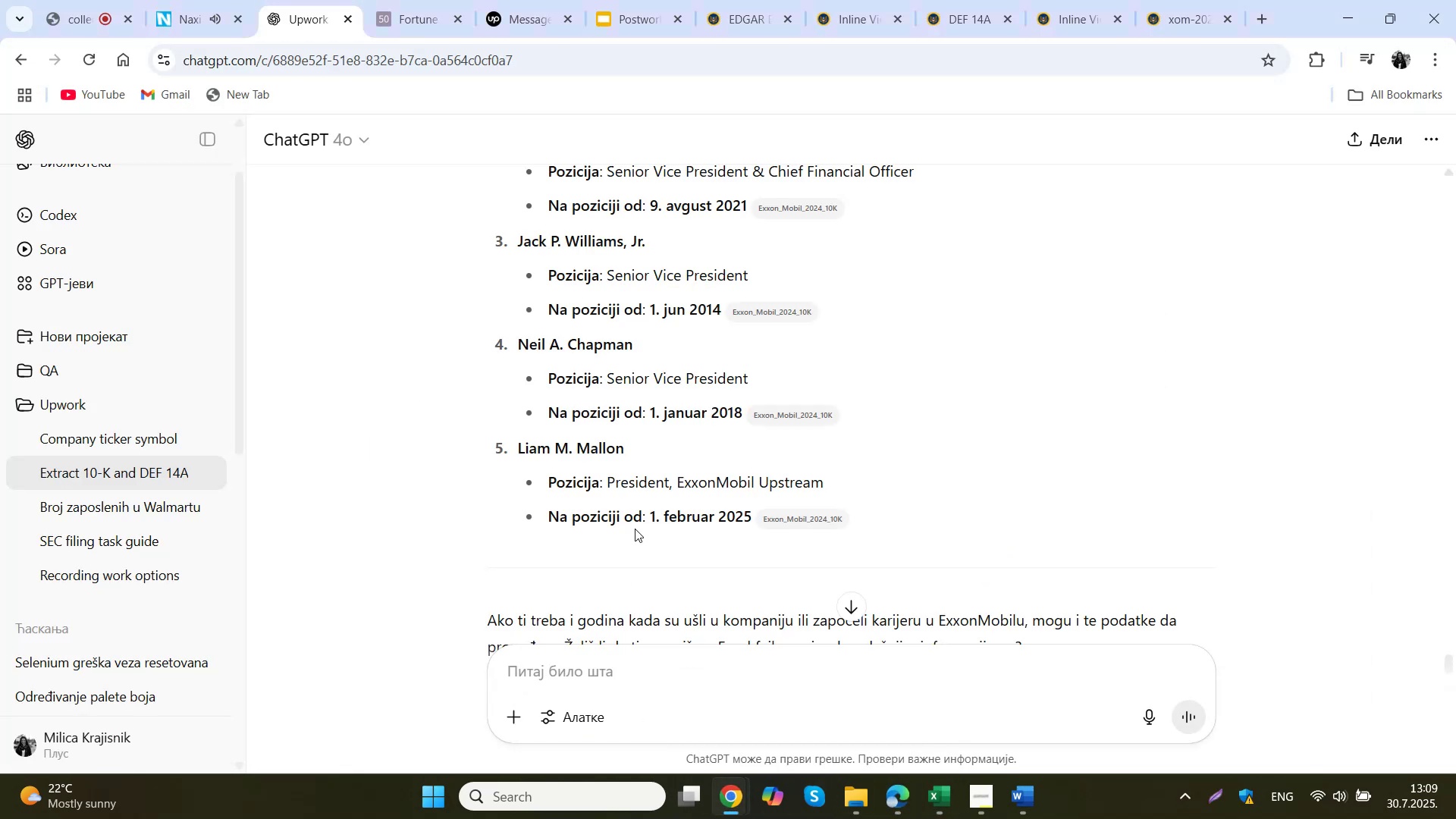 
scroll: coordinate [850, 433], scroll_direction: up, amount: 24.0
 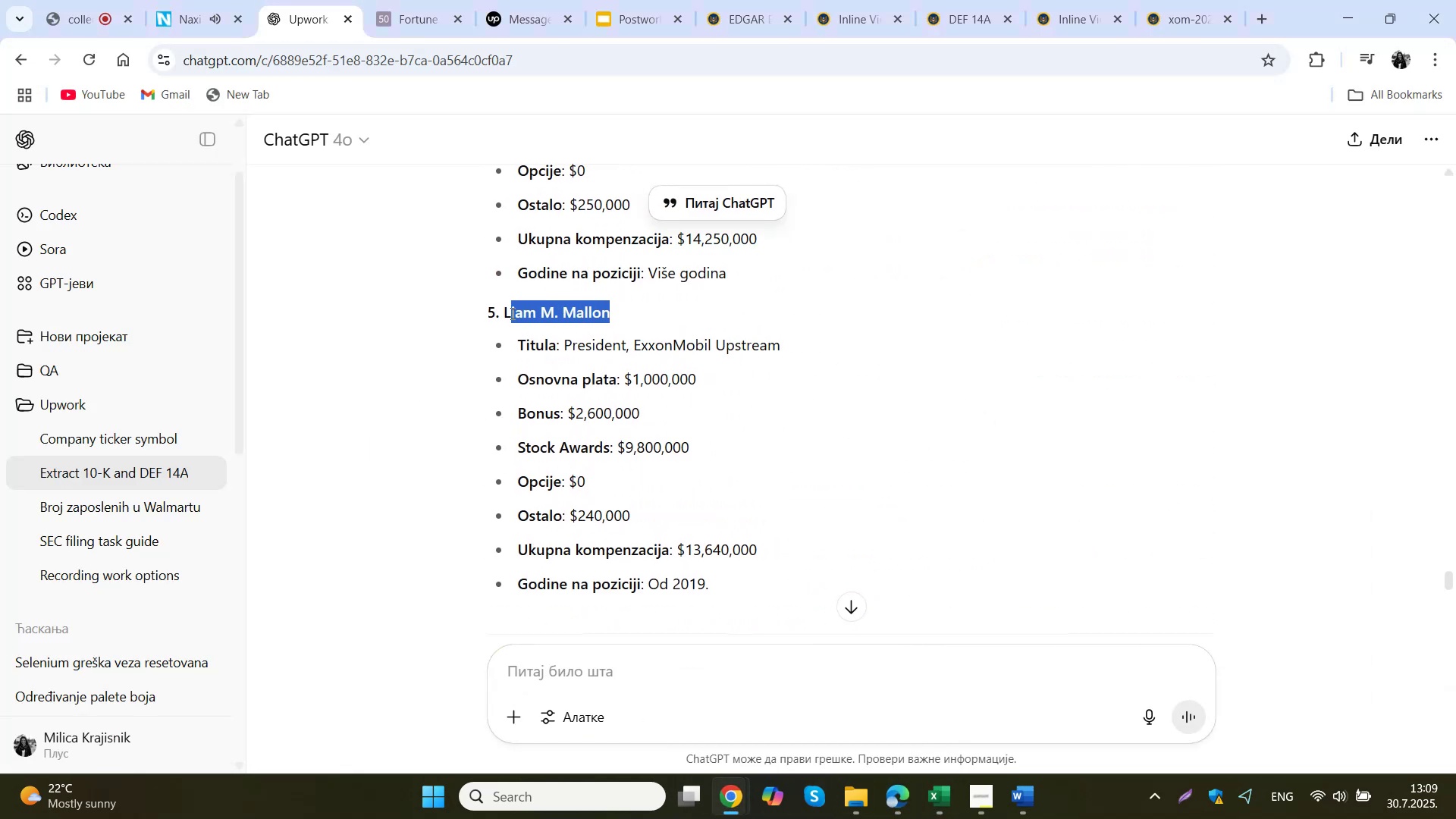 
key(Control+ControlLeft)
 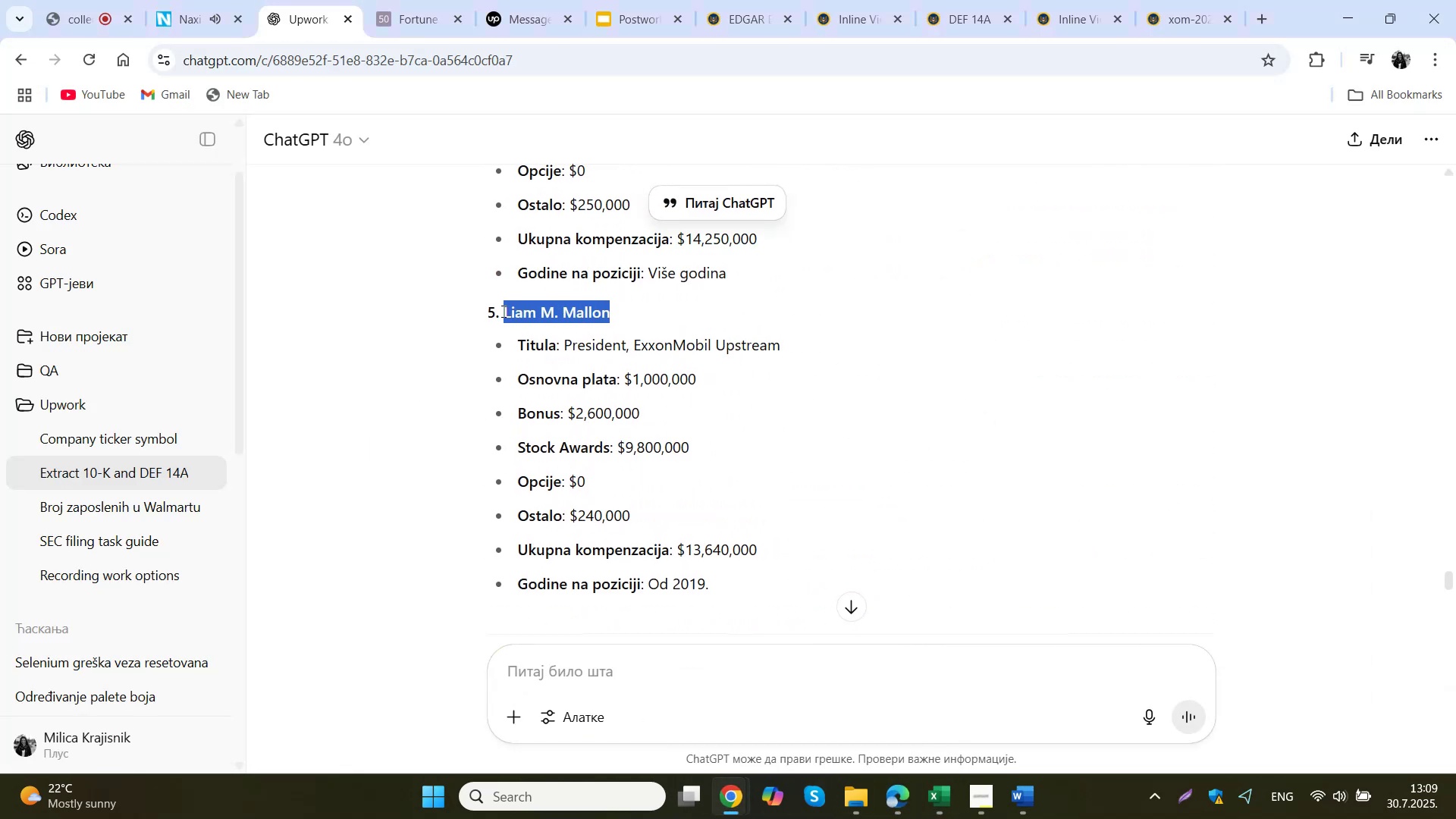 
key(Control+C)
 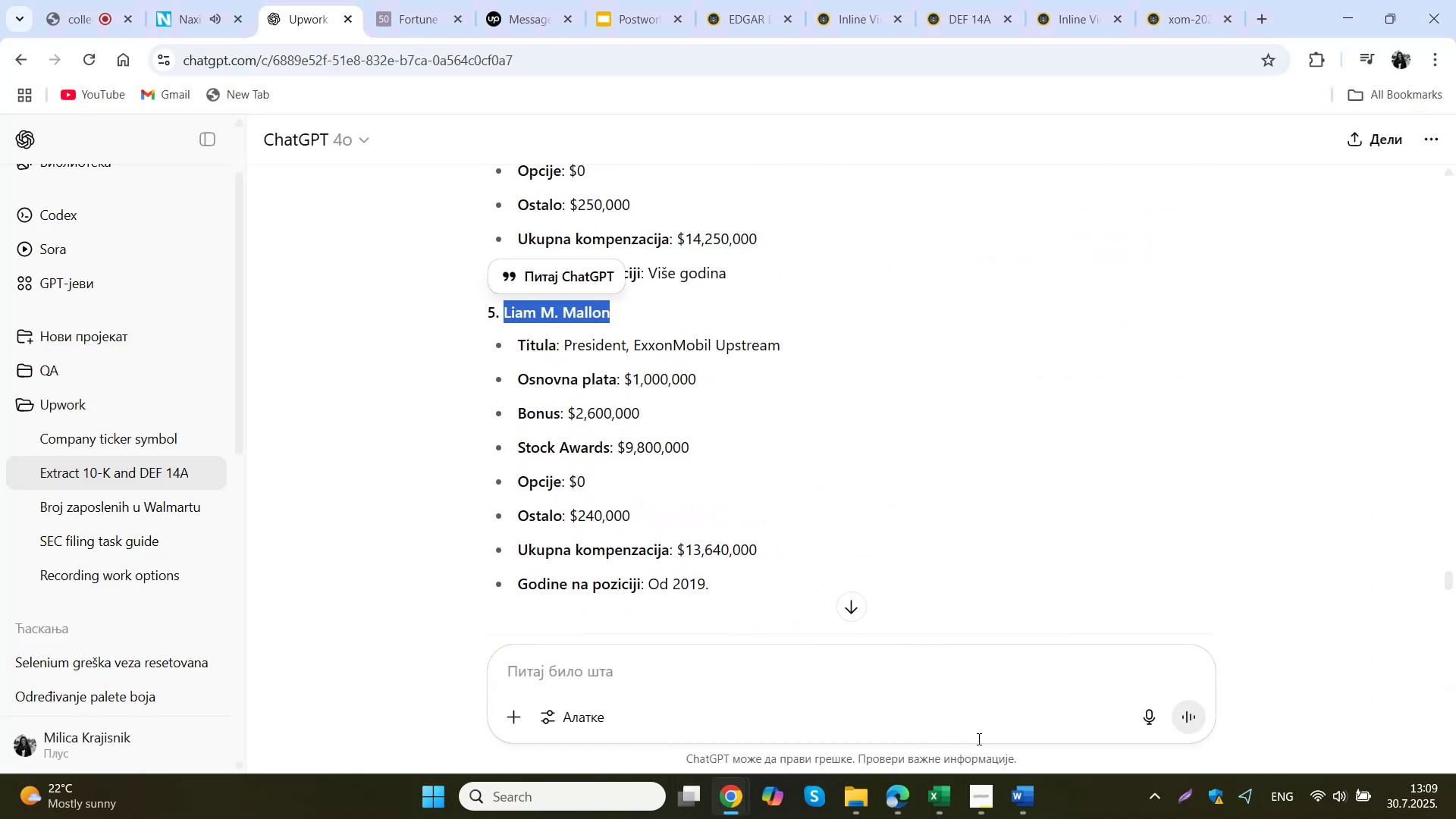 
left_click([943, 809])
 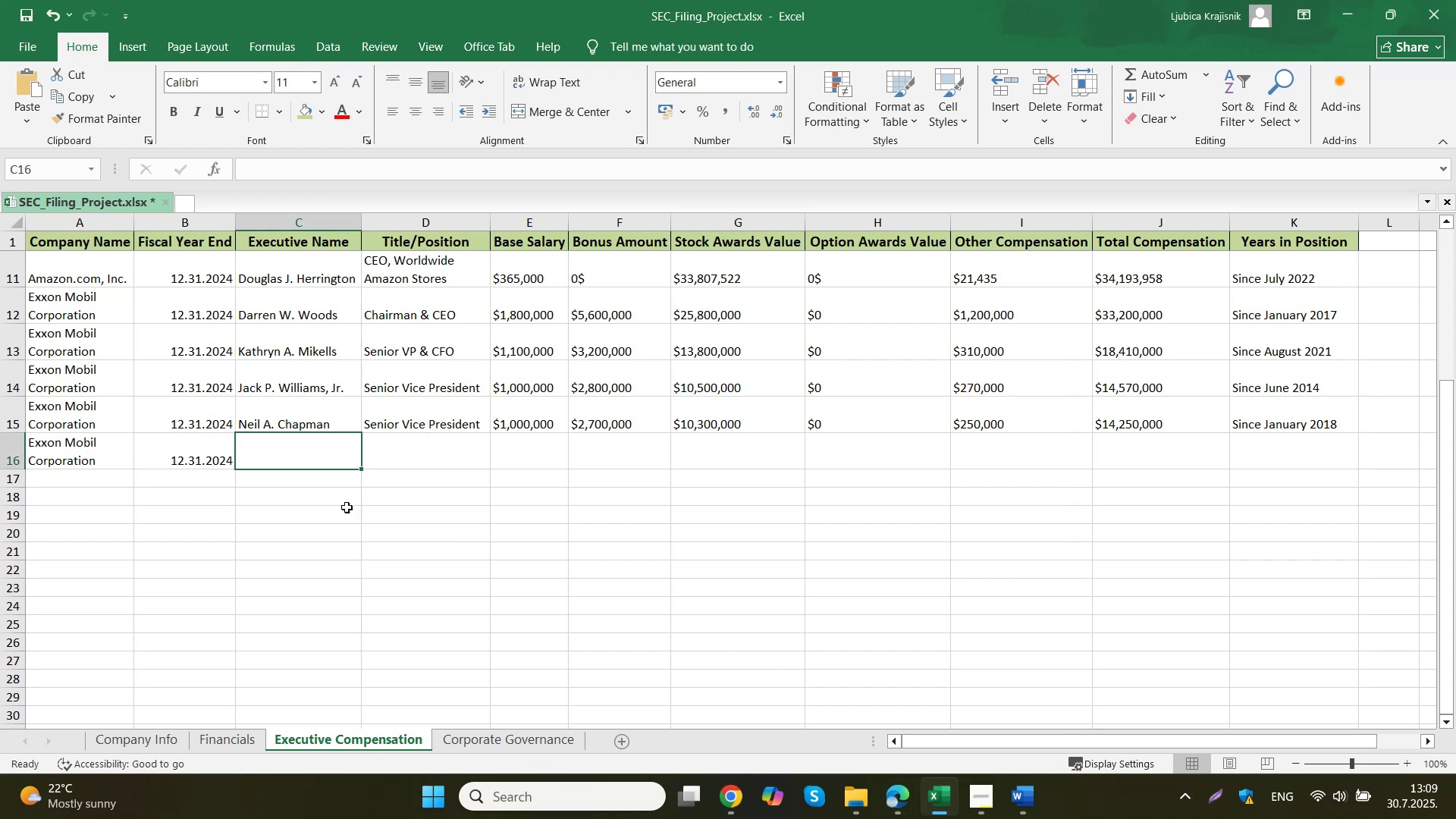 
double_click([269, 450])
 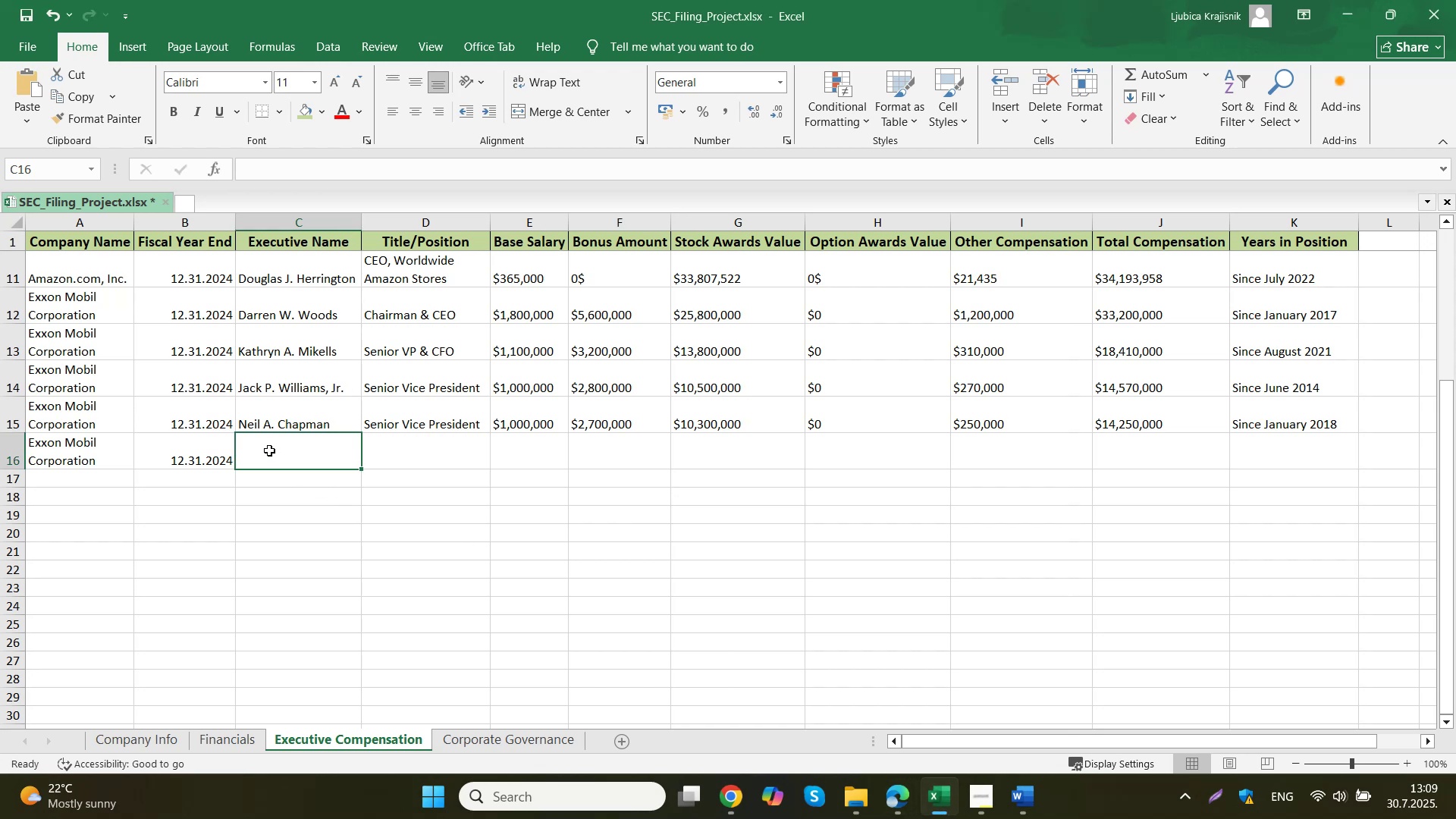 
key(Control+ControlLeft)
 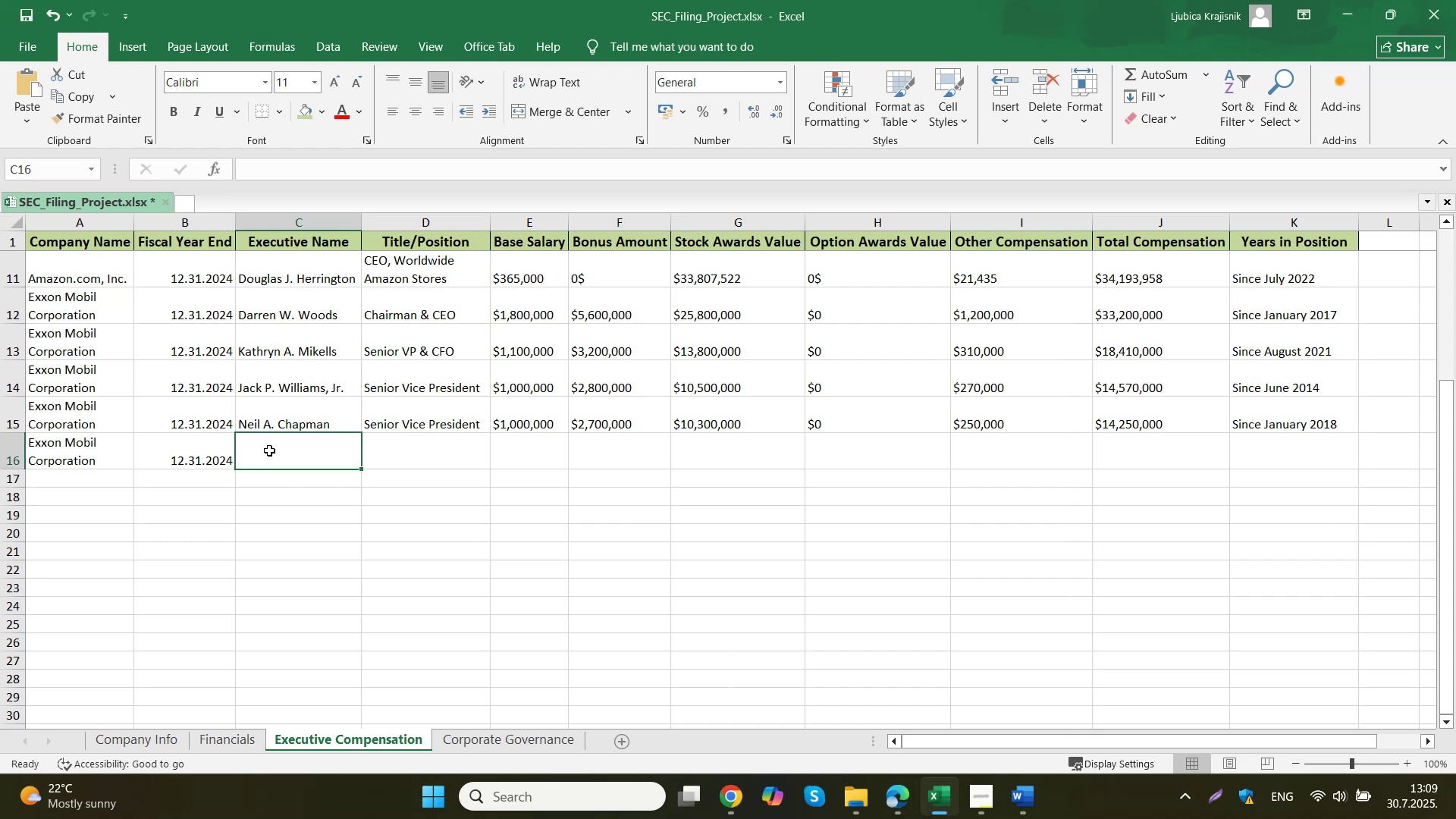 
key(Control+V)
 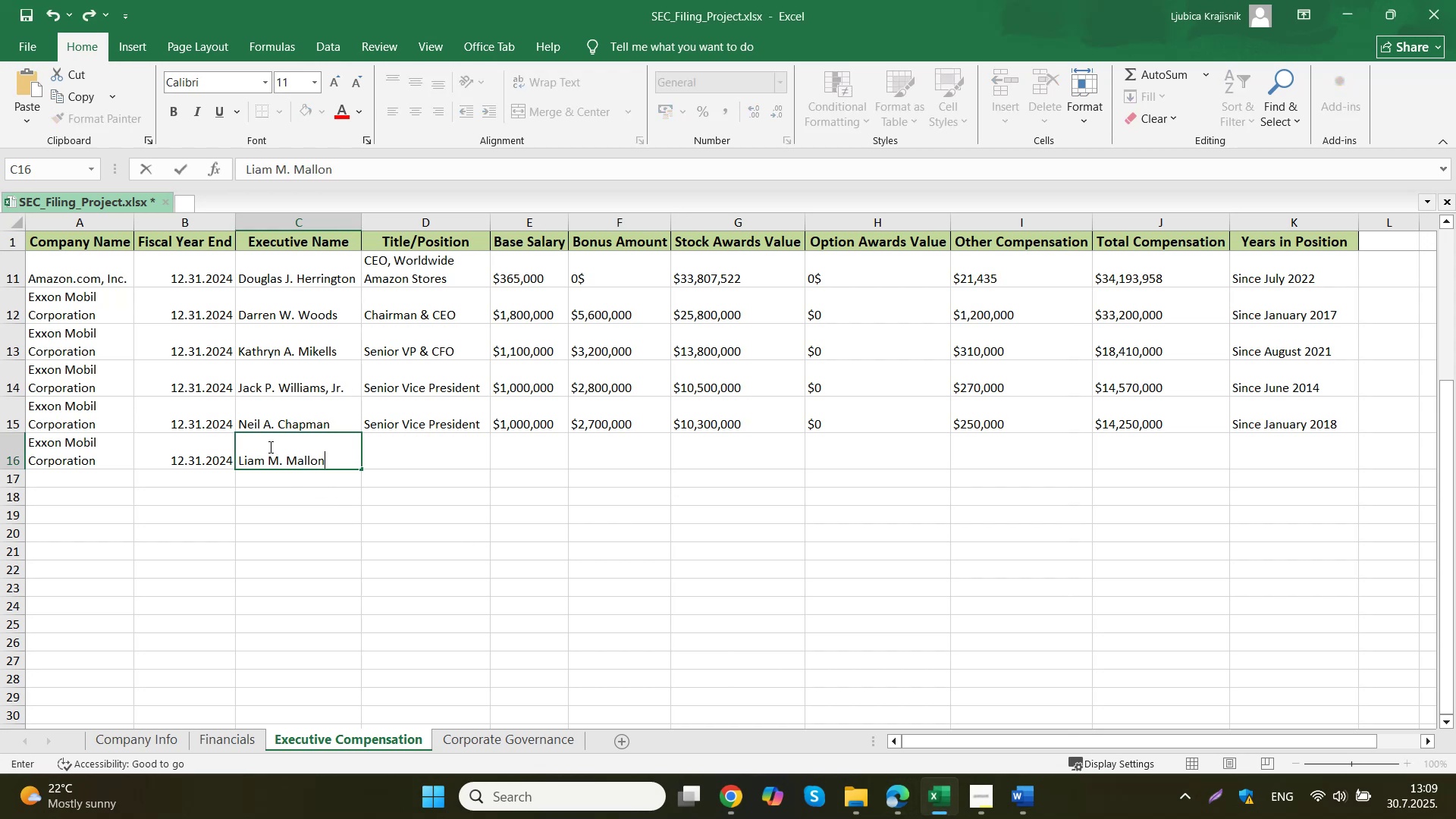 
left_click([392, 453])
 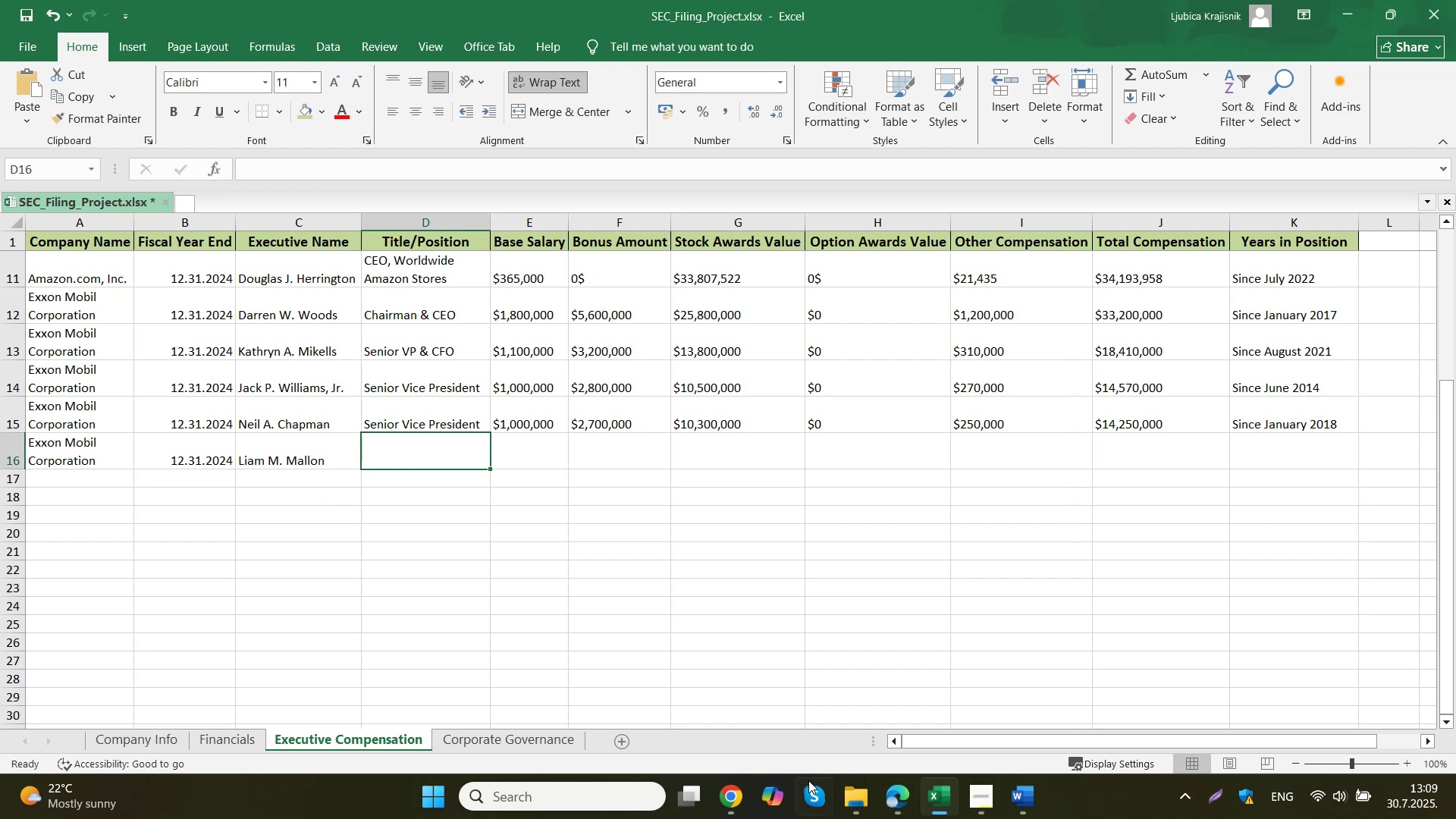 
left_click([727, 803])
 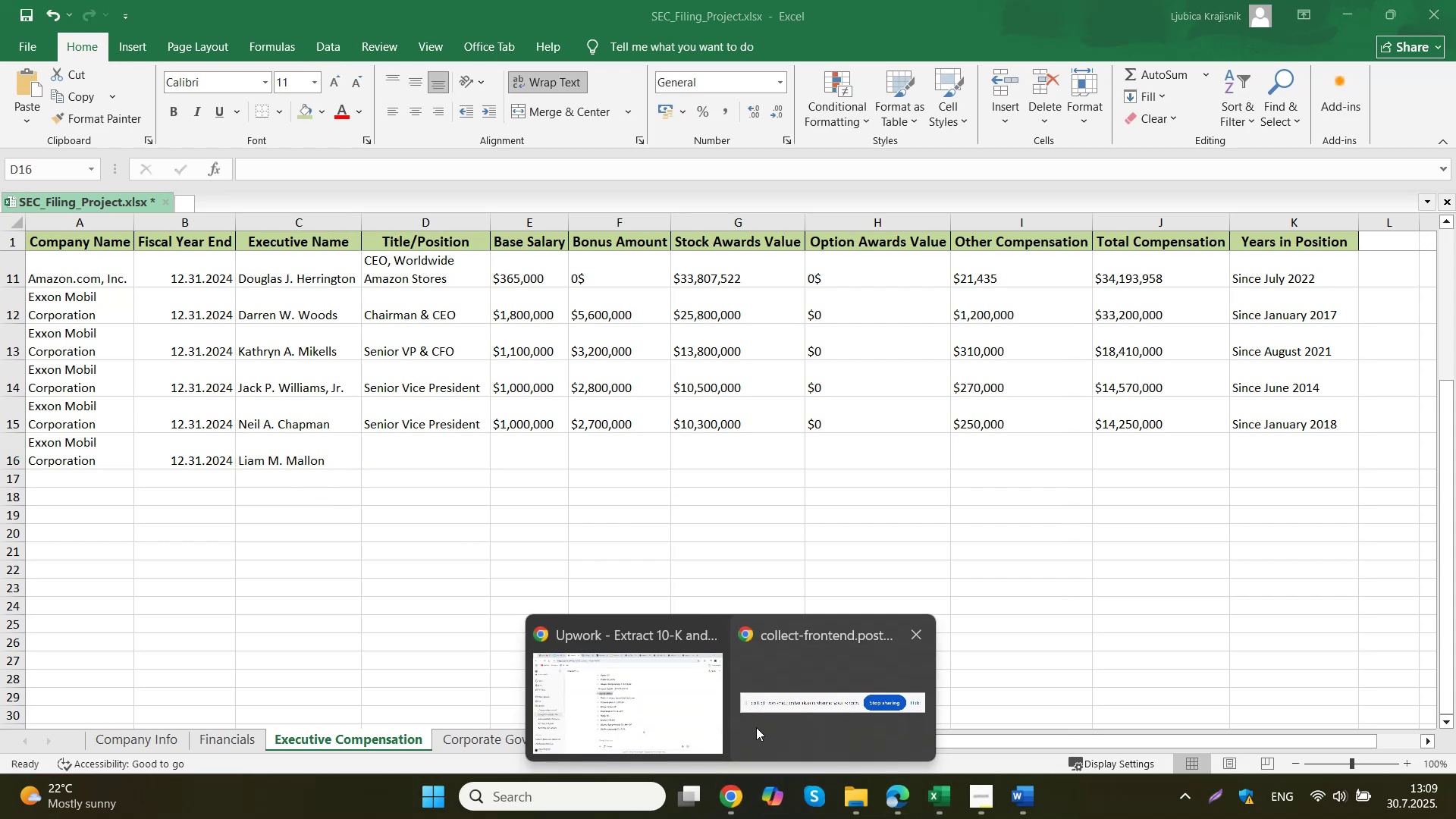 
left_click([676, 654])
 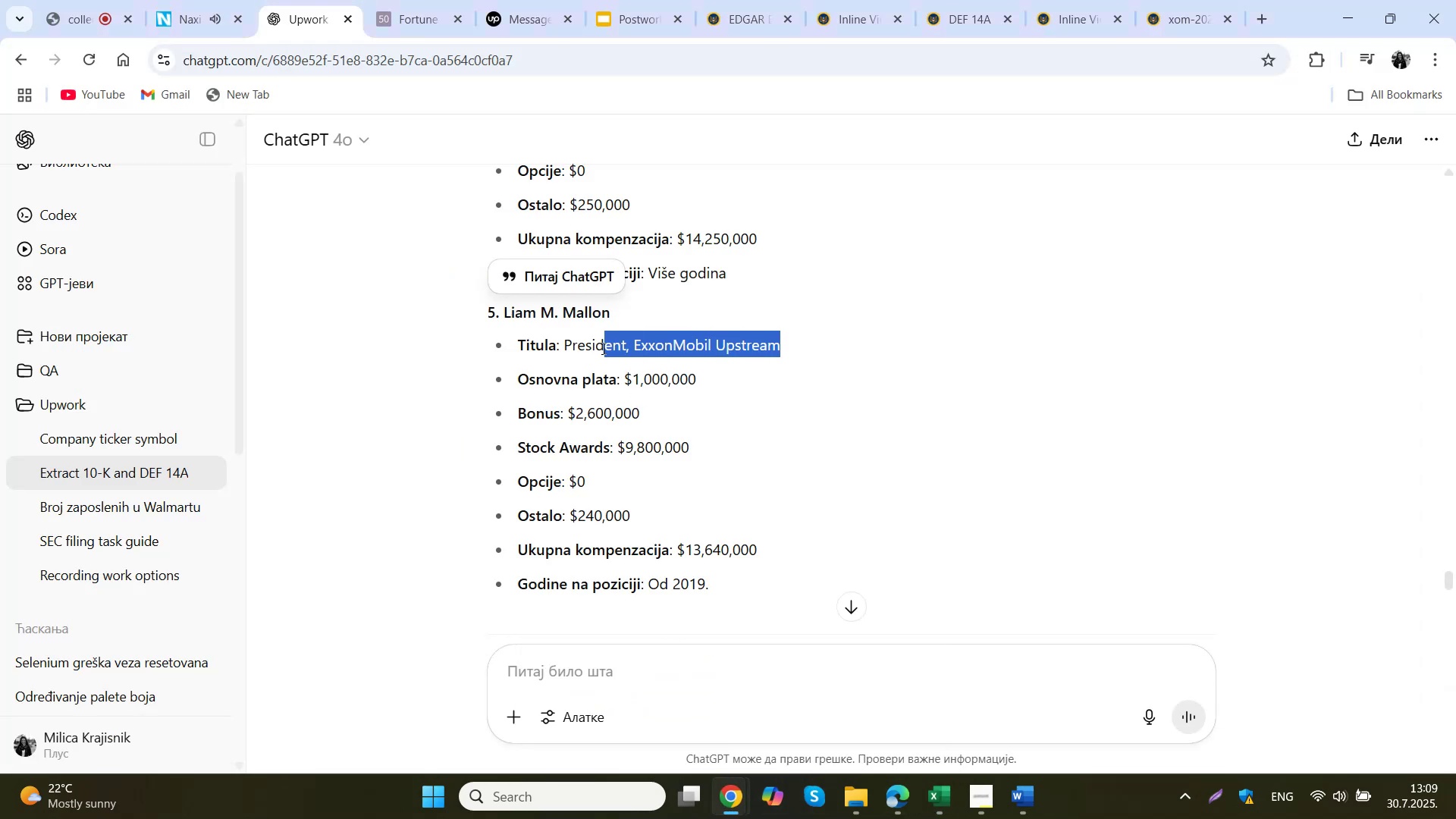 
key(Control+ControlLeft)
 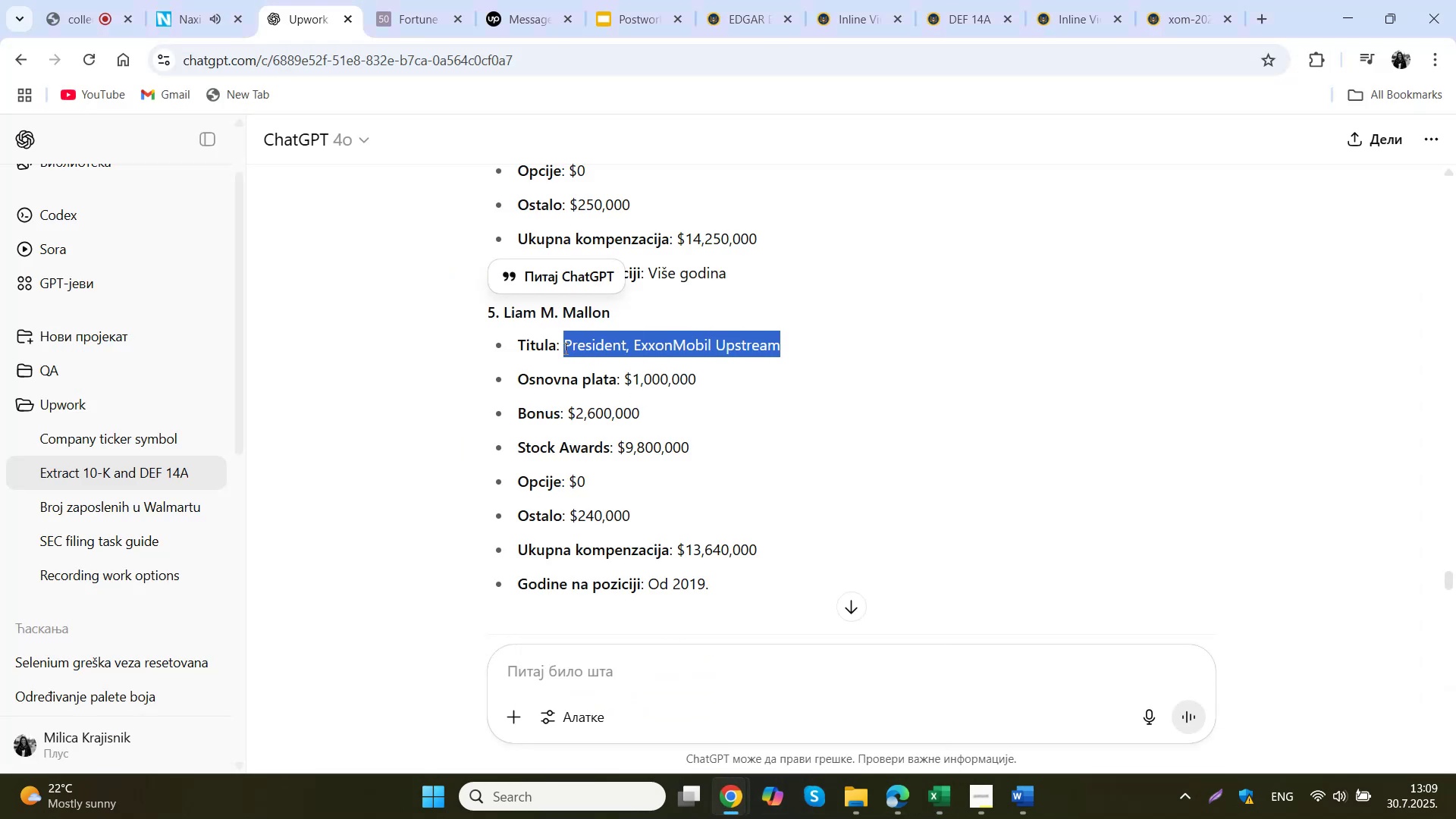 
key(Control+C)
 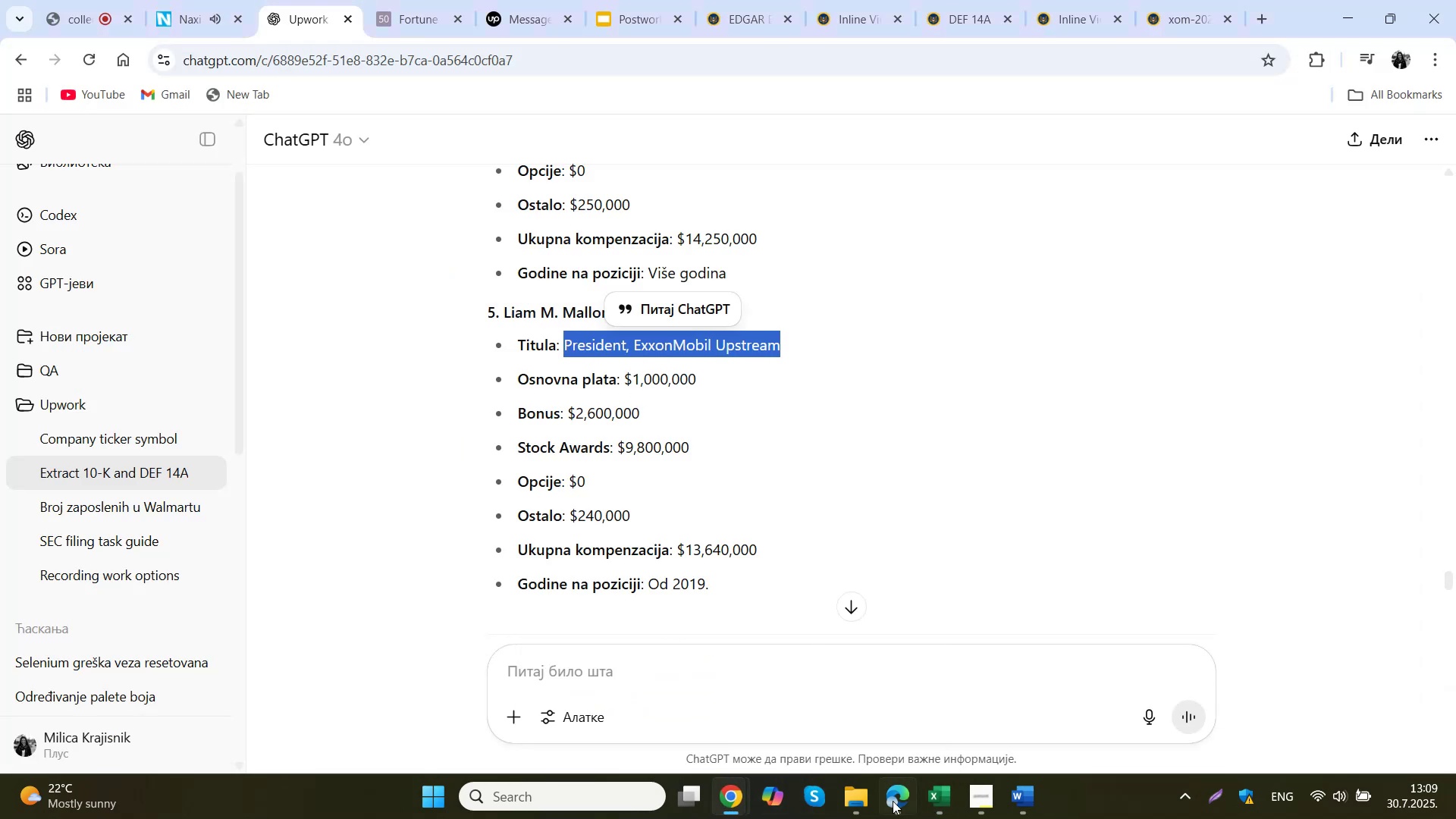 
left_click([937, 811])
 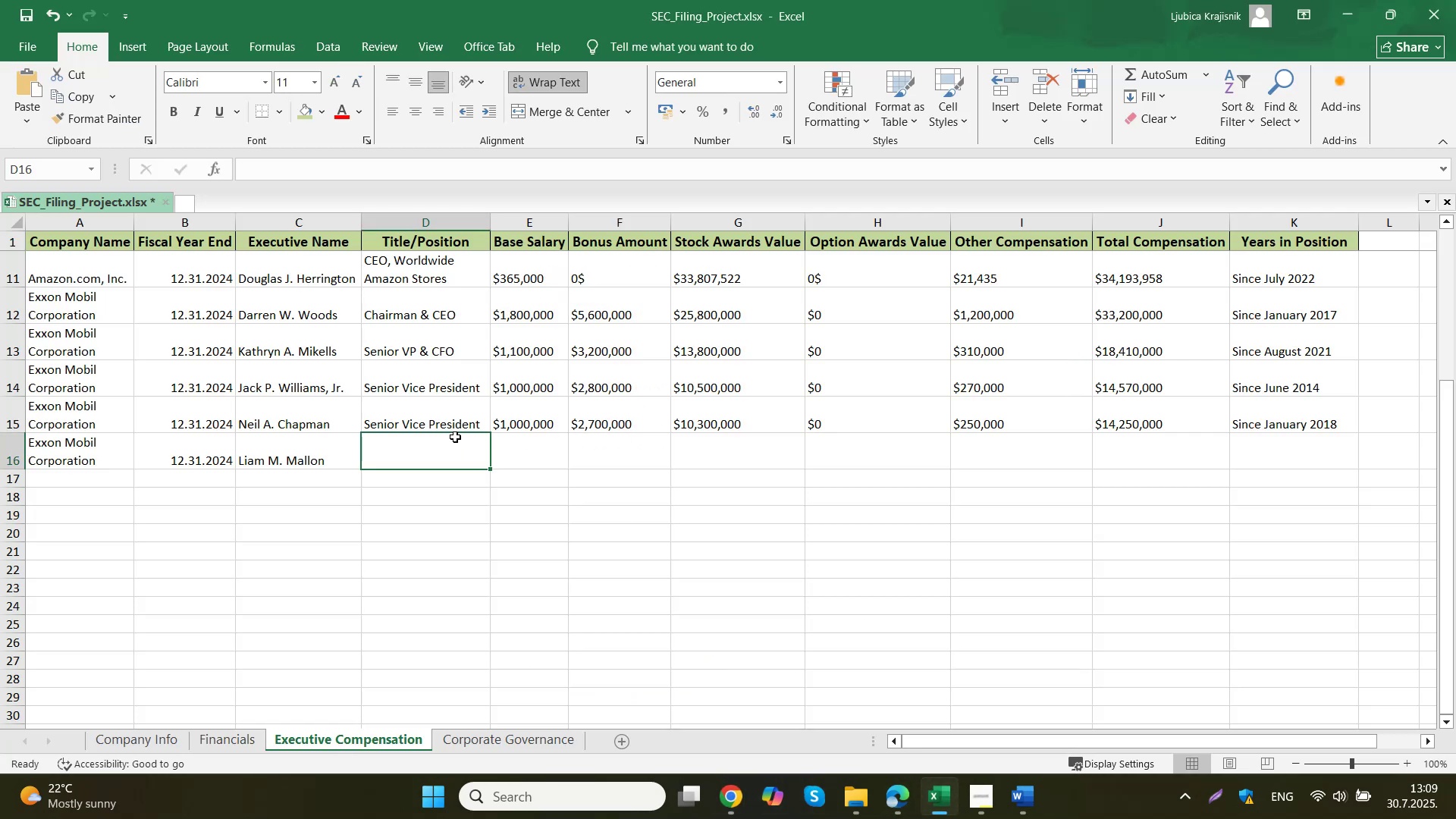 
double_click([450, 451])
 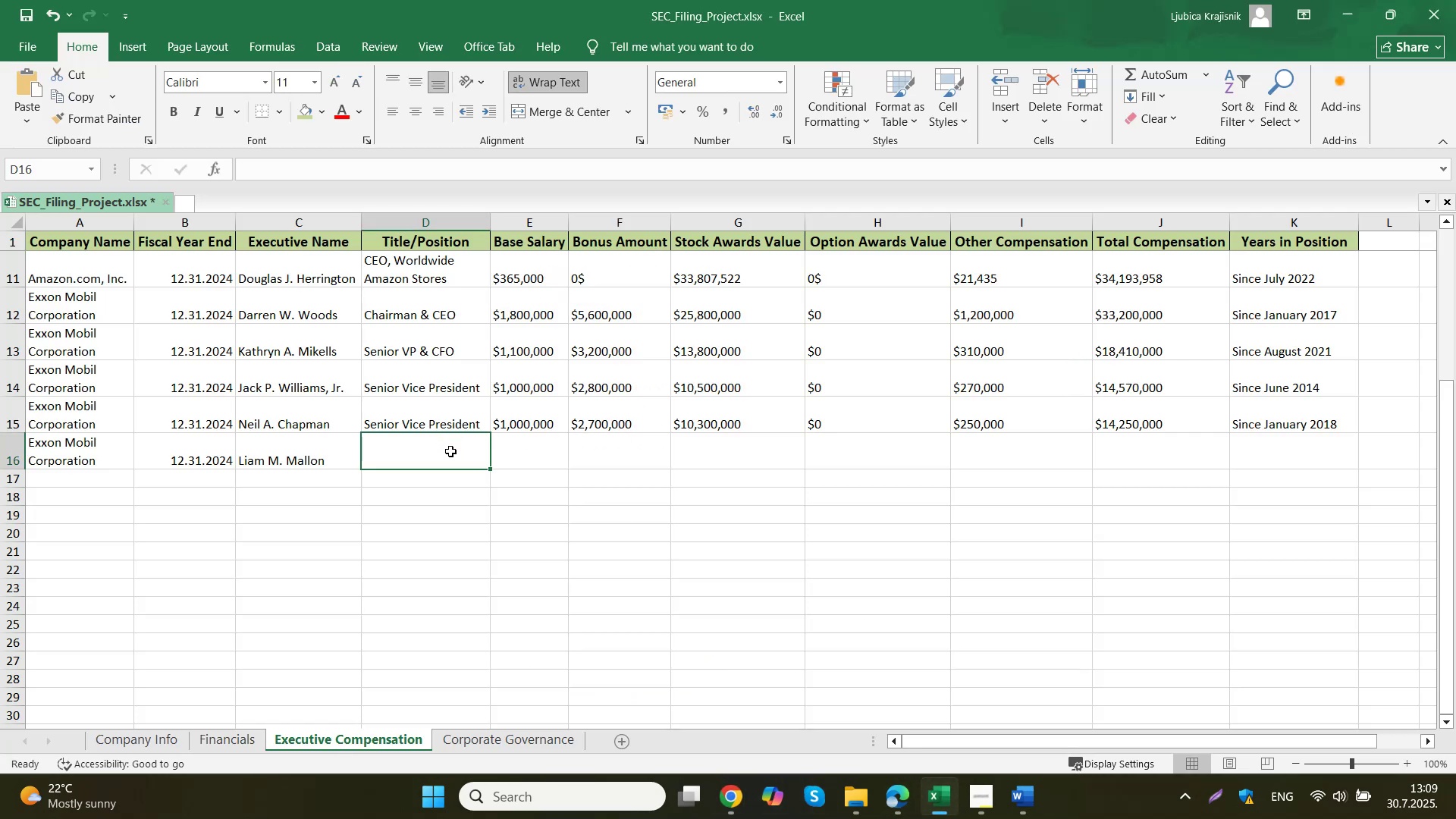 
key(Control+ControlLeft)
 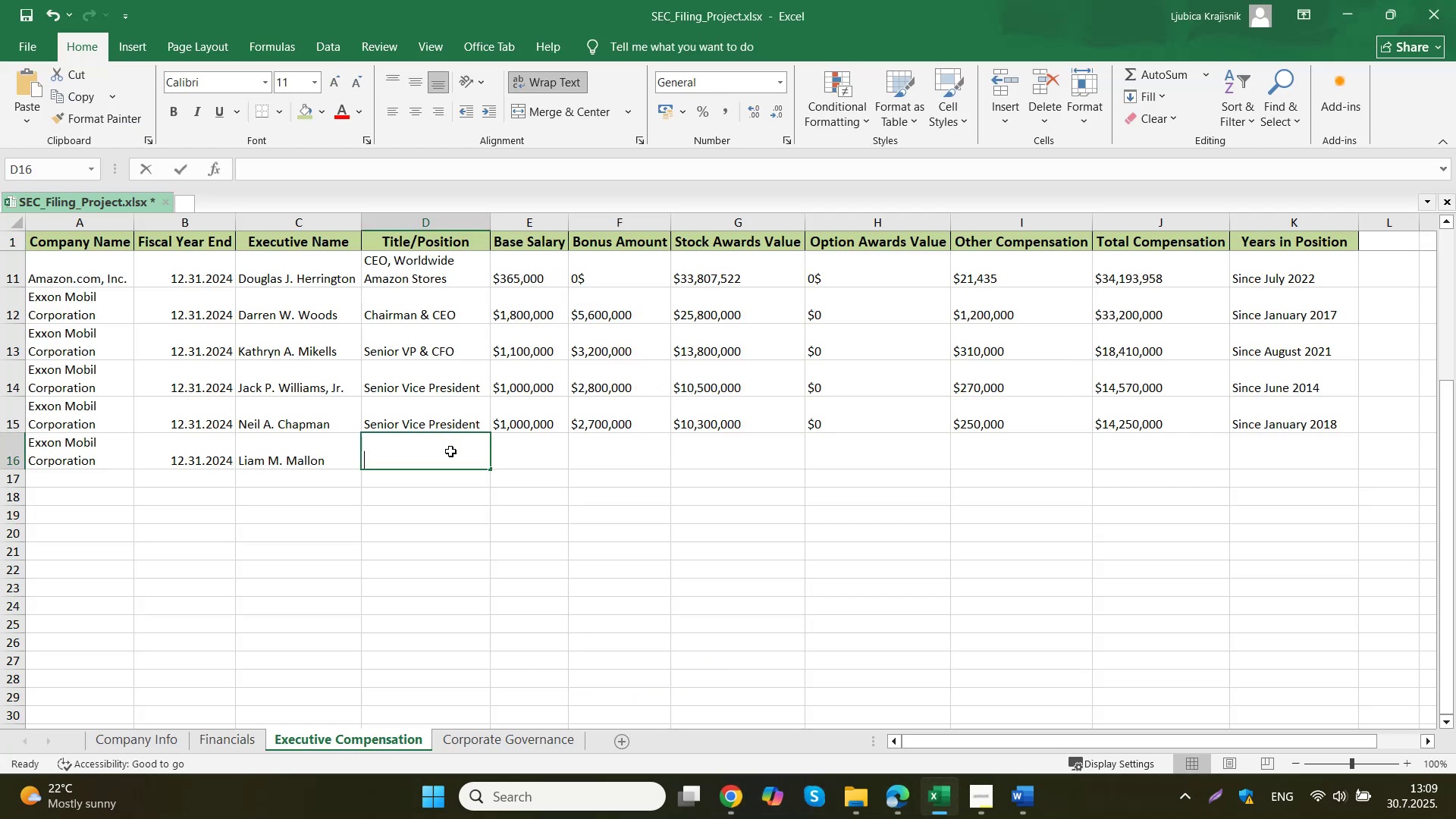 
key(Control+V)
 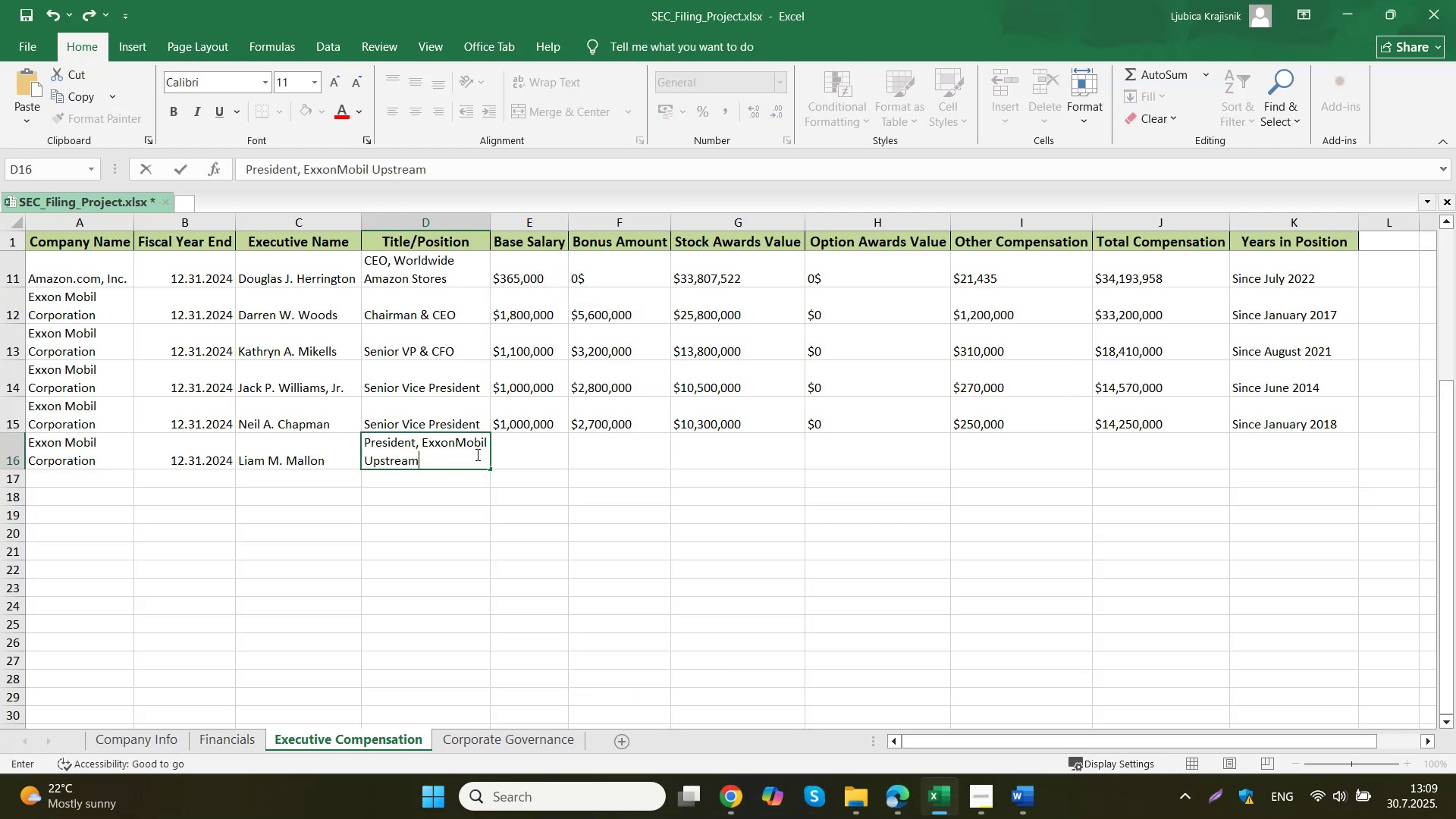 
left_click([548, 457])
 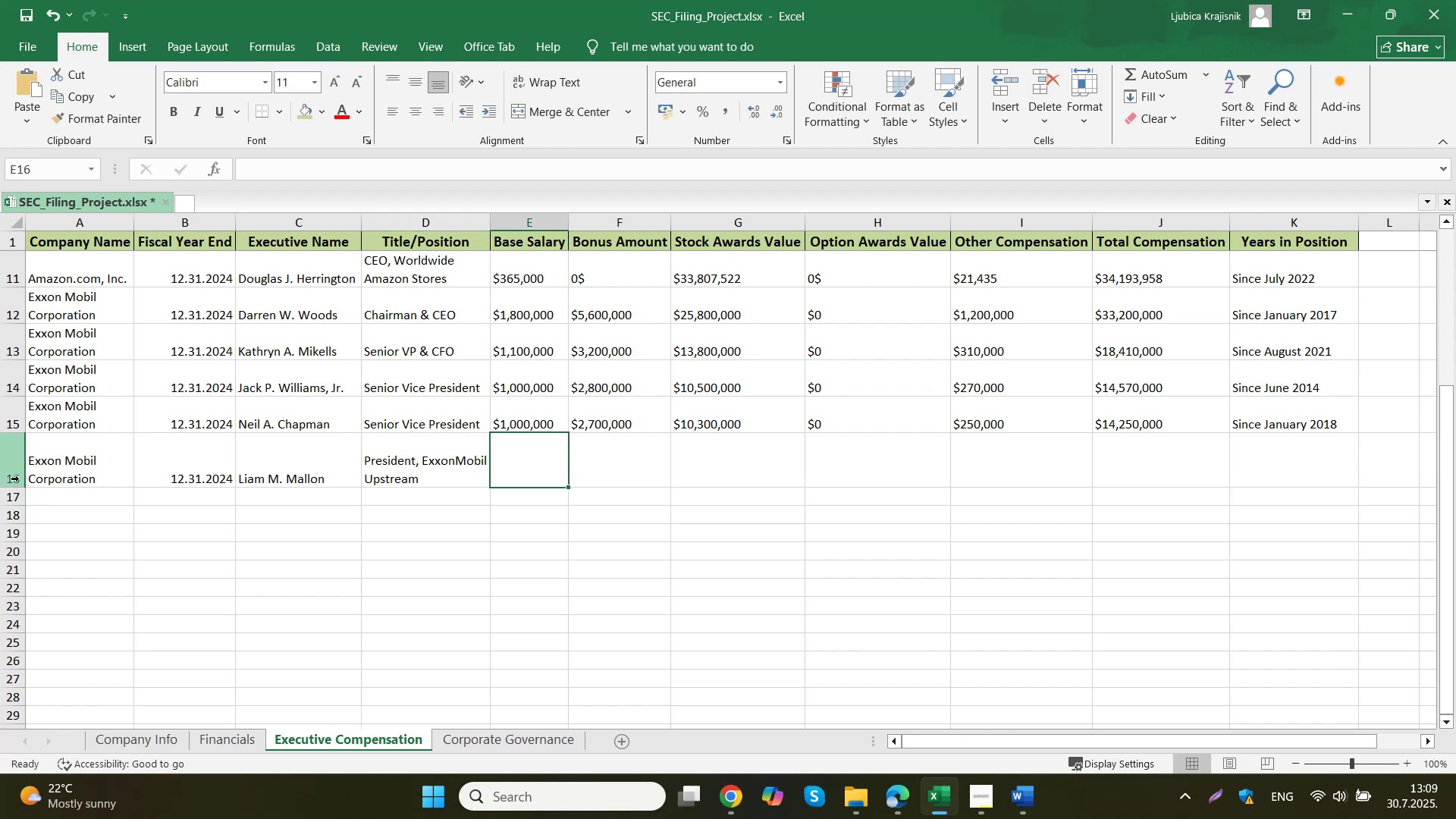 
double_click([14, 488])
 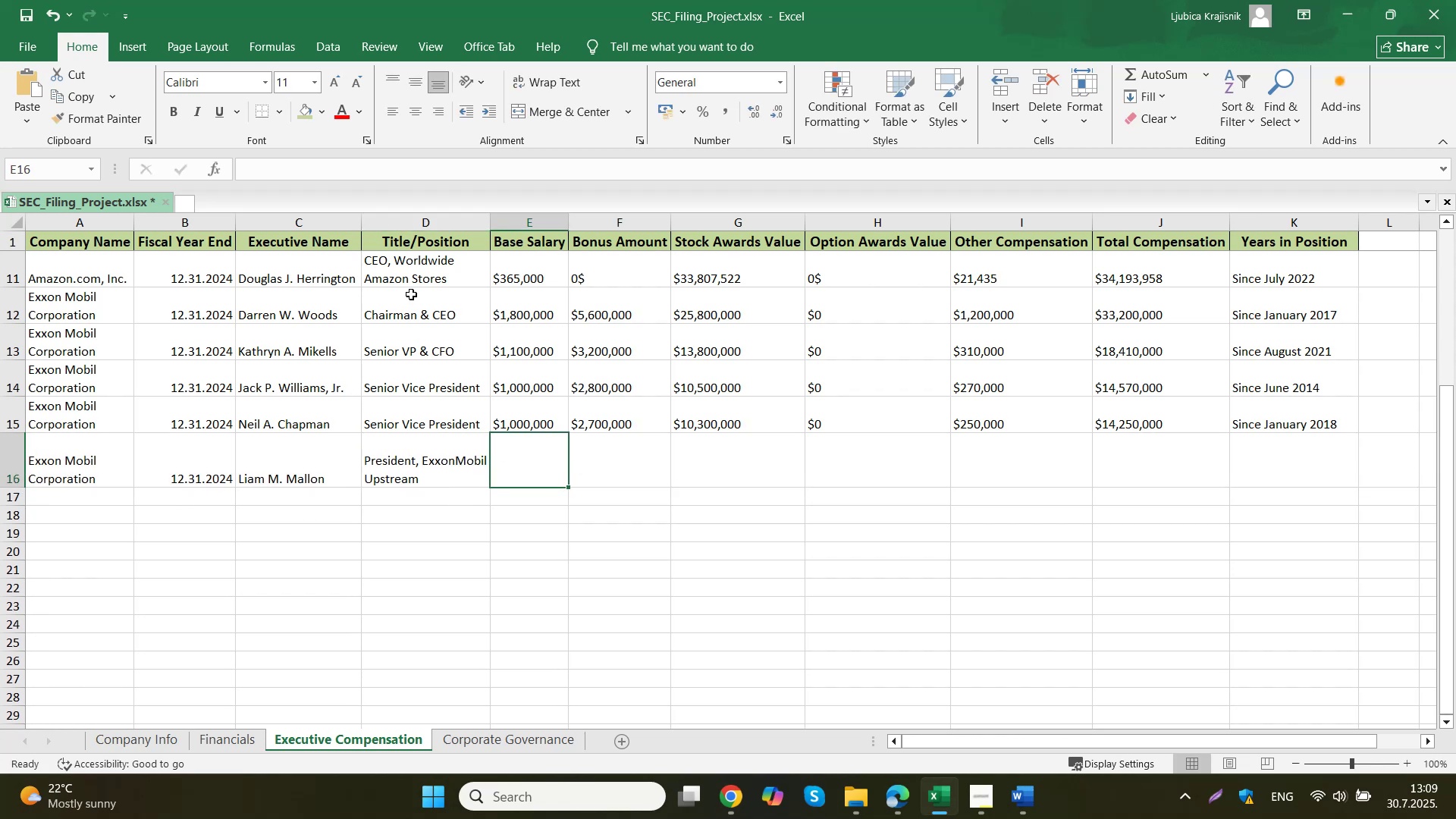 
left_click([416, 230])
 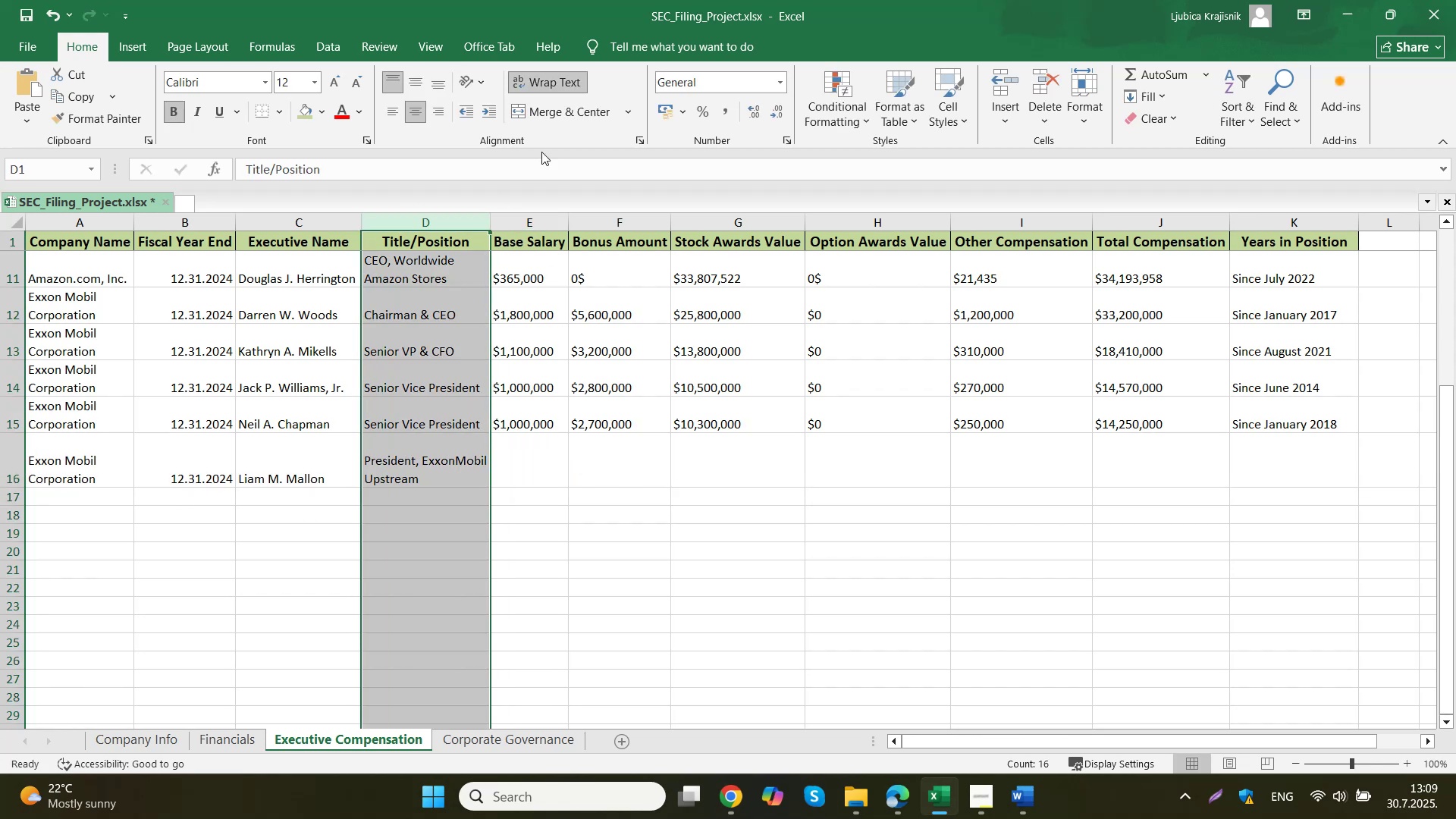 
left_click([545, 86])
 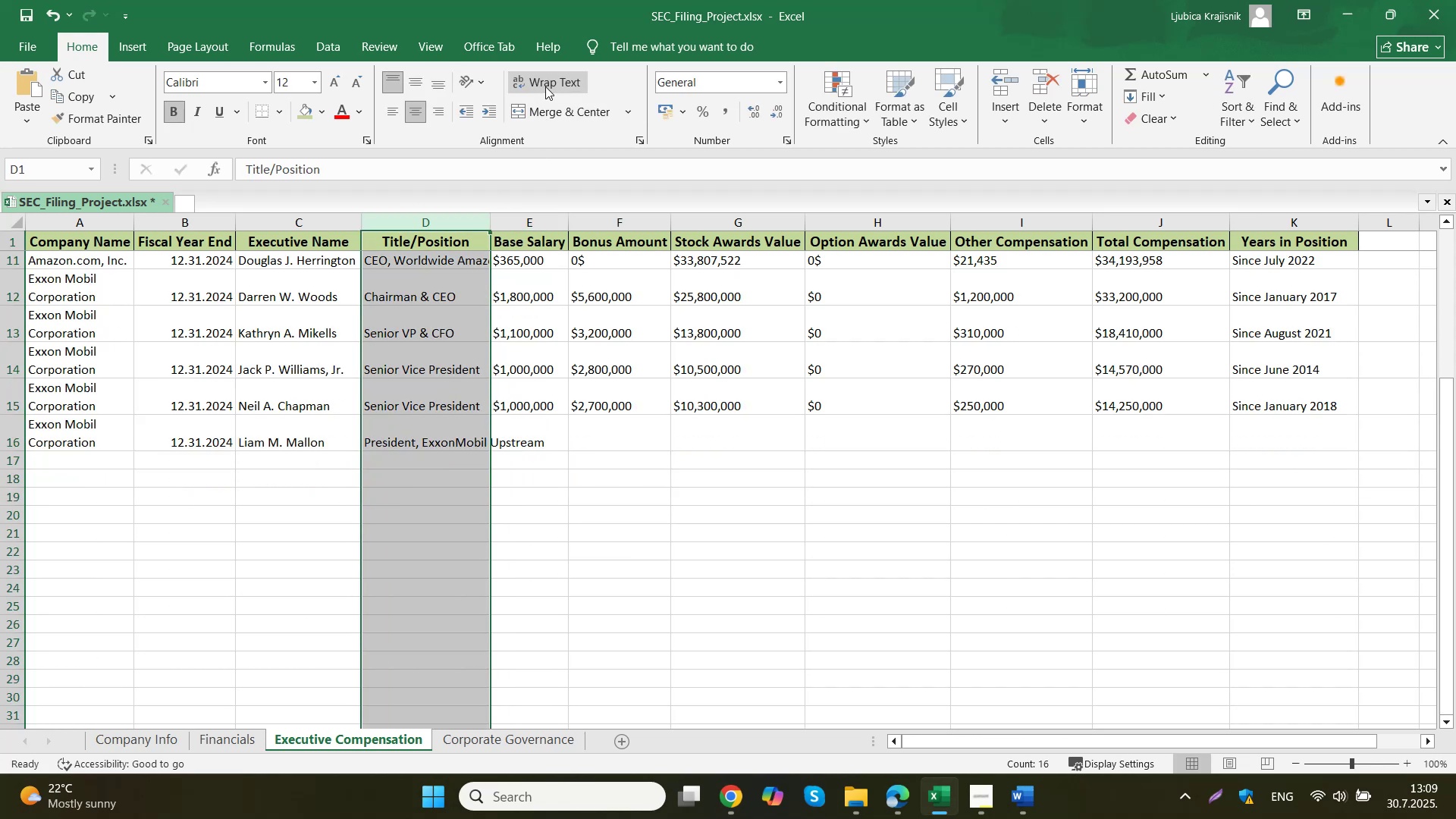 
left_click([545, 85])
 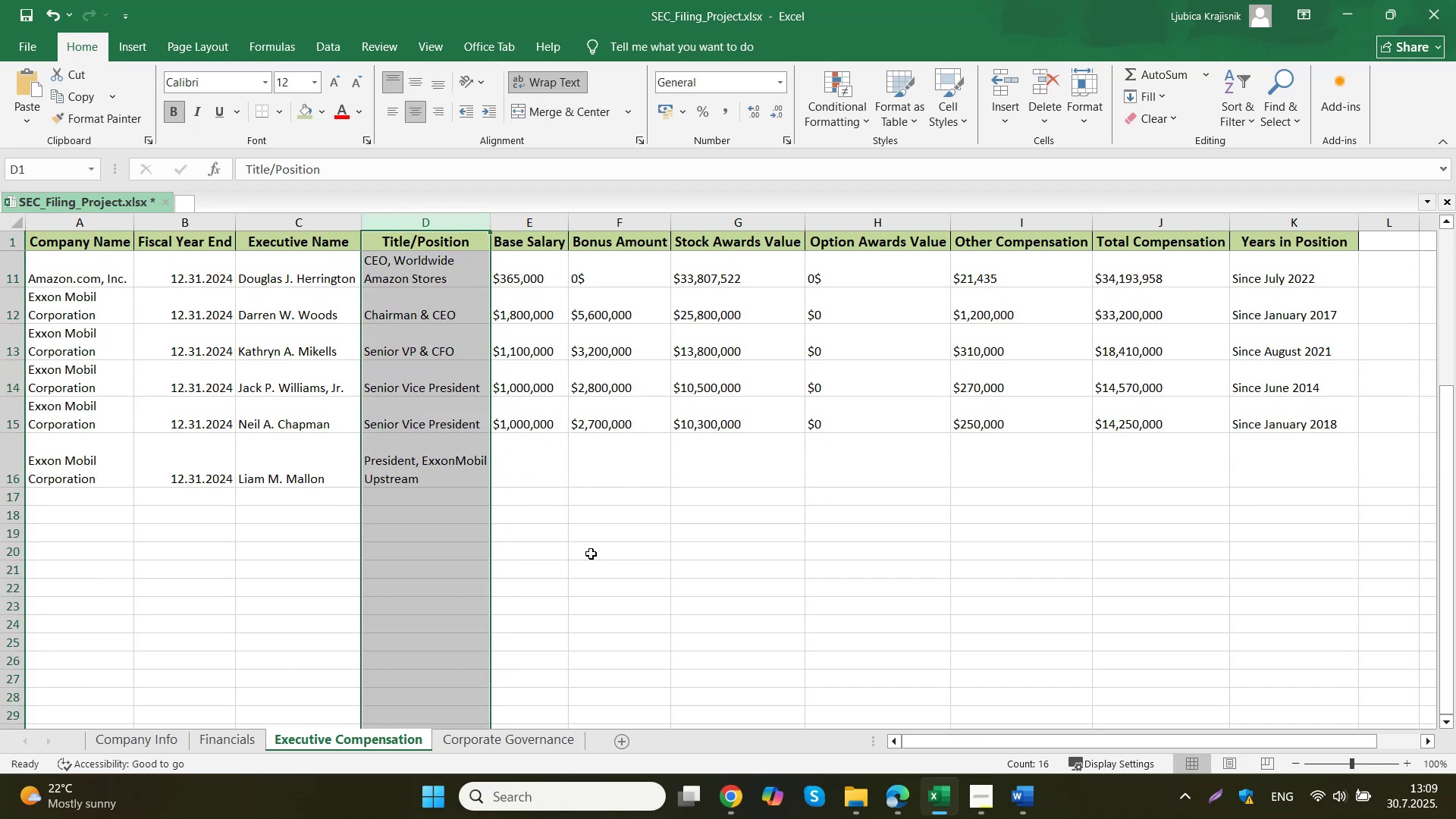 
left_click([450, 462])
 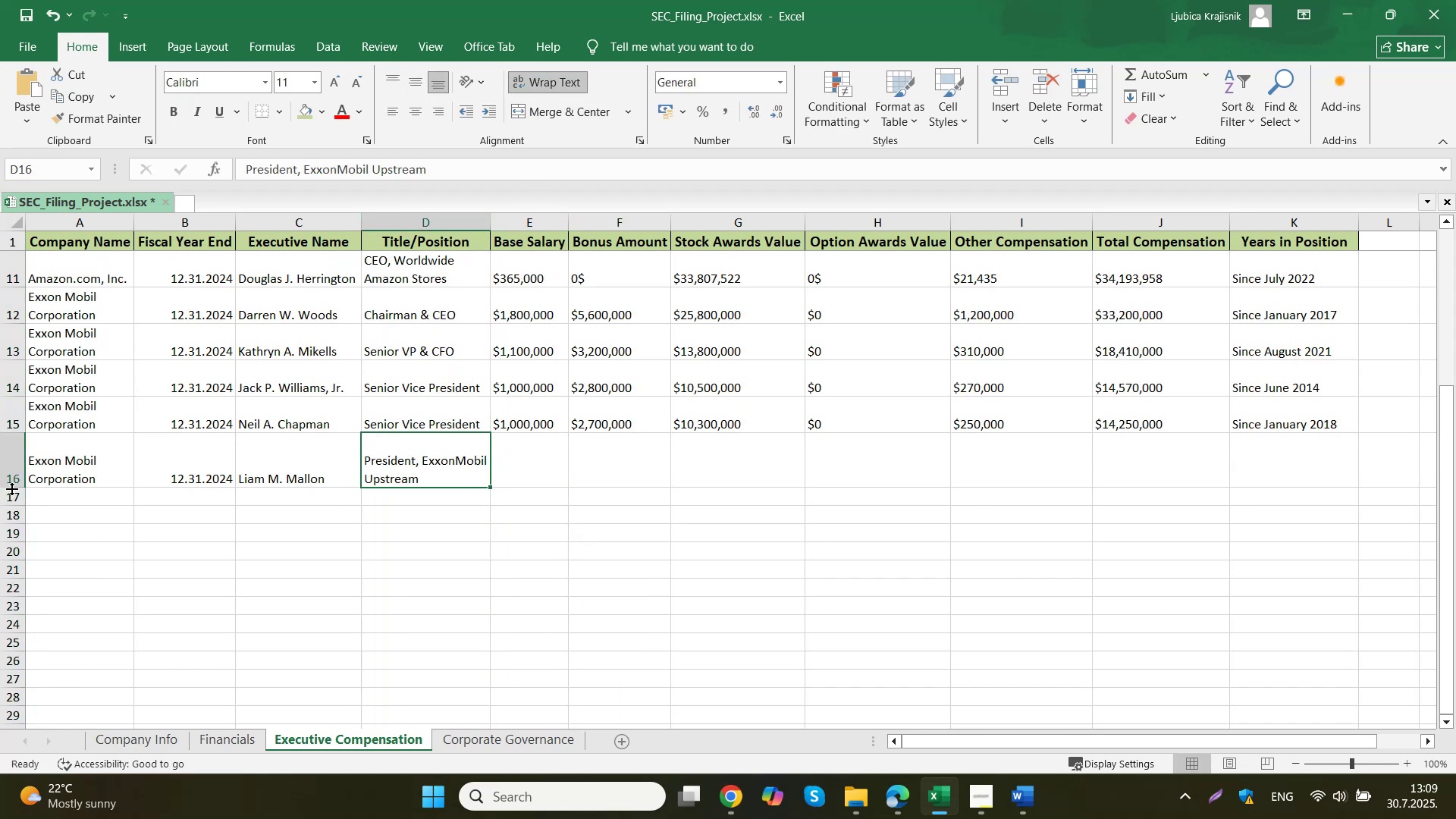 
double_click([12, 487])
 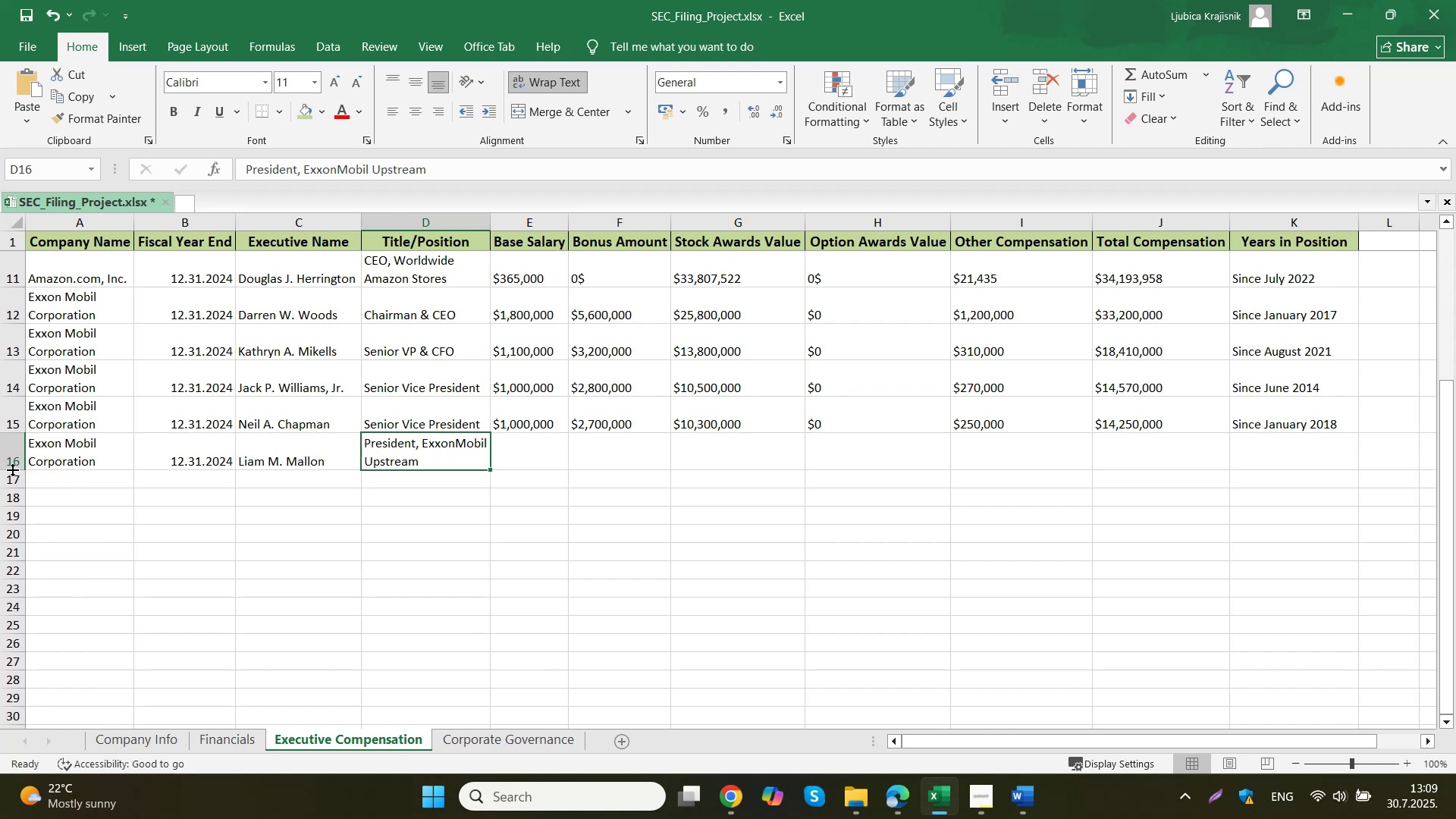 
left_click([529, 453])
 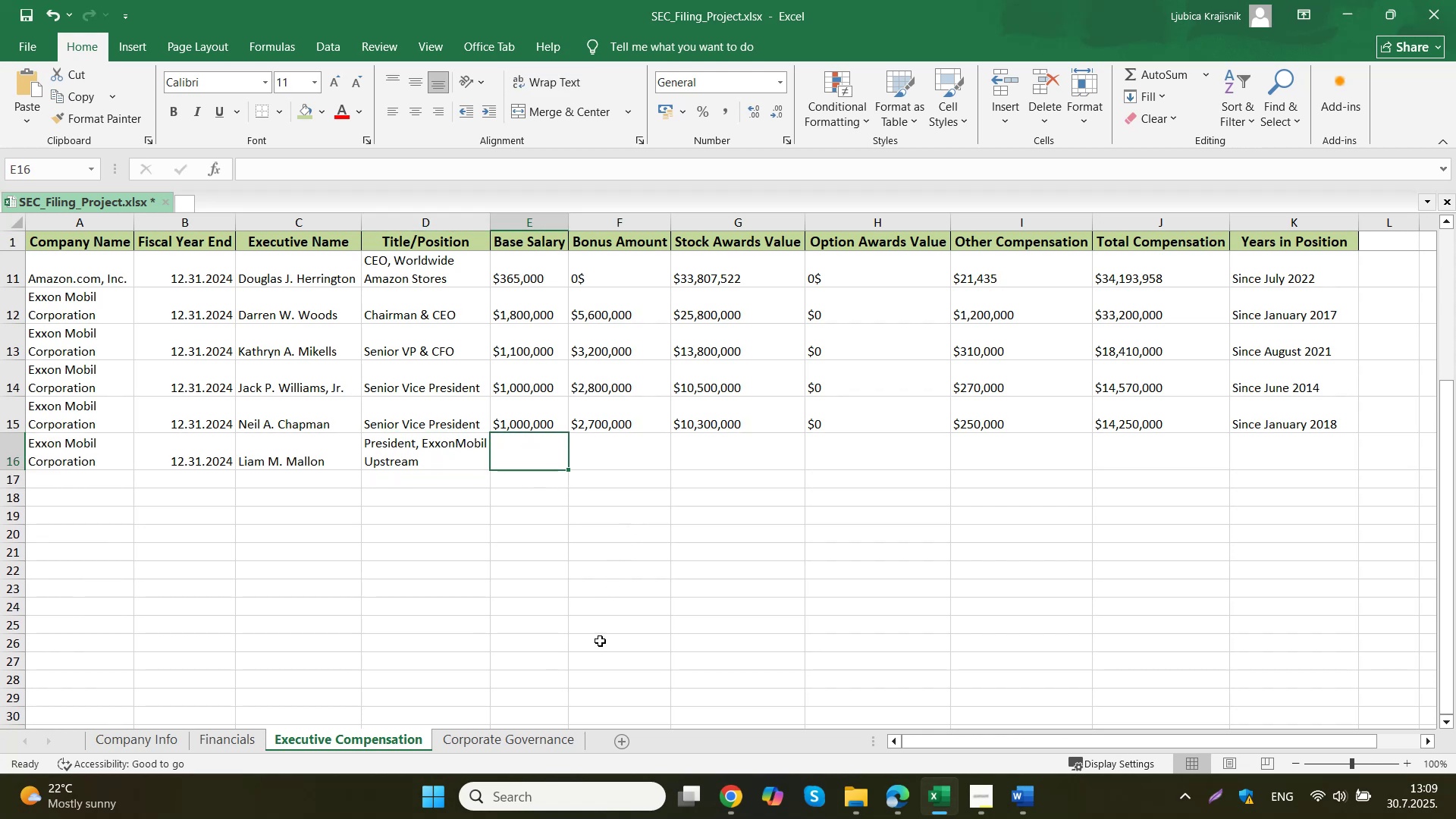 
left_click([532, 680])
 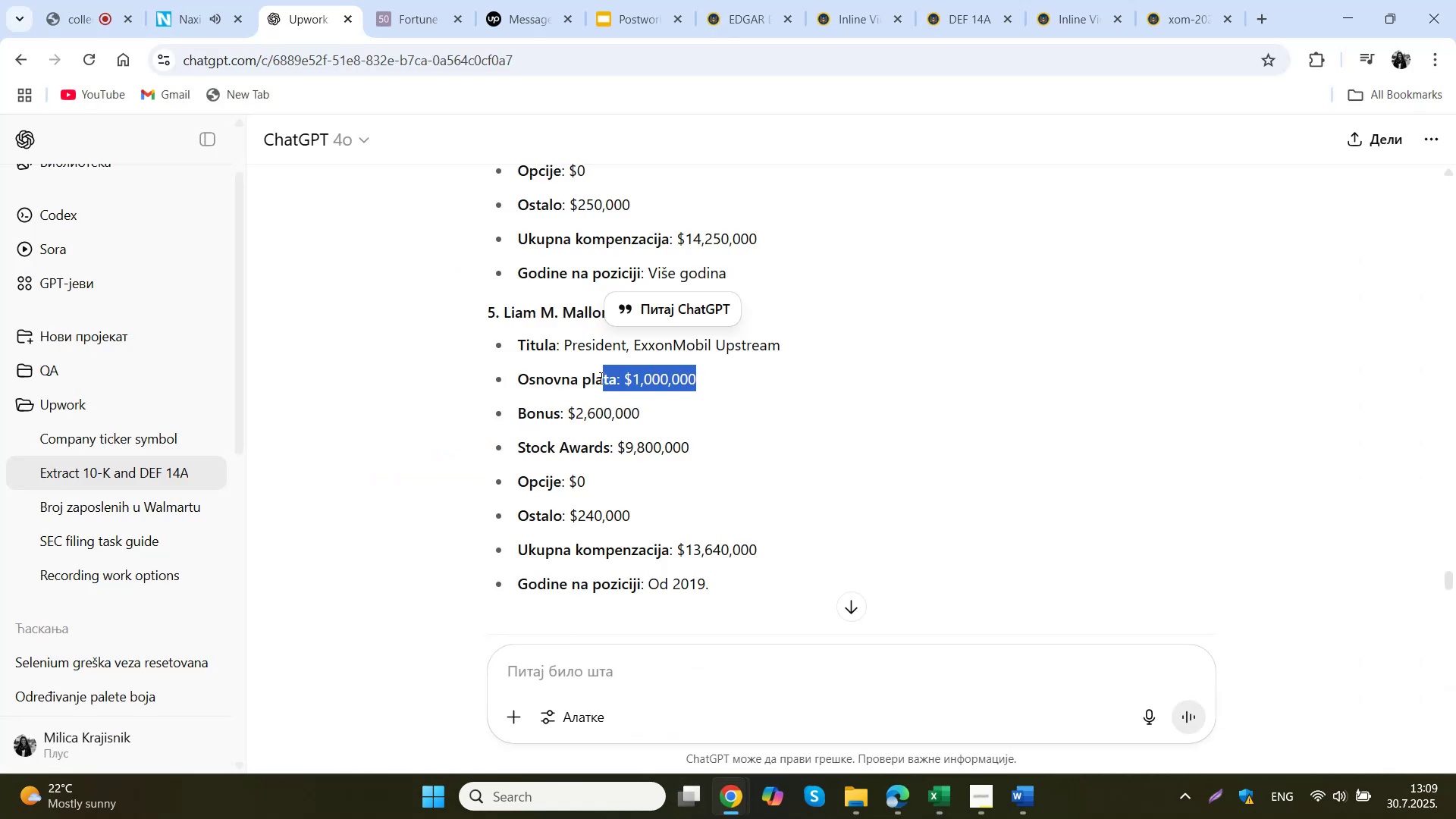 
key(Control+C)
 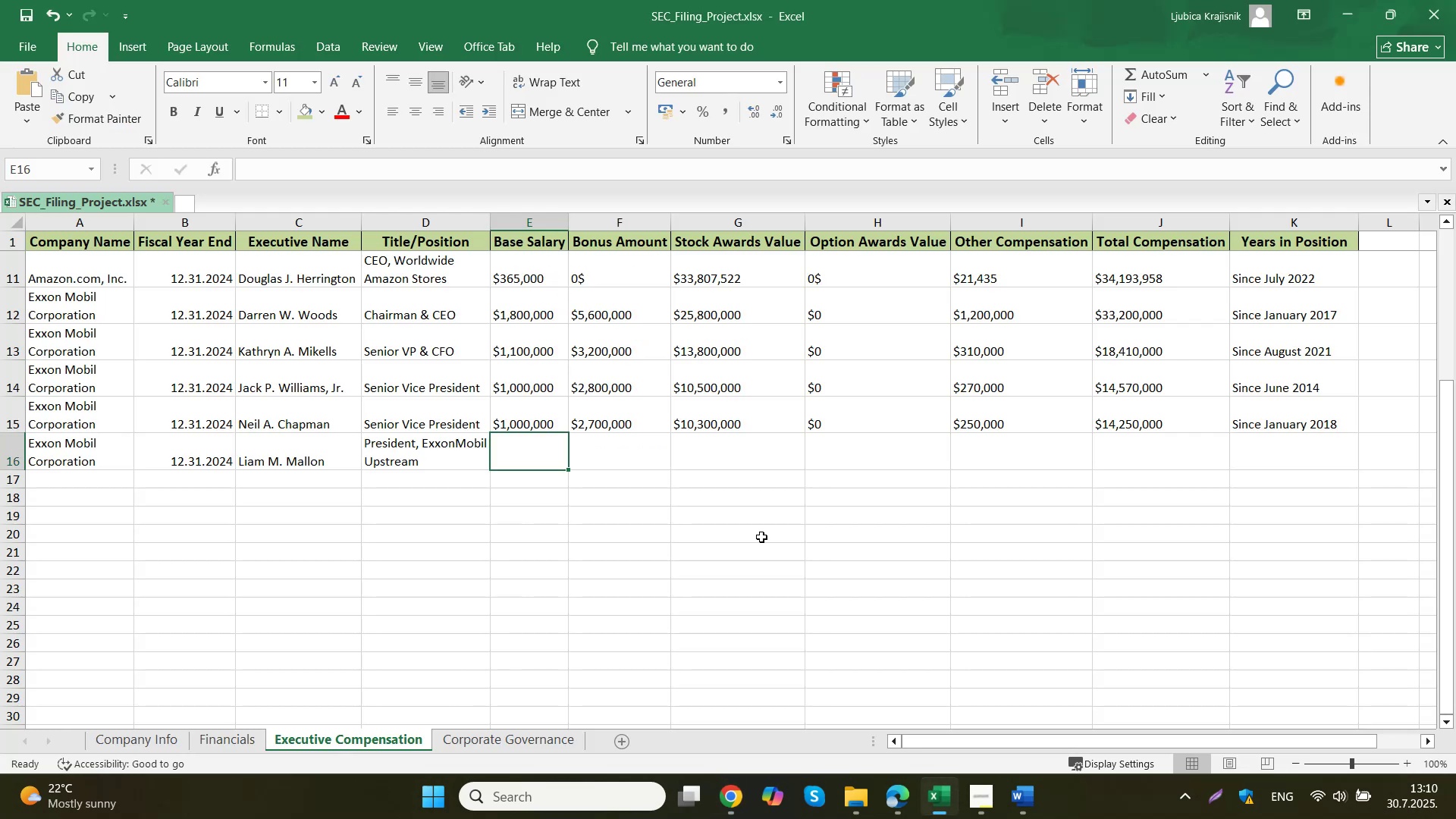 
double_click([510, 463])
 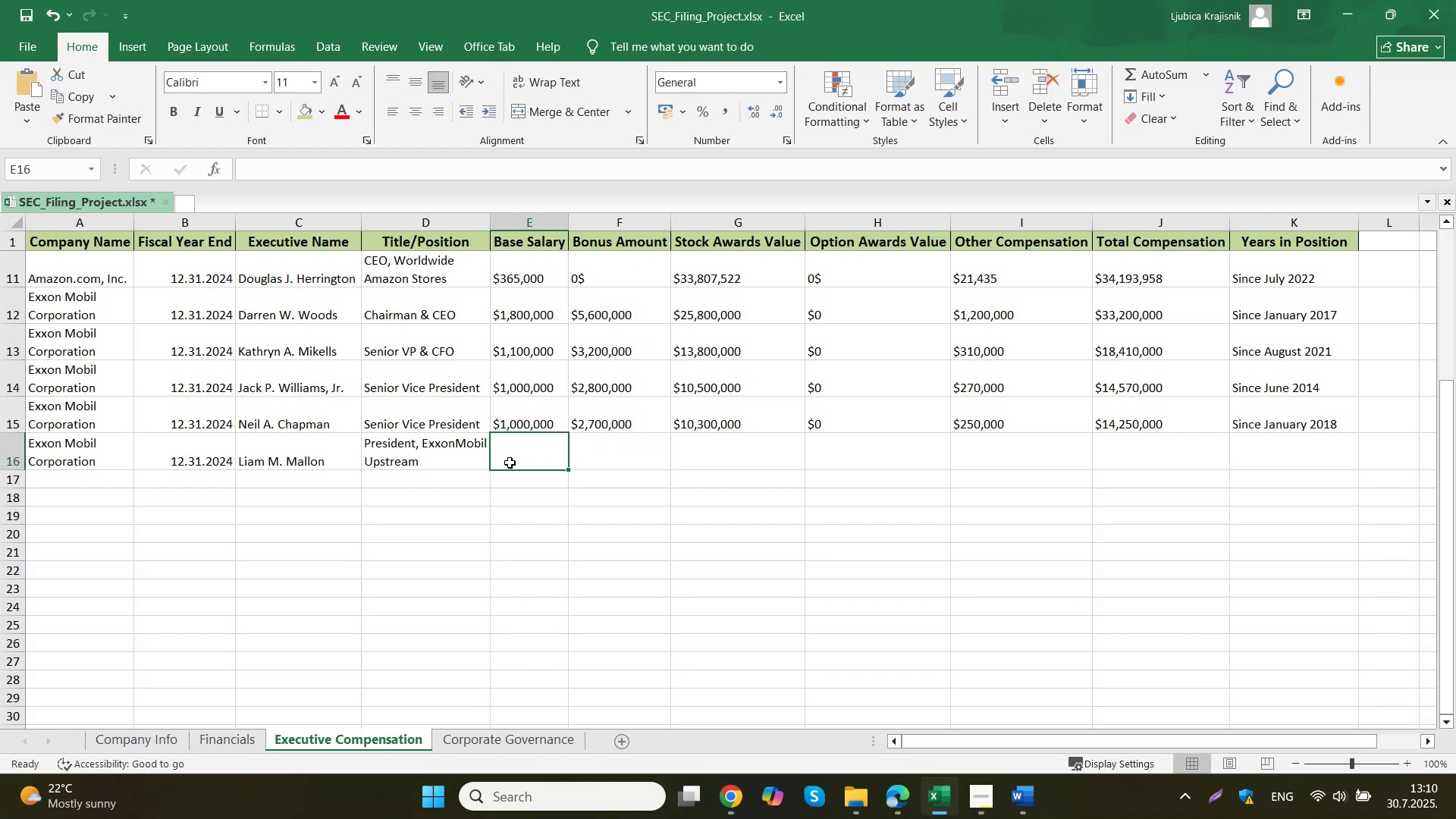 
key(Control+V)
 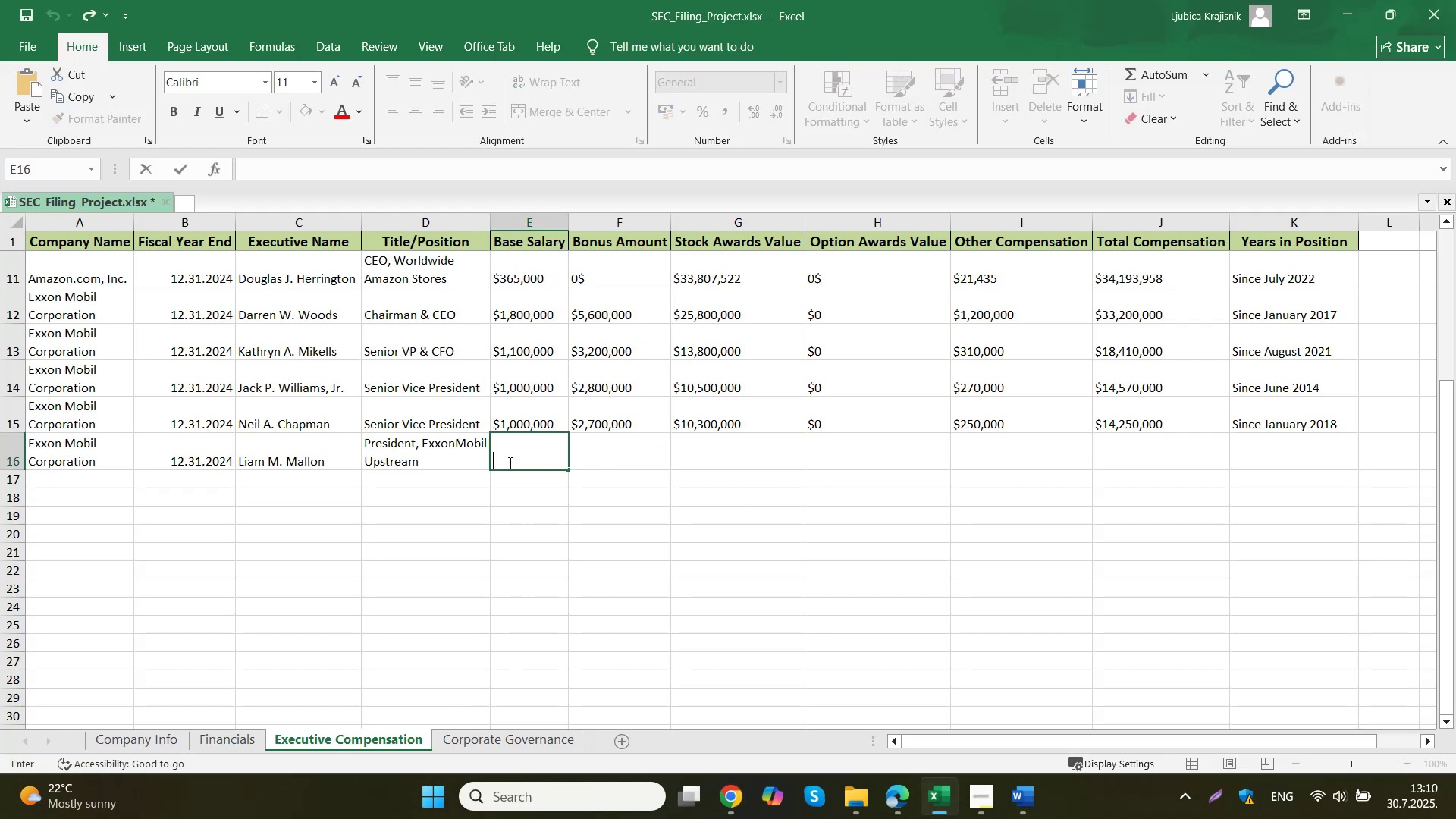 
left_click([657, 448])
 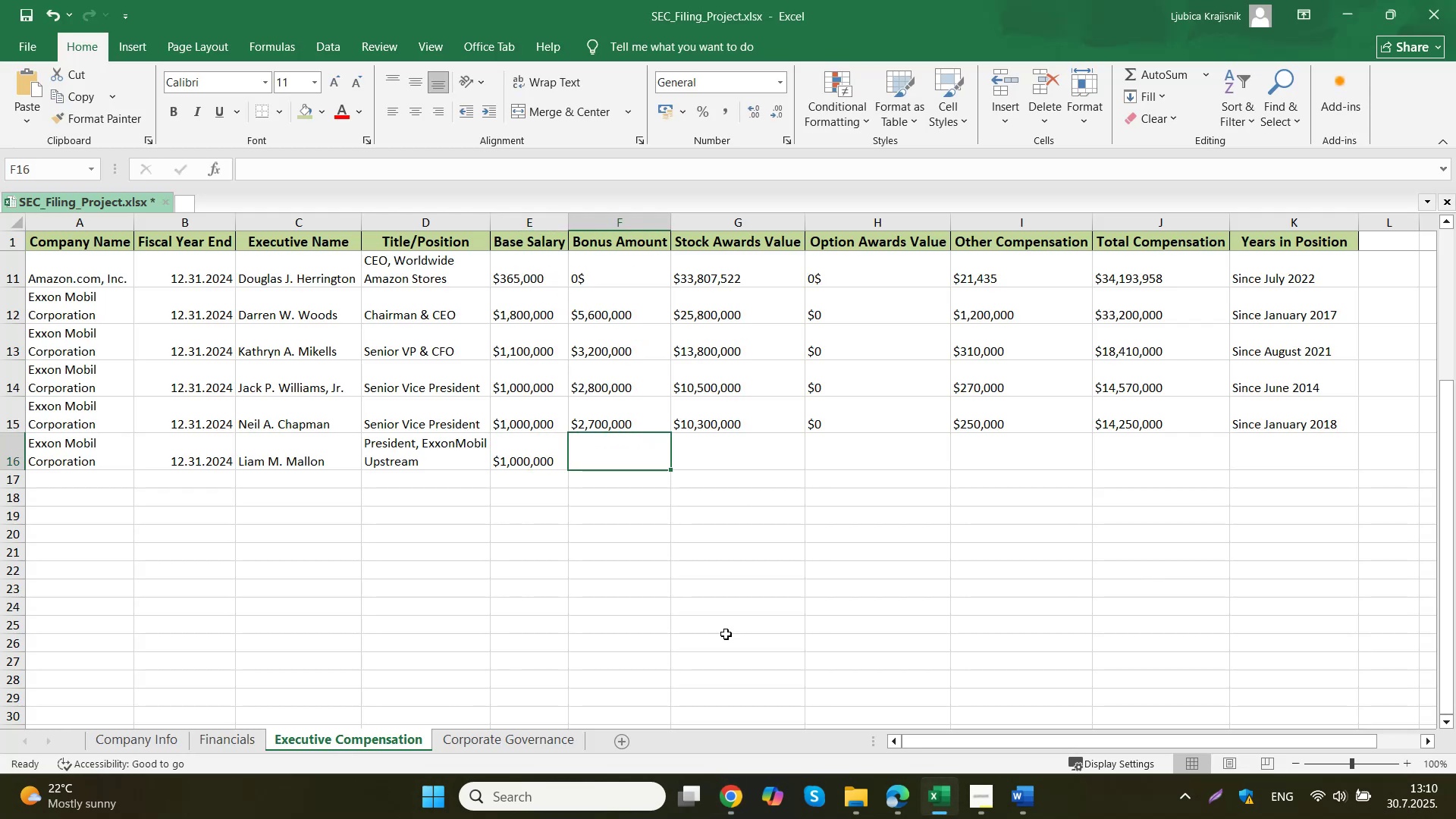 
left_click([720, 818])
 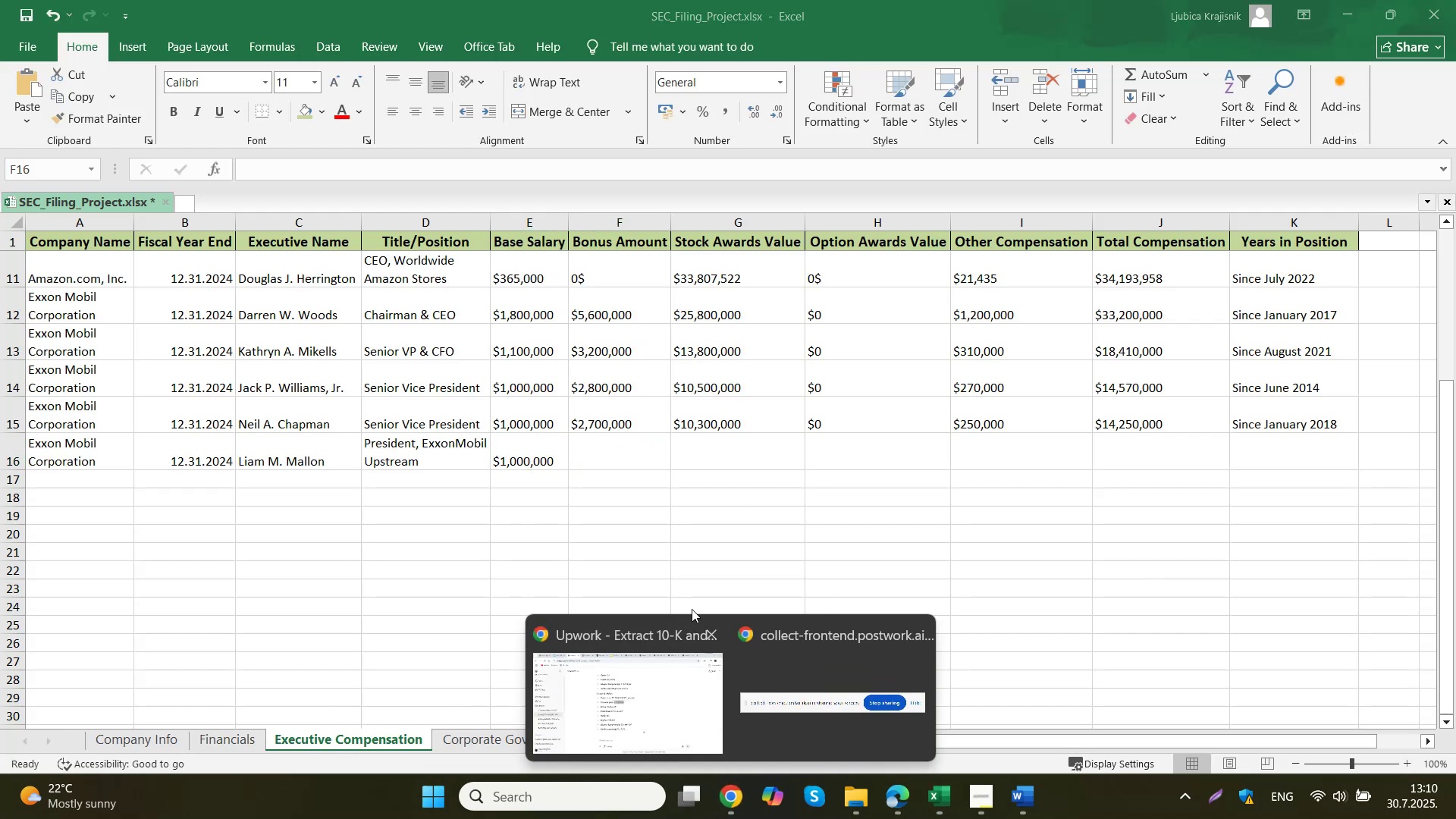 
left_click([674, 670])
 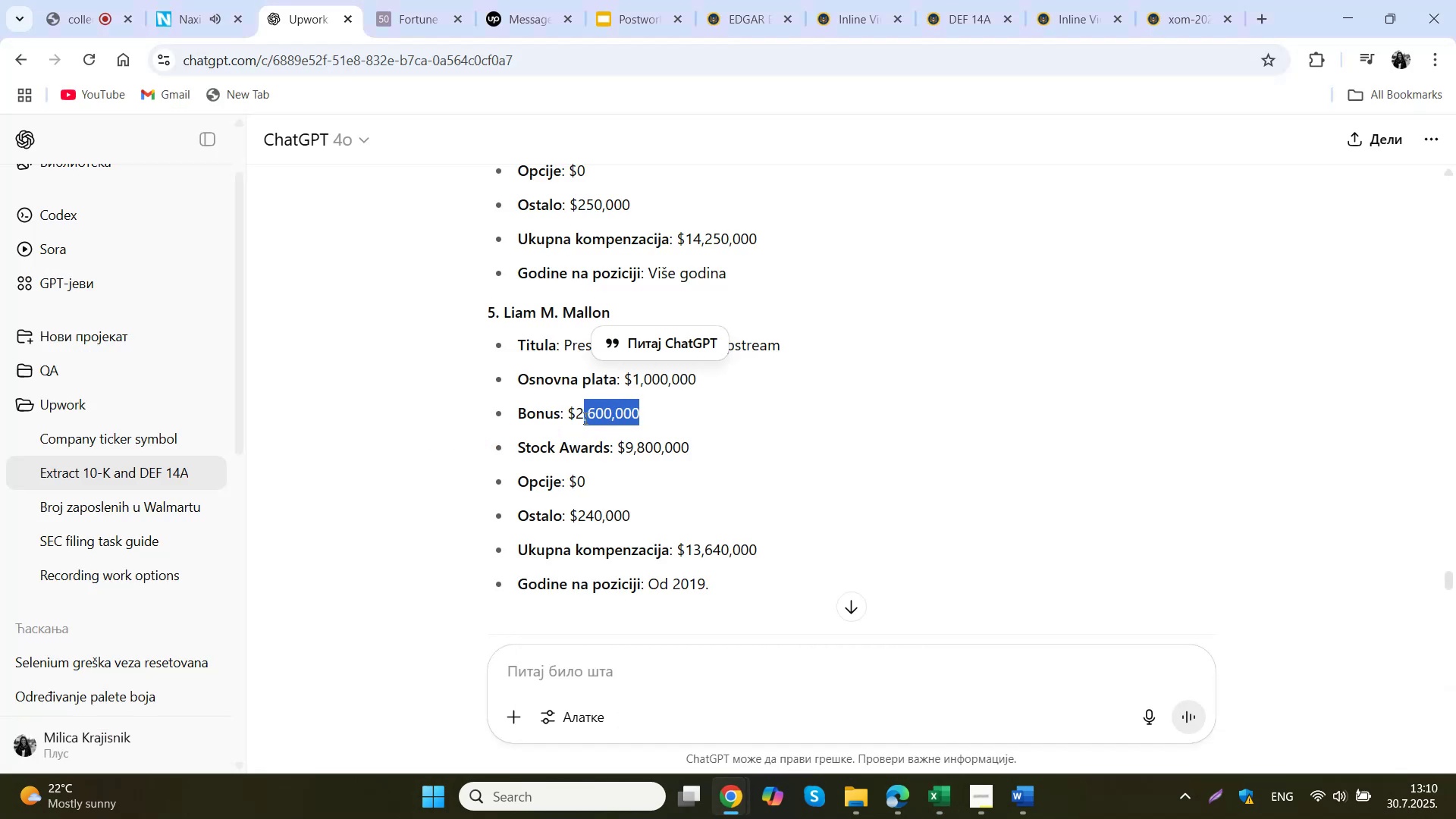 
key(Control+ControlLeft)
 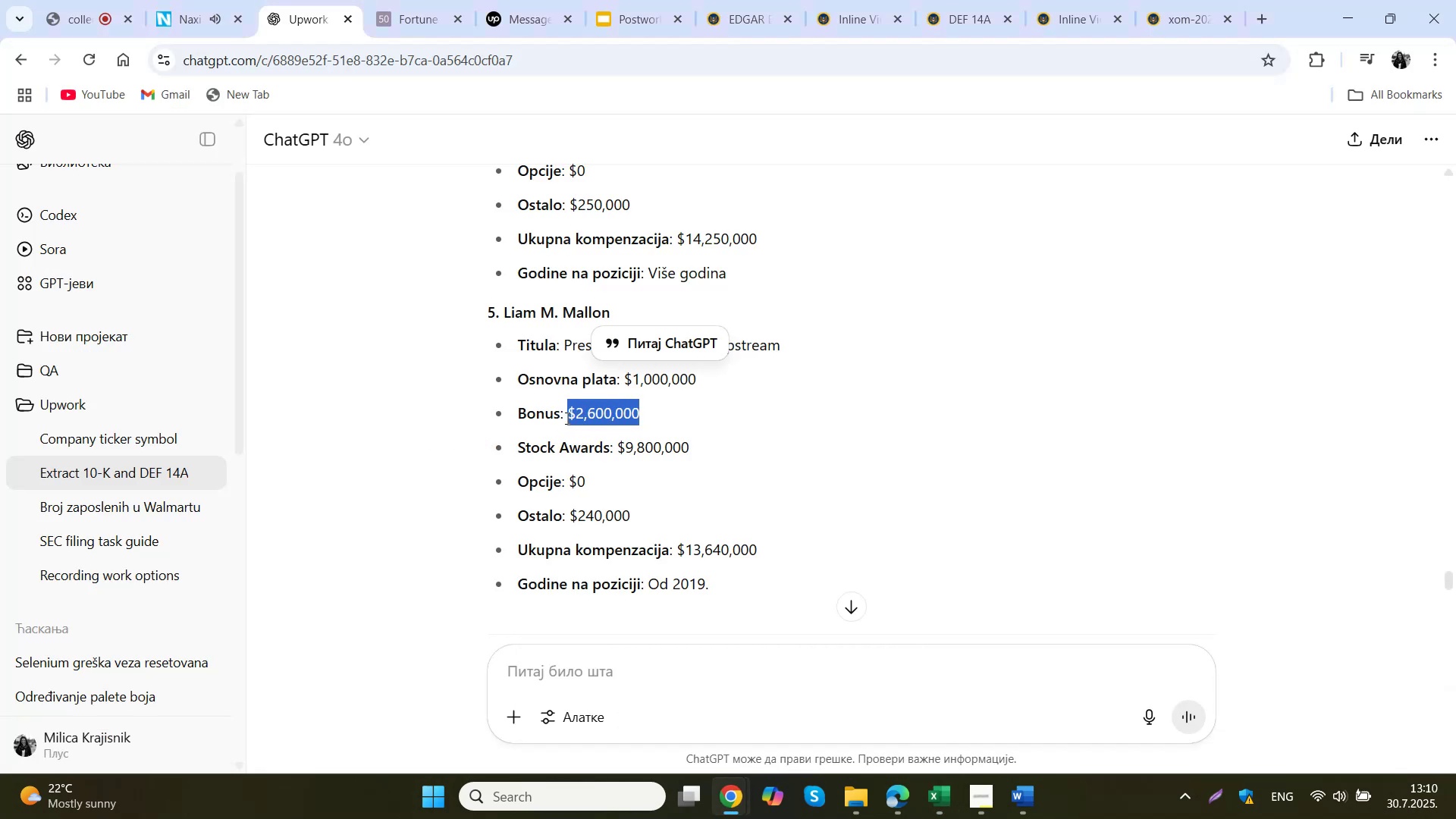 
key(Control+C)
 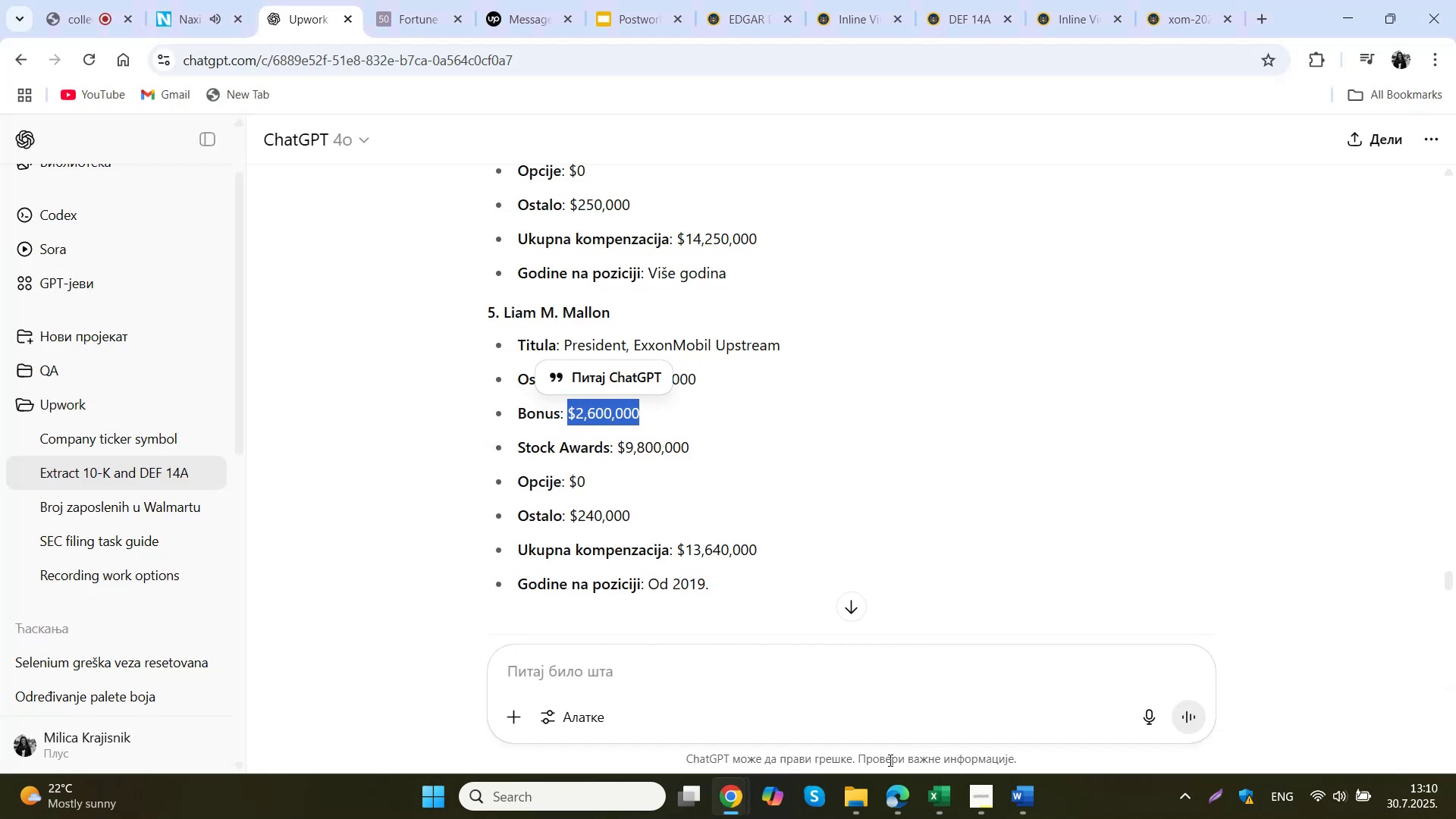 
left_click([933, 798])
 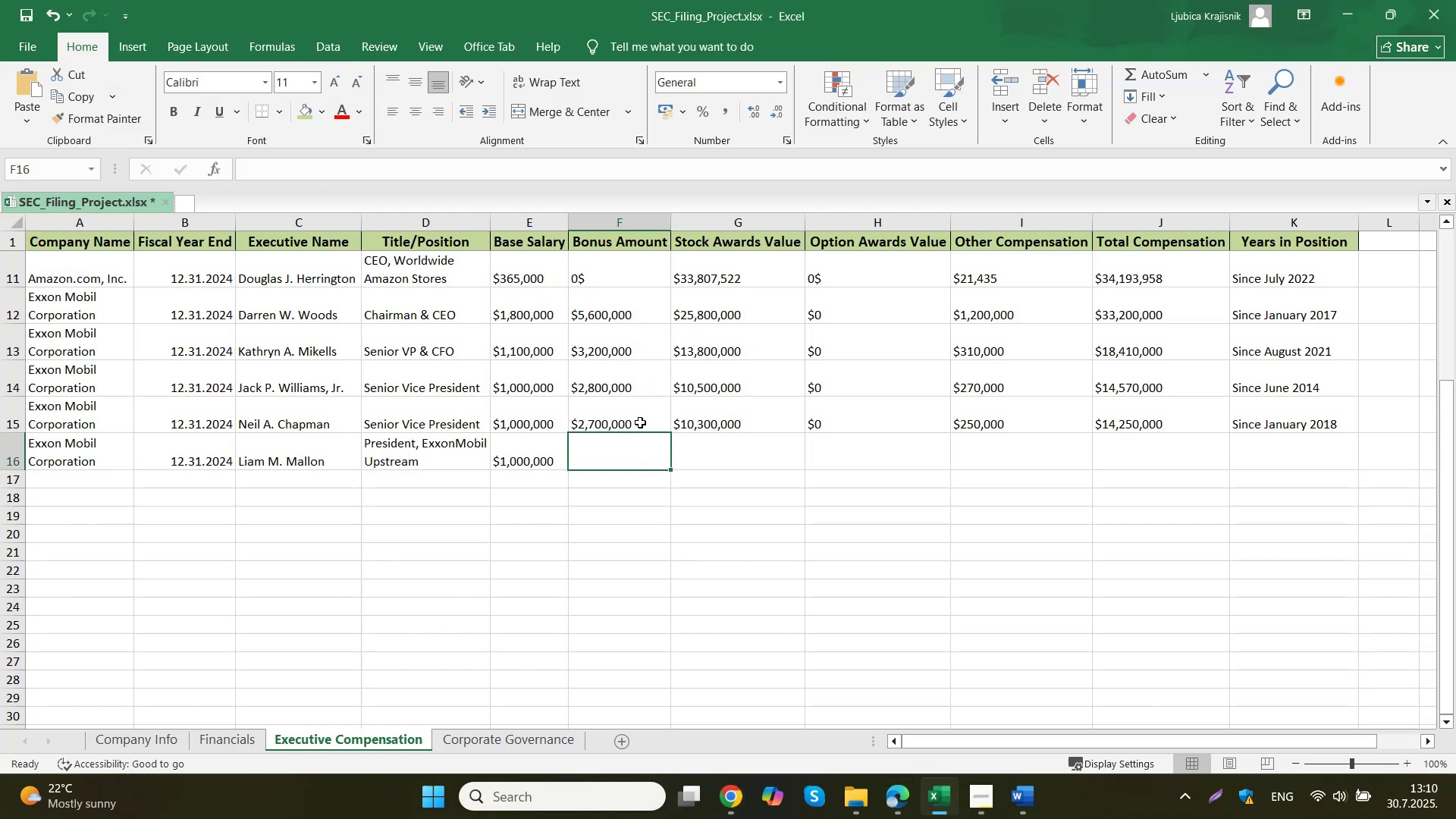 
double_click([620, 450])
 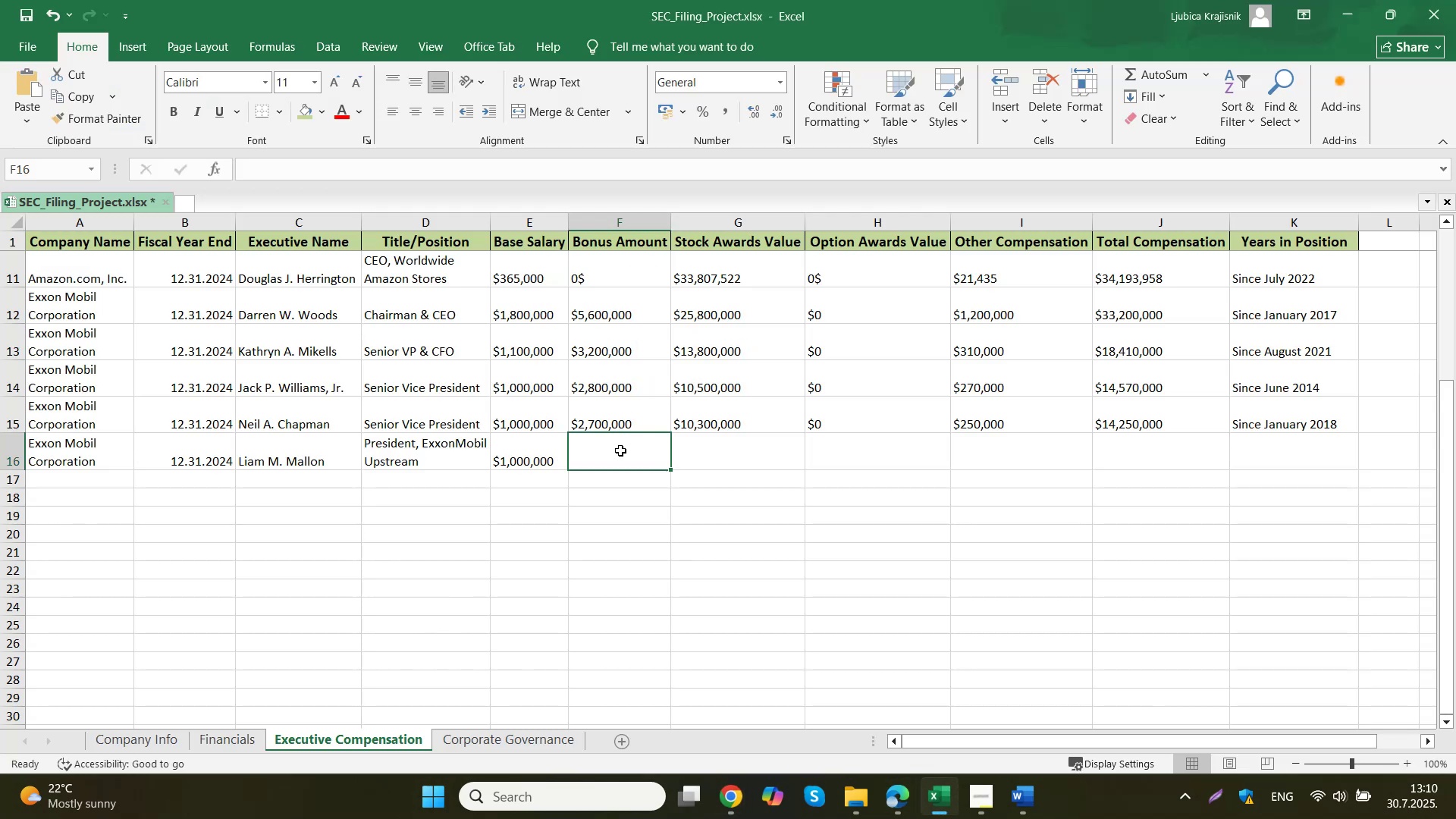 
key(Control+ControlLeft)
 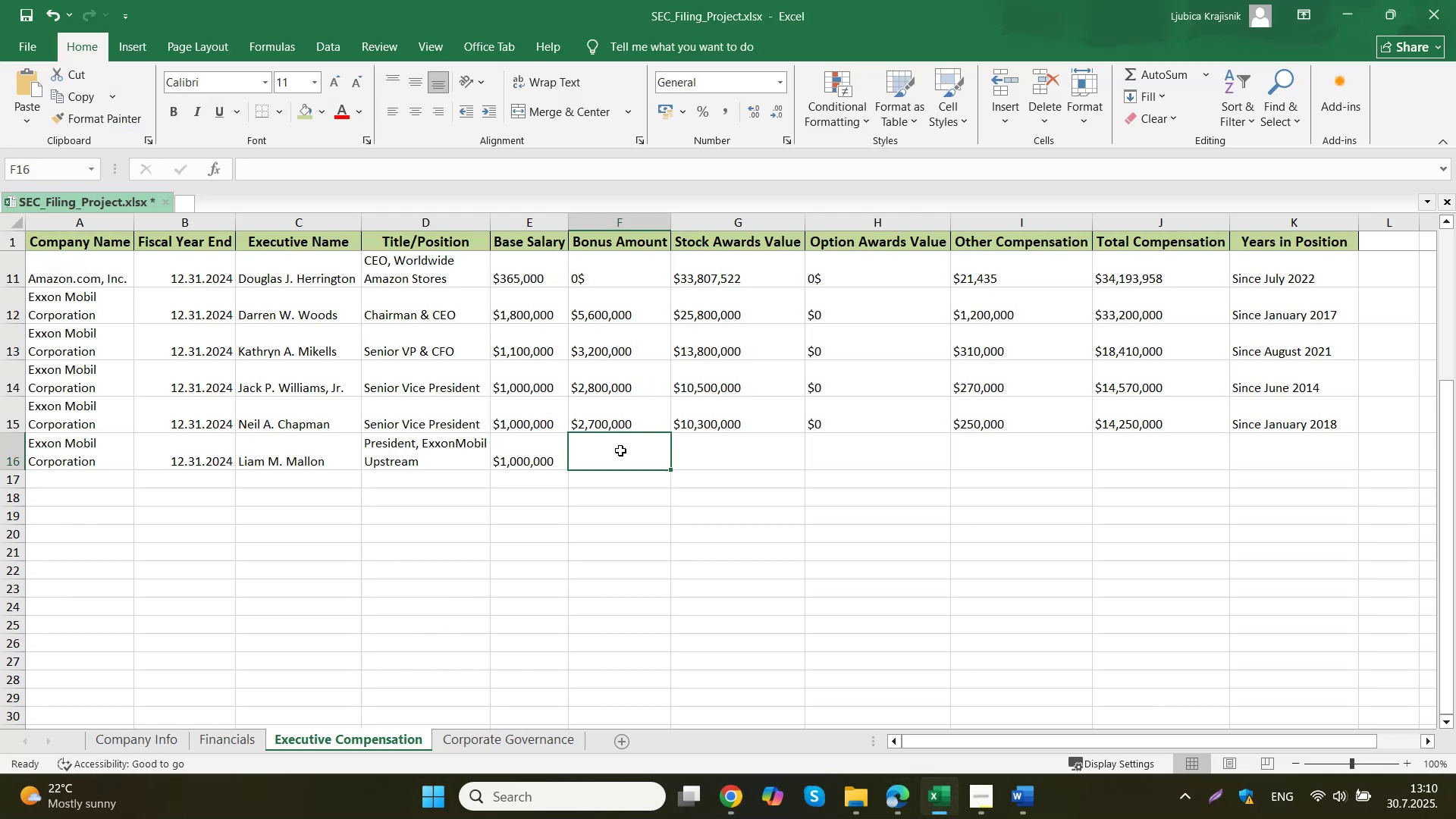 
key(Control+V)
 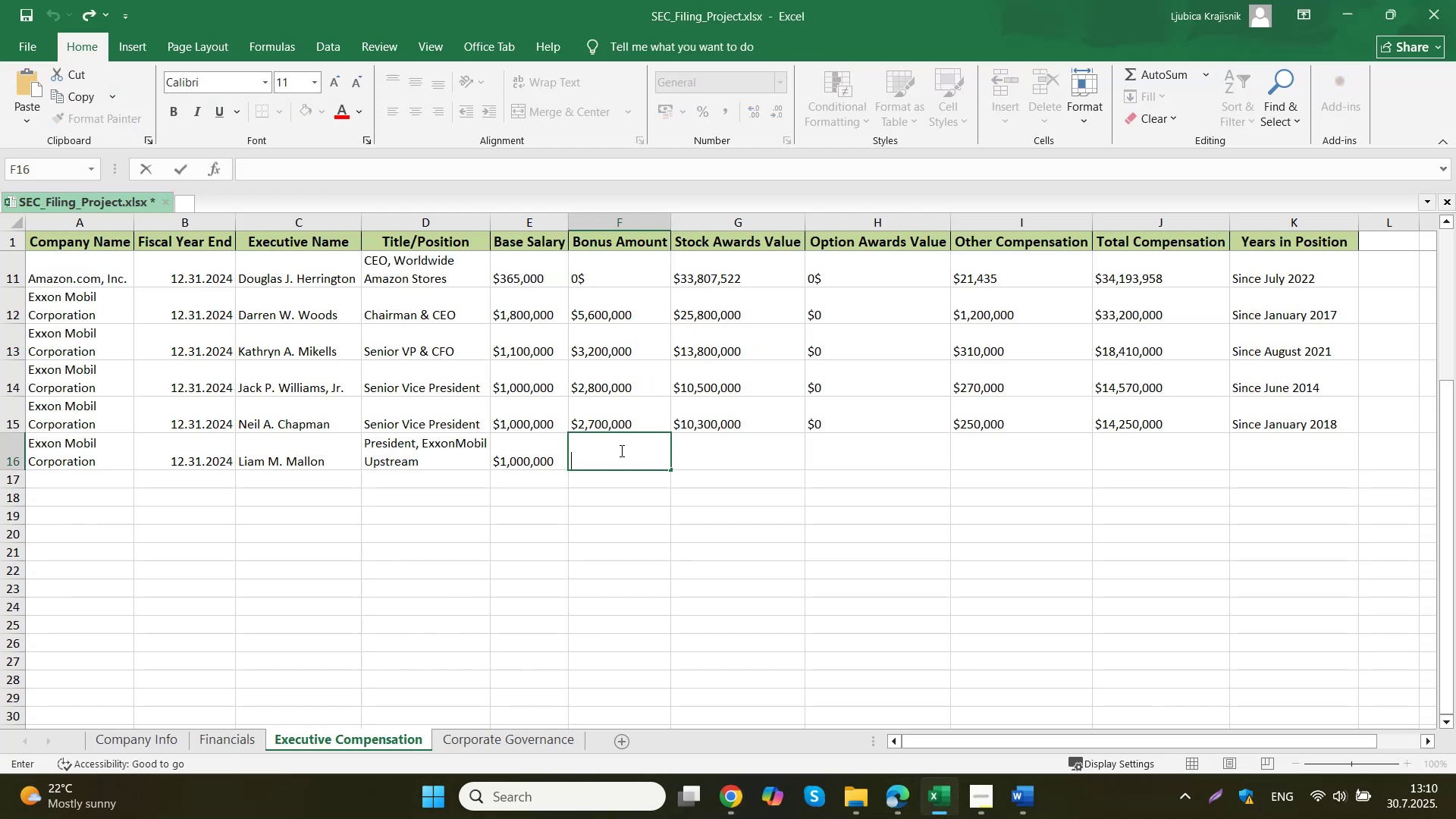 
triple_click([744, 448])
 